 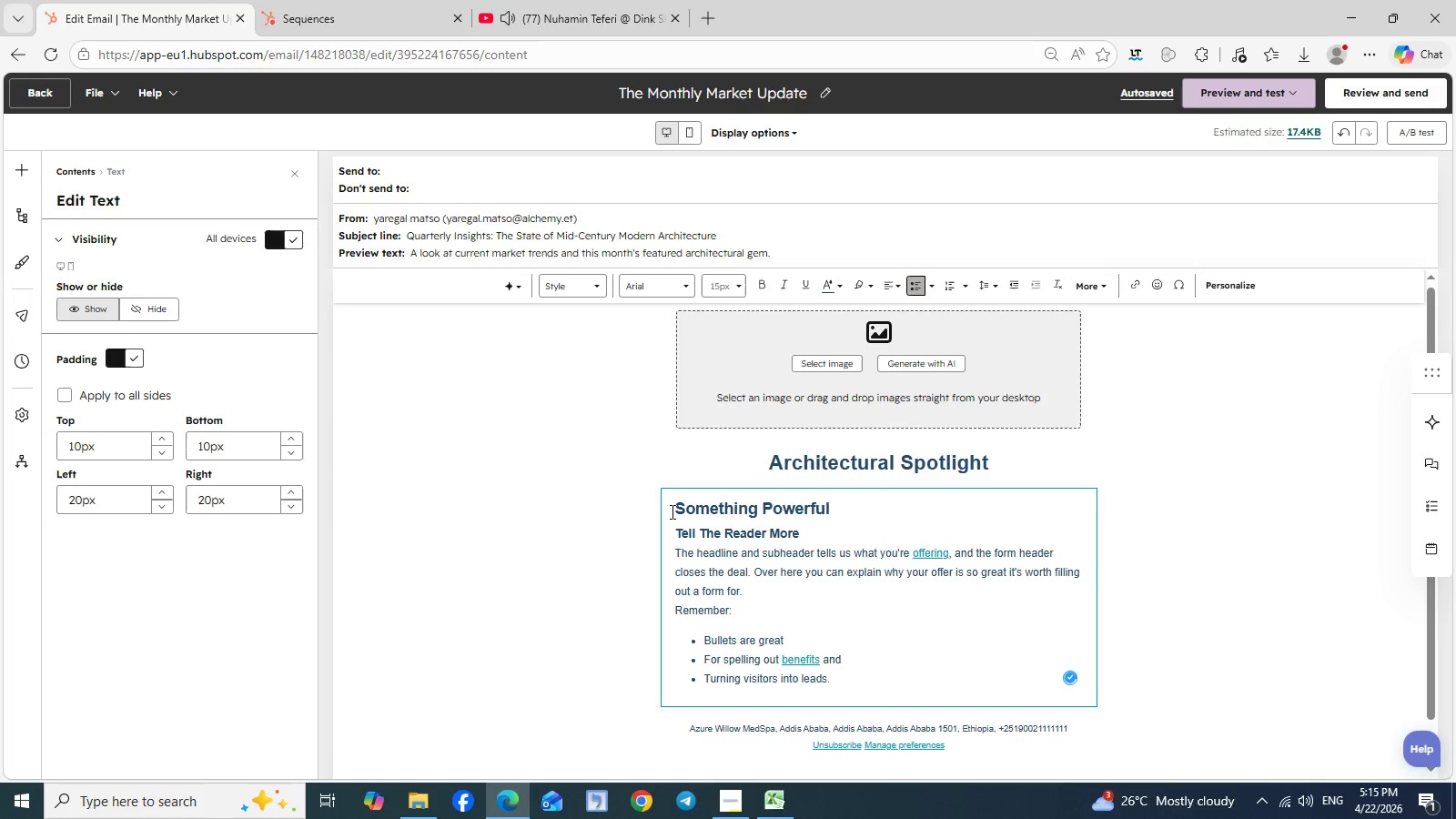 
left_click_drag(start_coordinate=[677, 511], to_coordinate=[848, 701])
 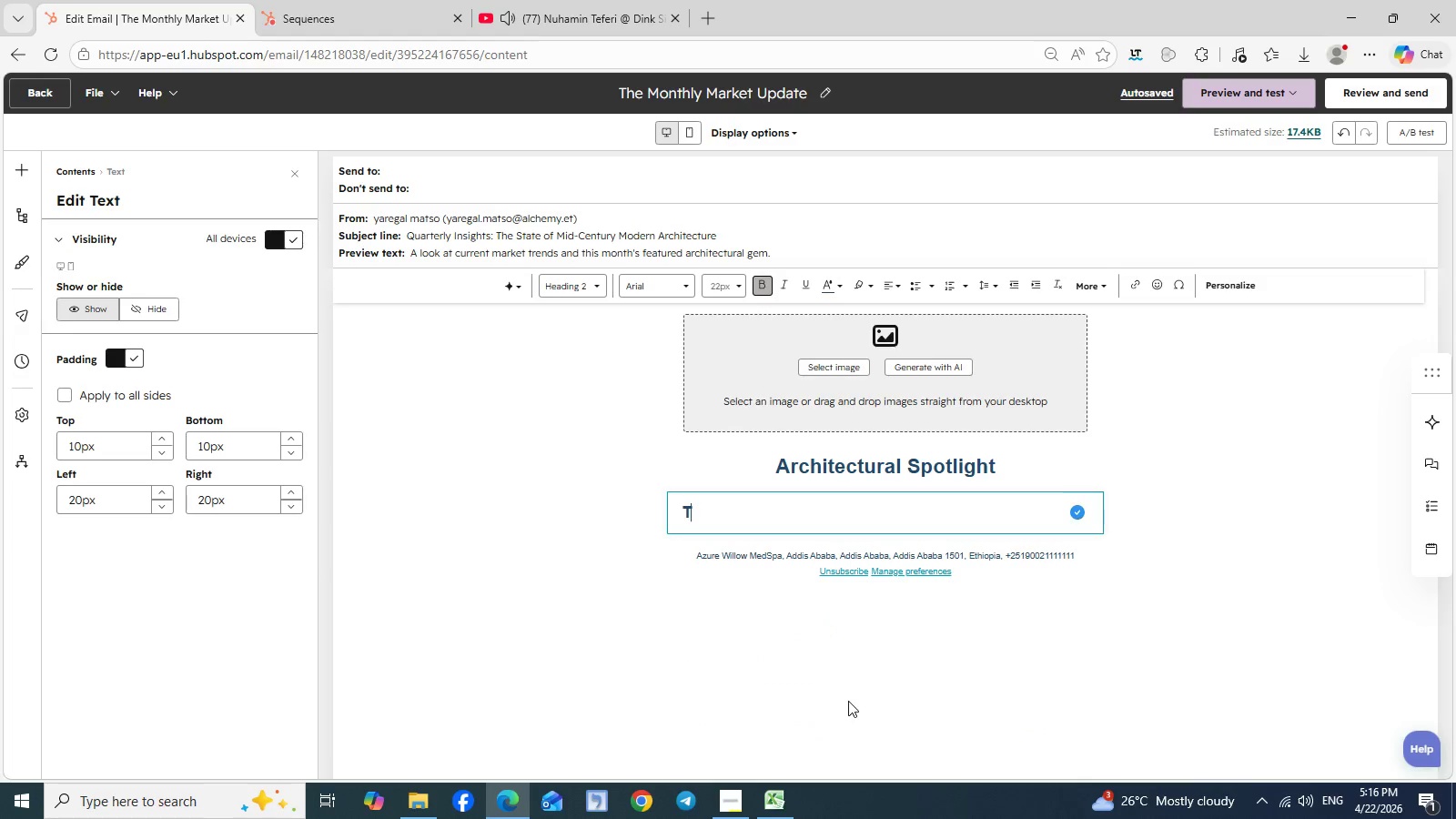 
type(This month )
 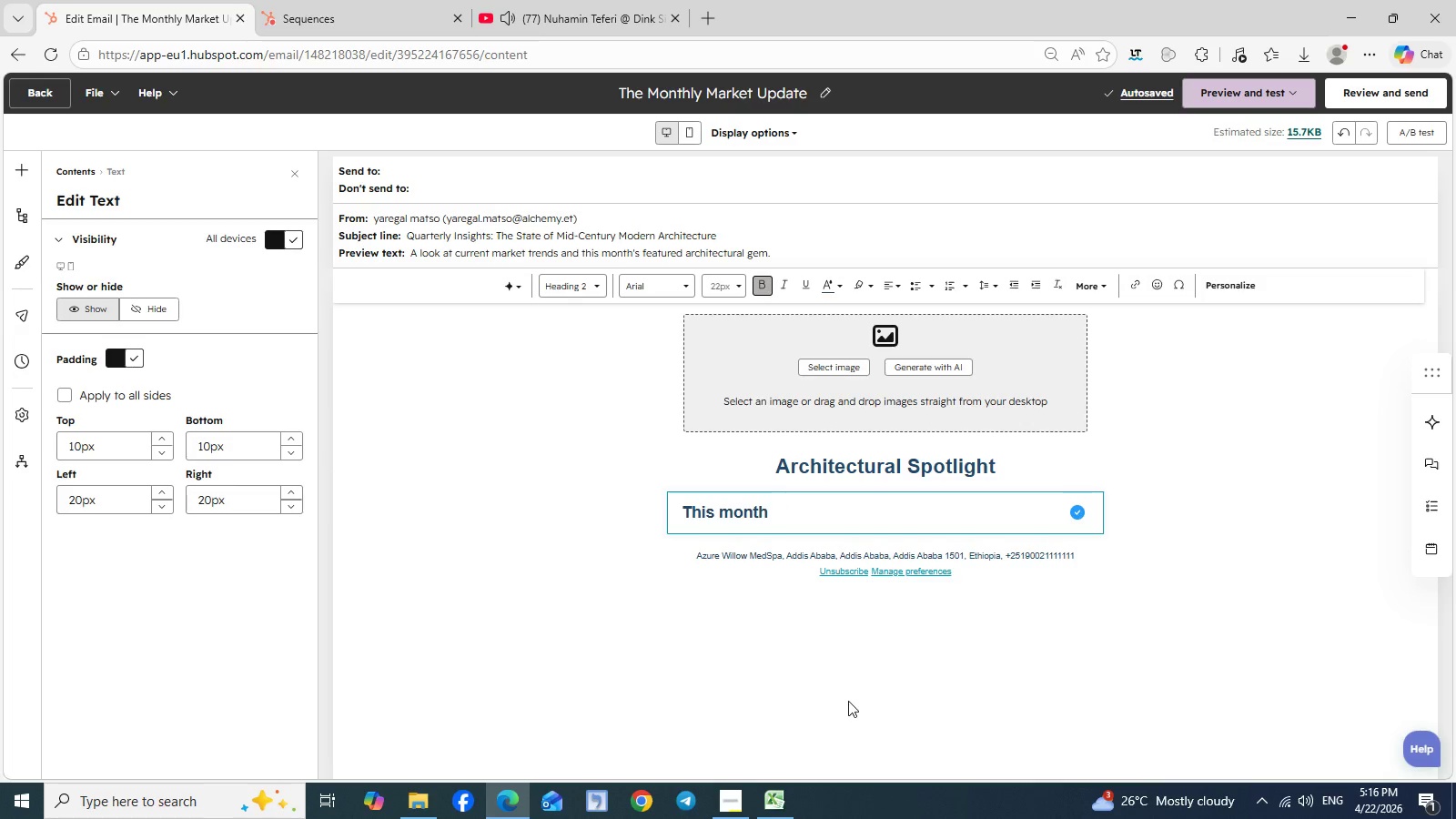 
key(Backspace)
type(, we explore a ptistine 1958 post-m)
 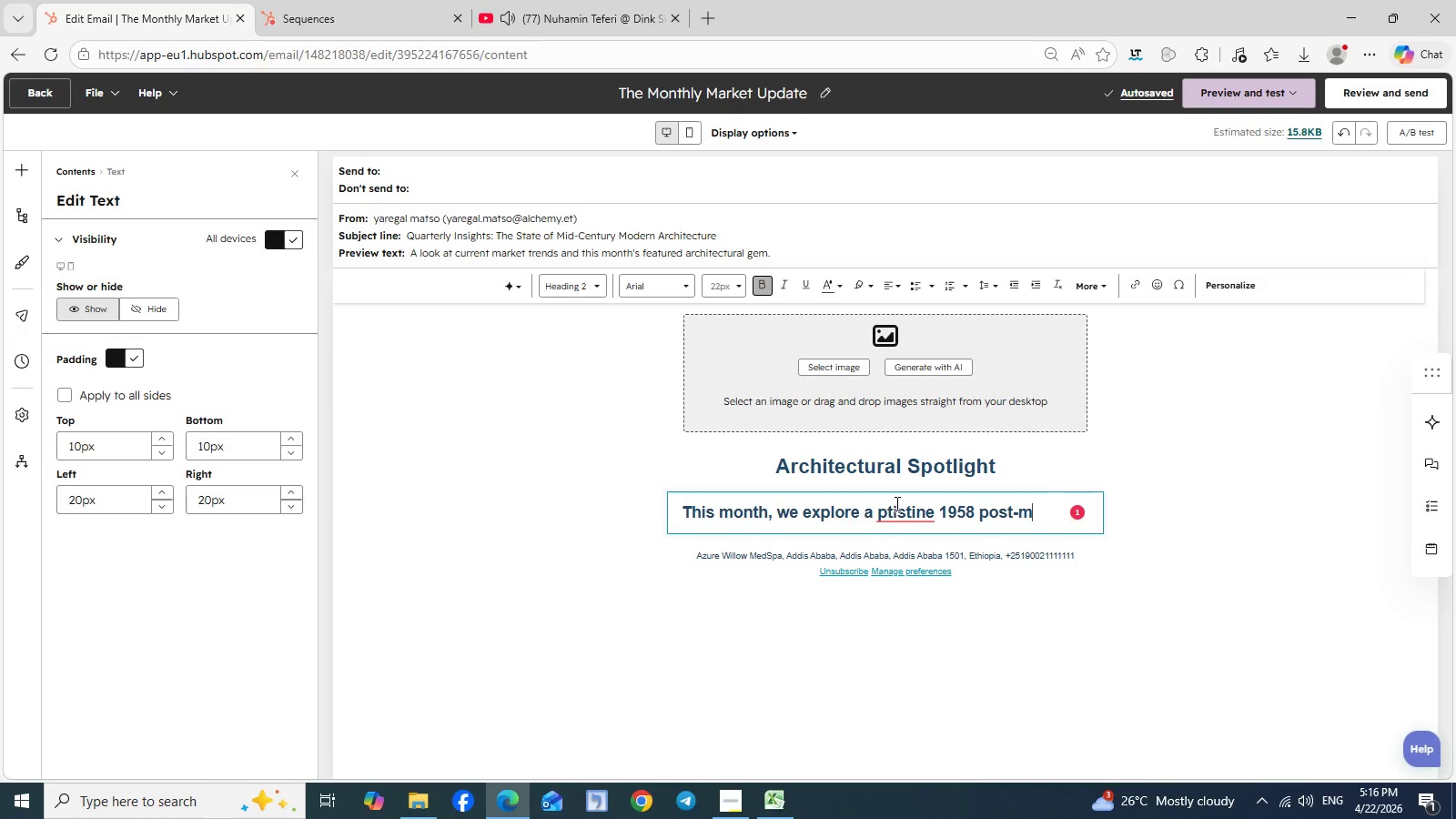 
wait(5.97)
 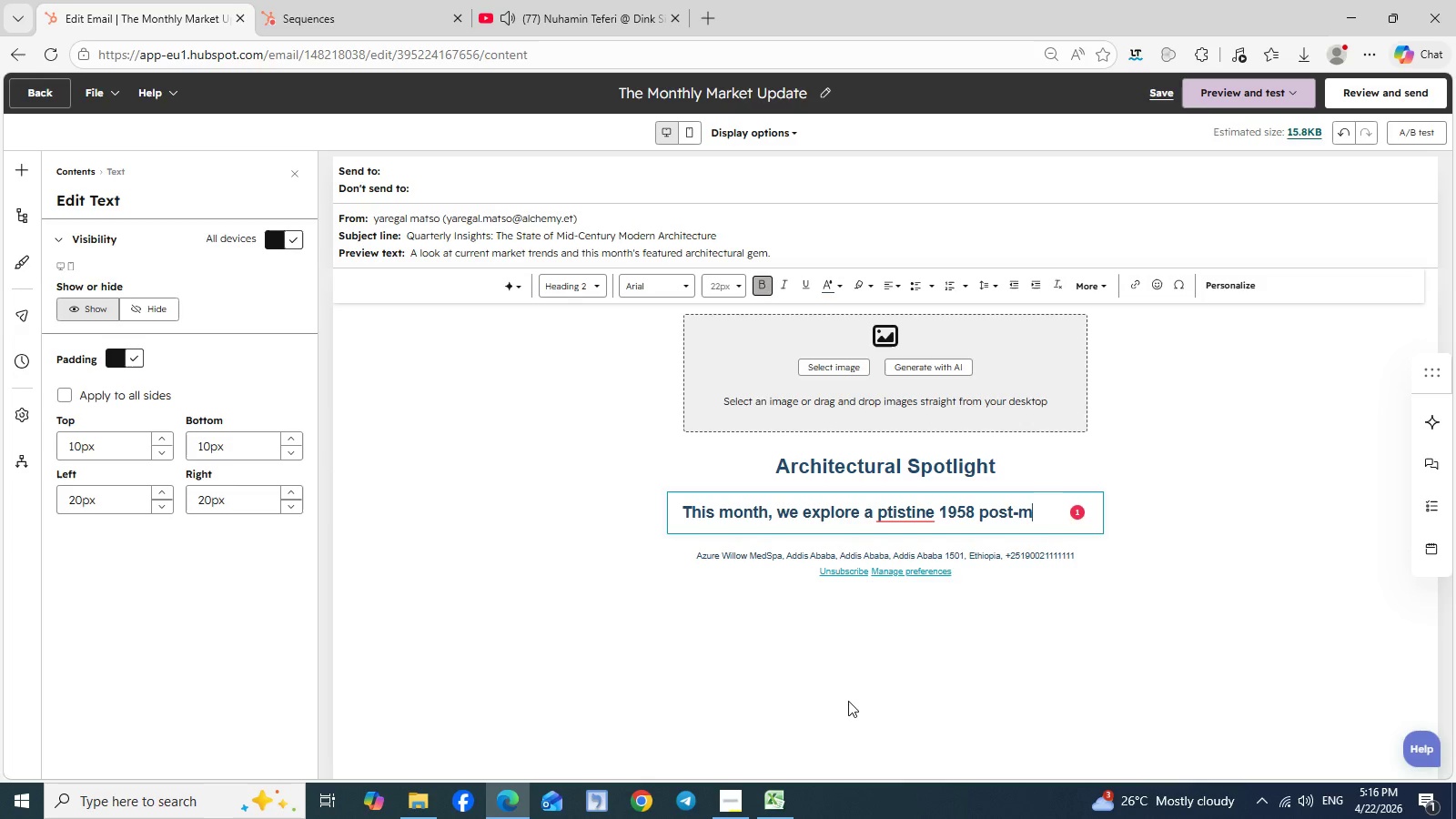 
left_click([892, 511])
 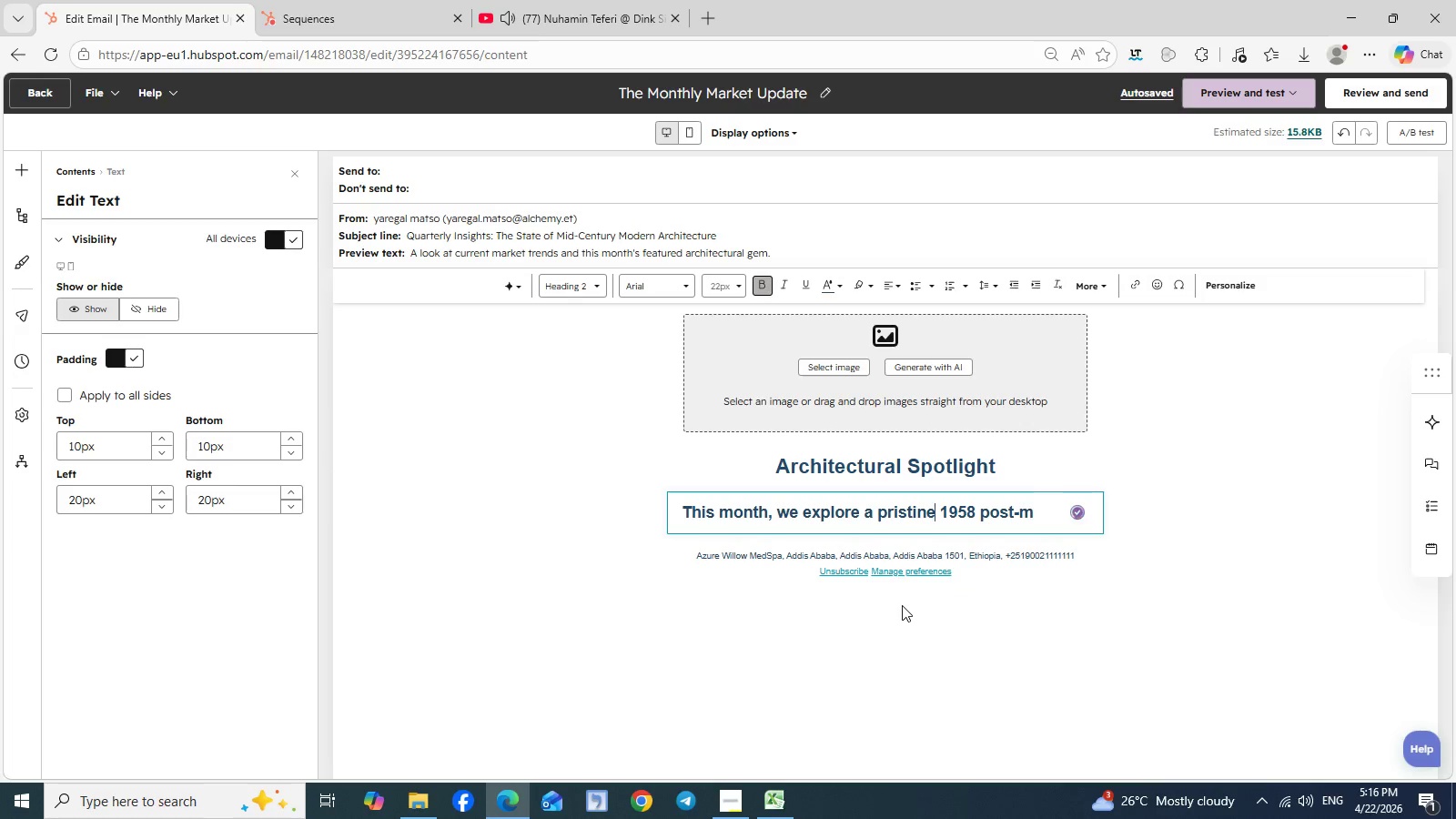 
left_click([902, 605])
 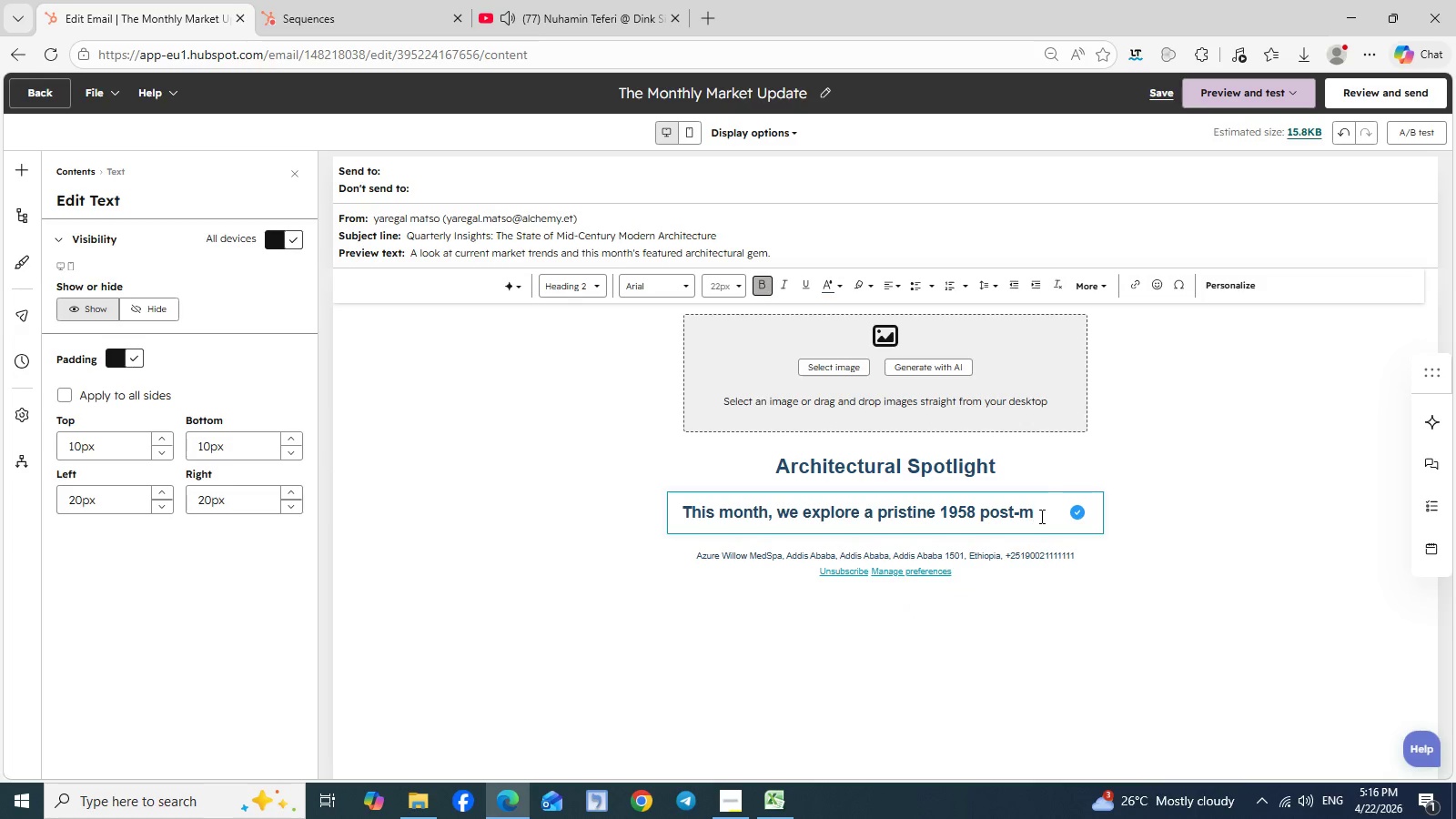 
left_click([1040, 516])
 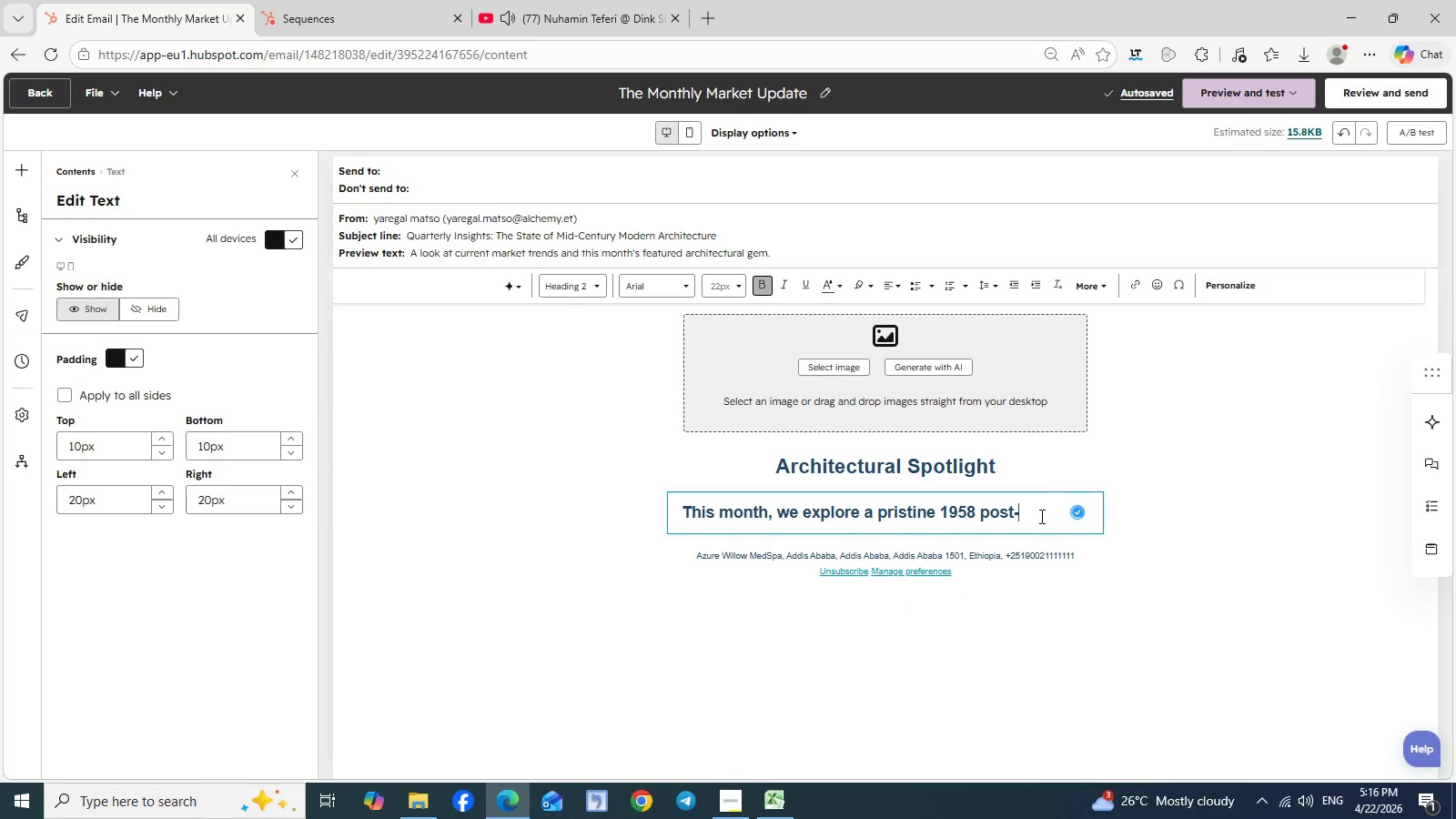 
key(Backspace)
 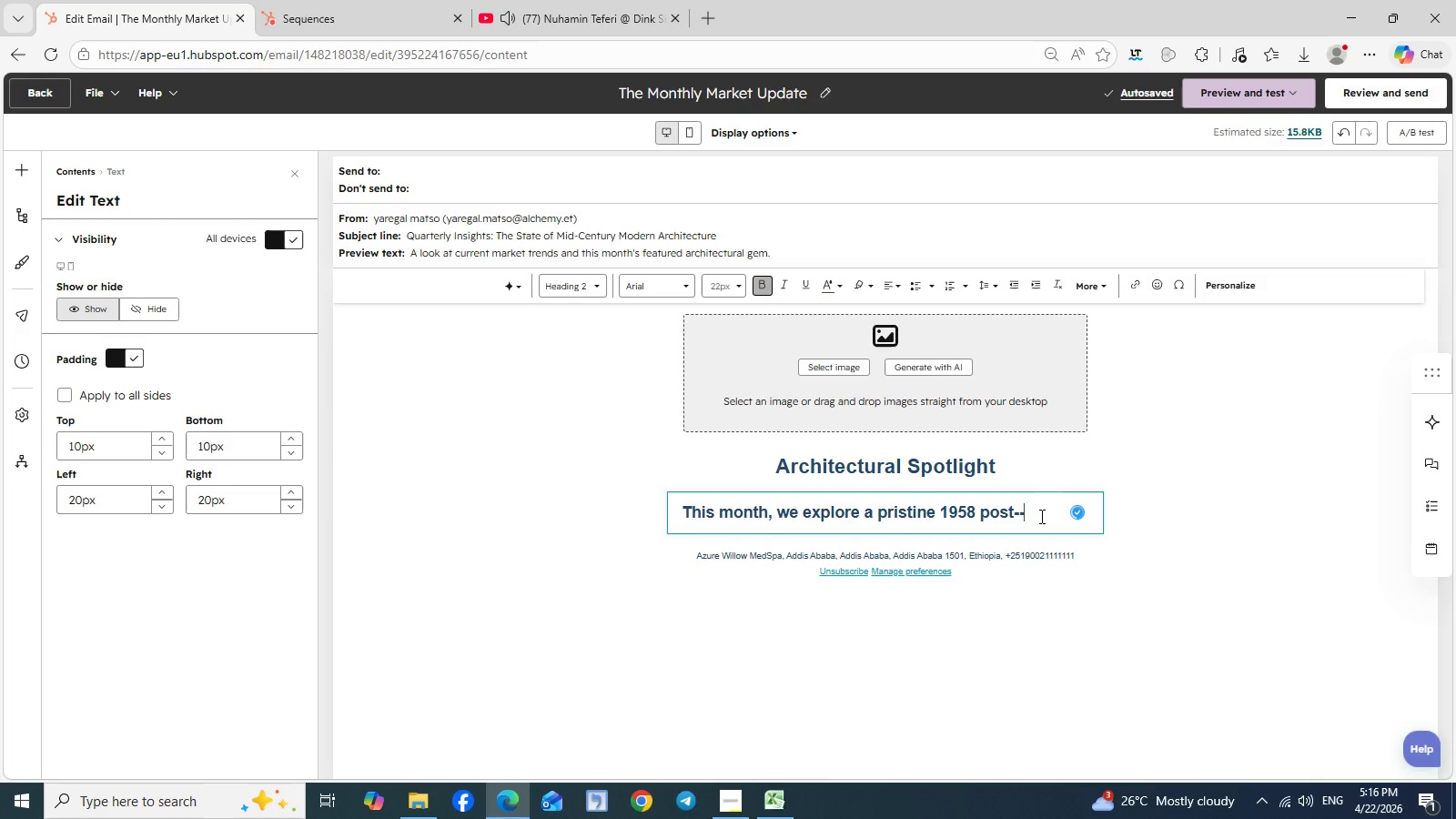 
type(-nd )
key(Backspace)
type(-- beam residence )
 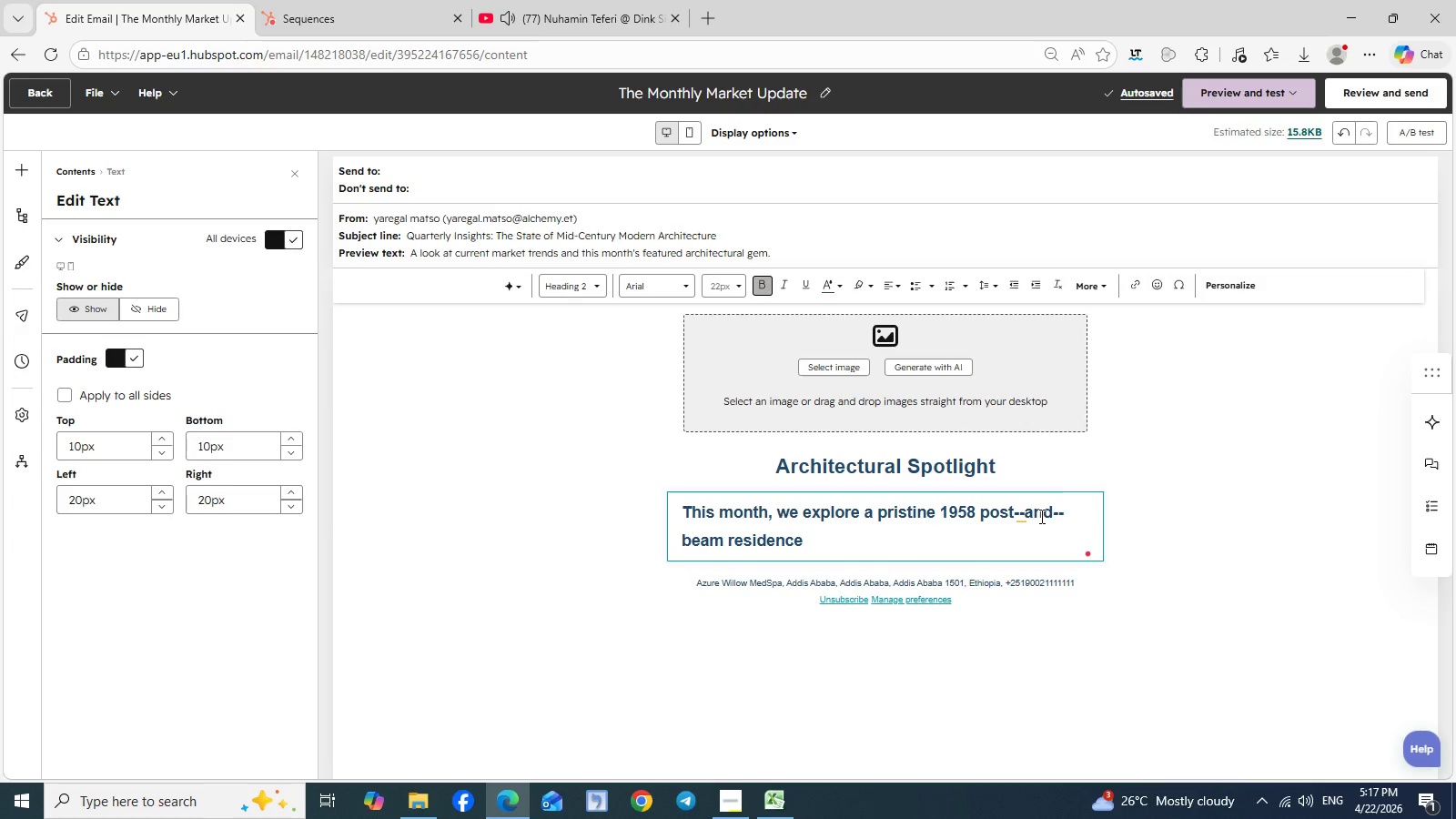 
type(in)
 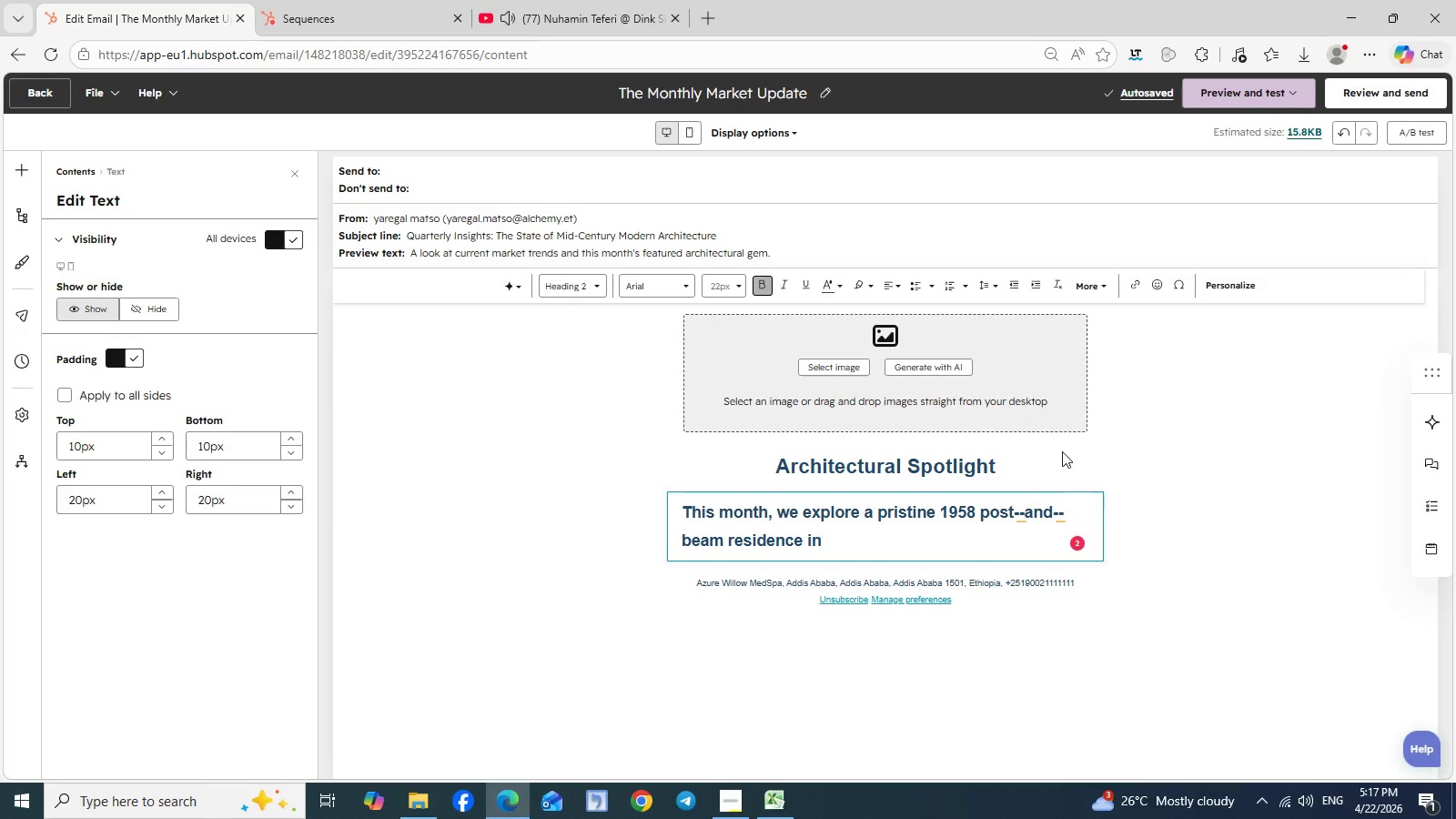 
wait(7.97)
 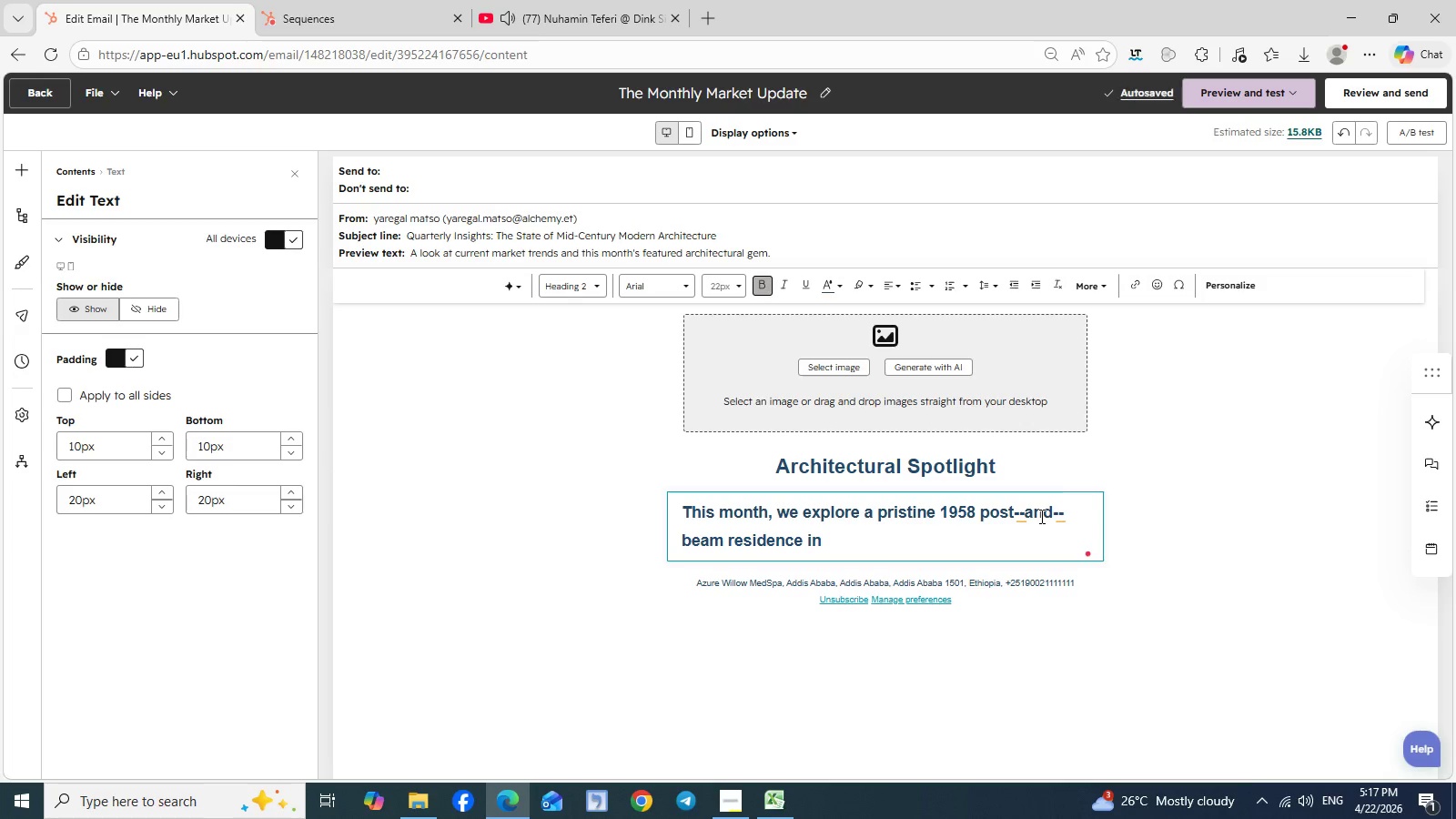 
left_click([1241, 289])
 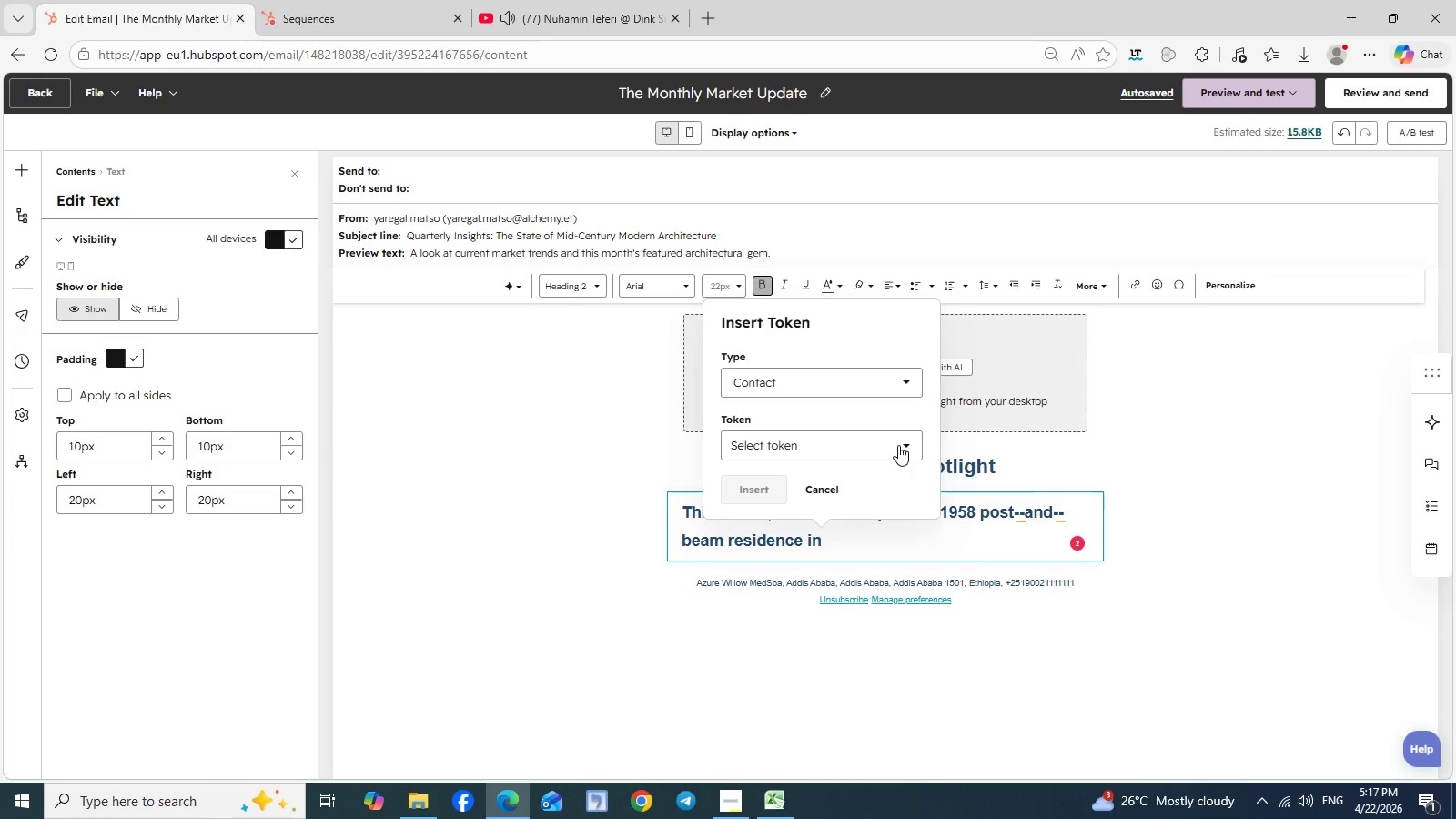 
left_click([898, 445])
 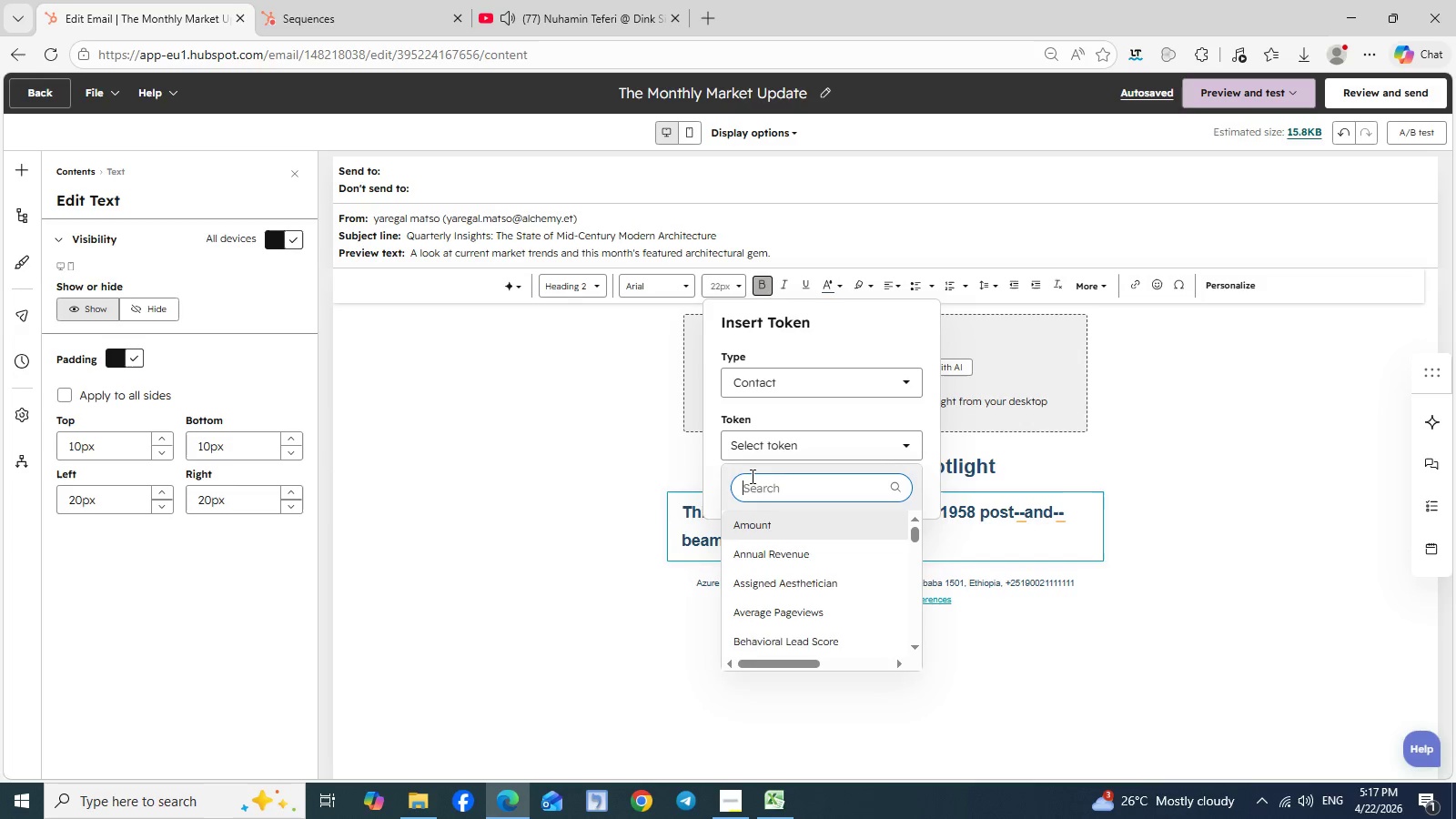 
type(prefe)
 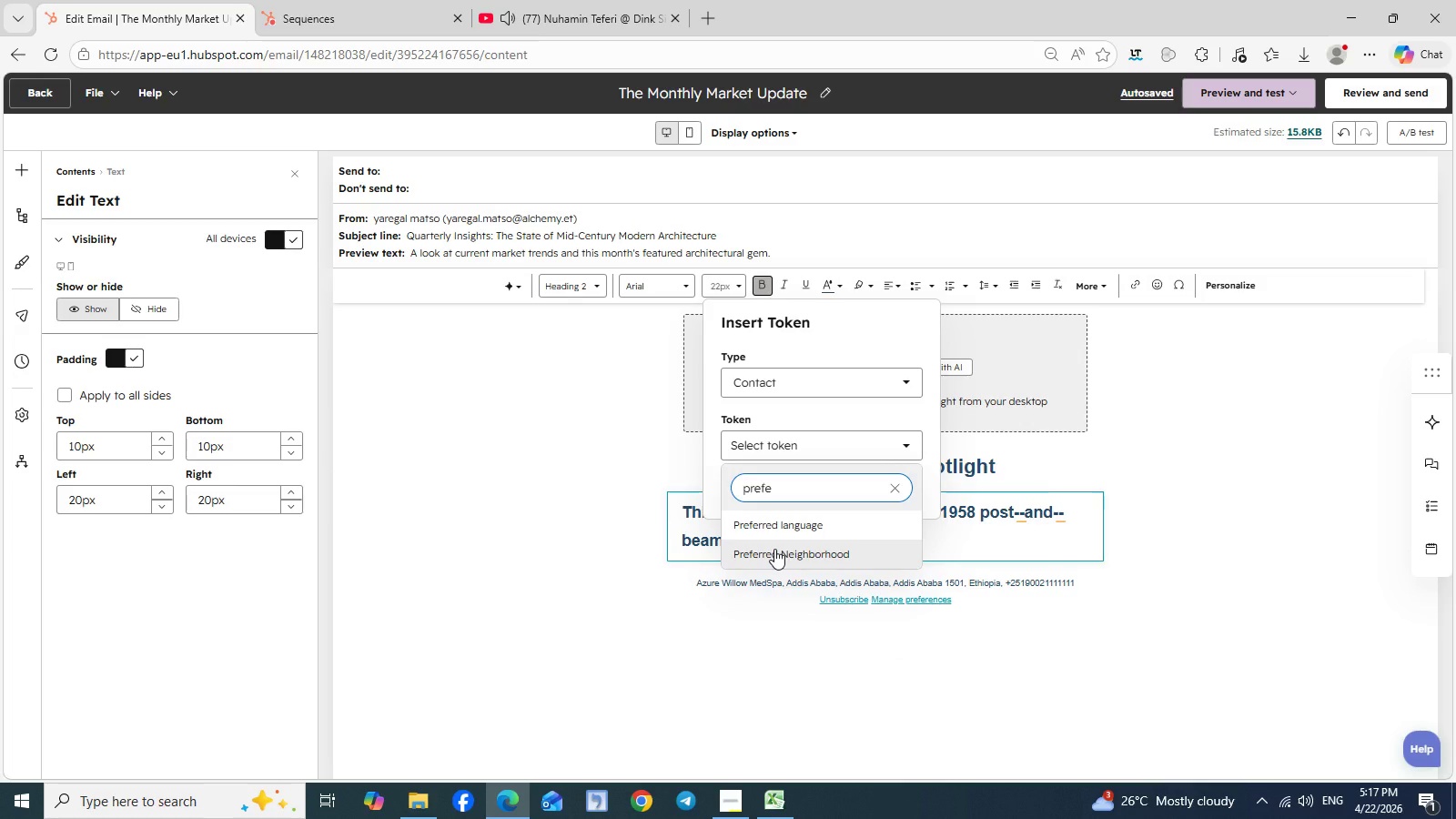 
left_click([774, 549])
 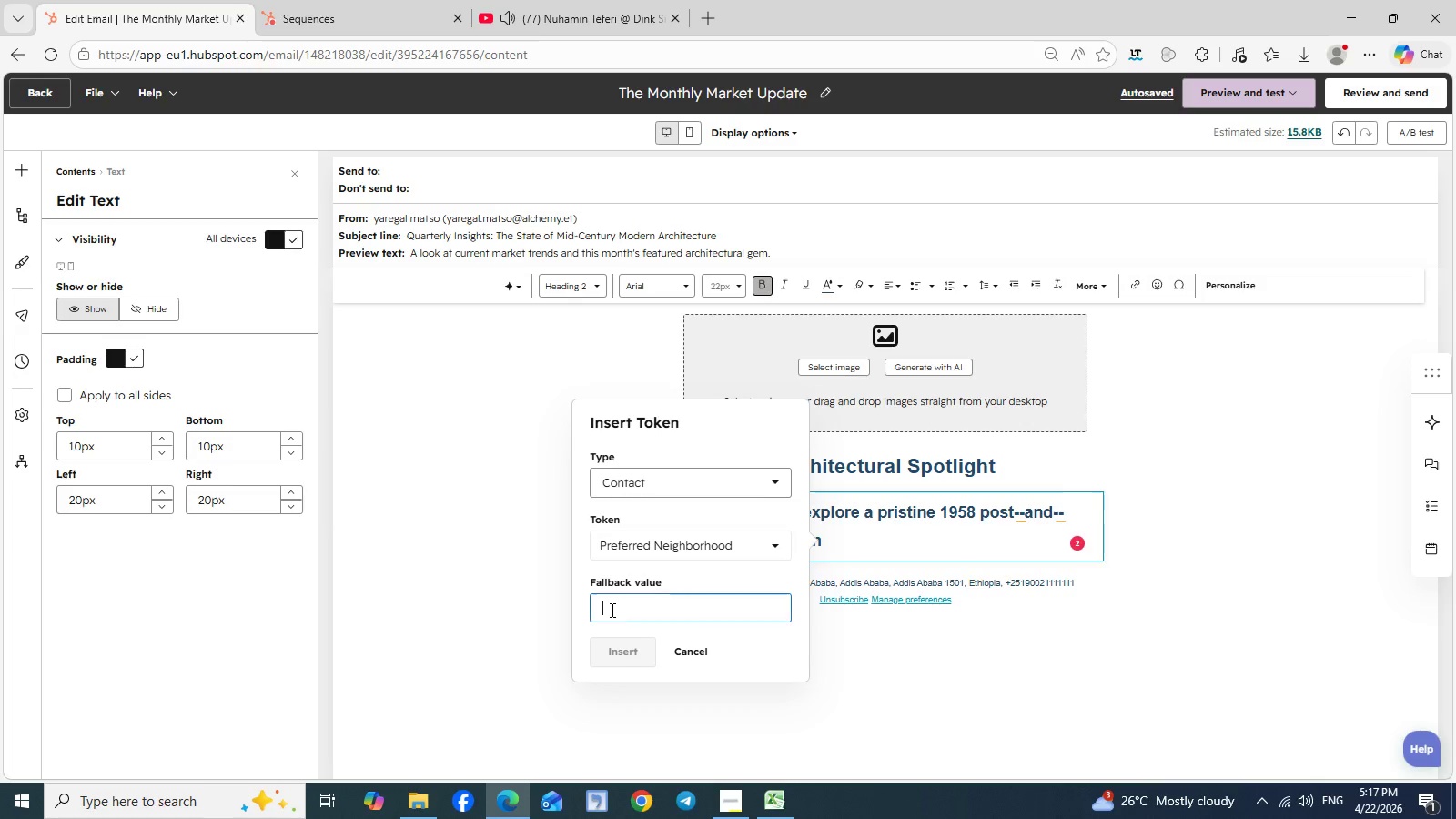 
left_click([611, 610])
 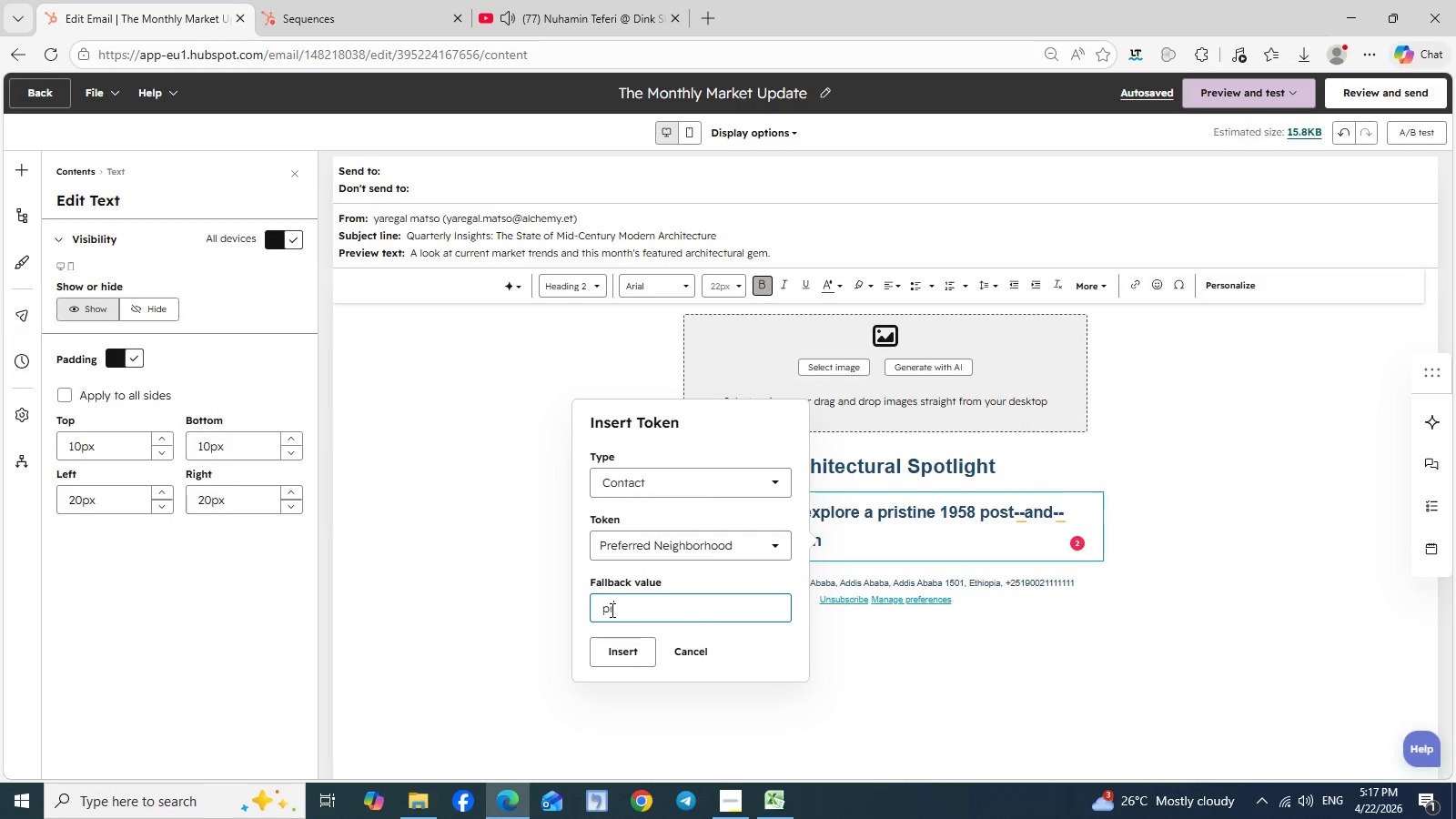 
type(preferred Neighborhood)
 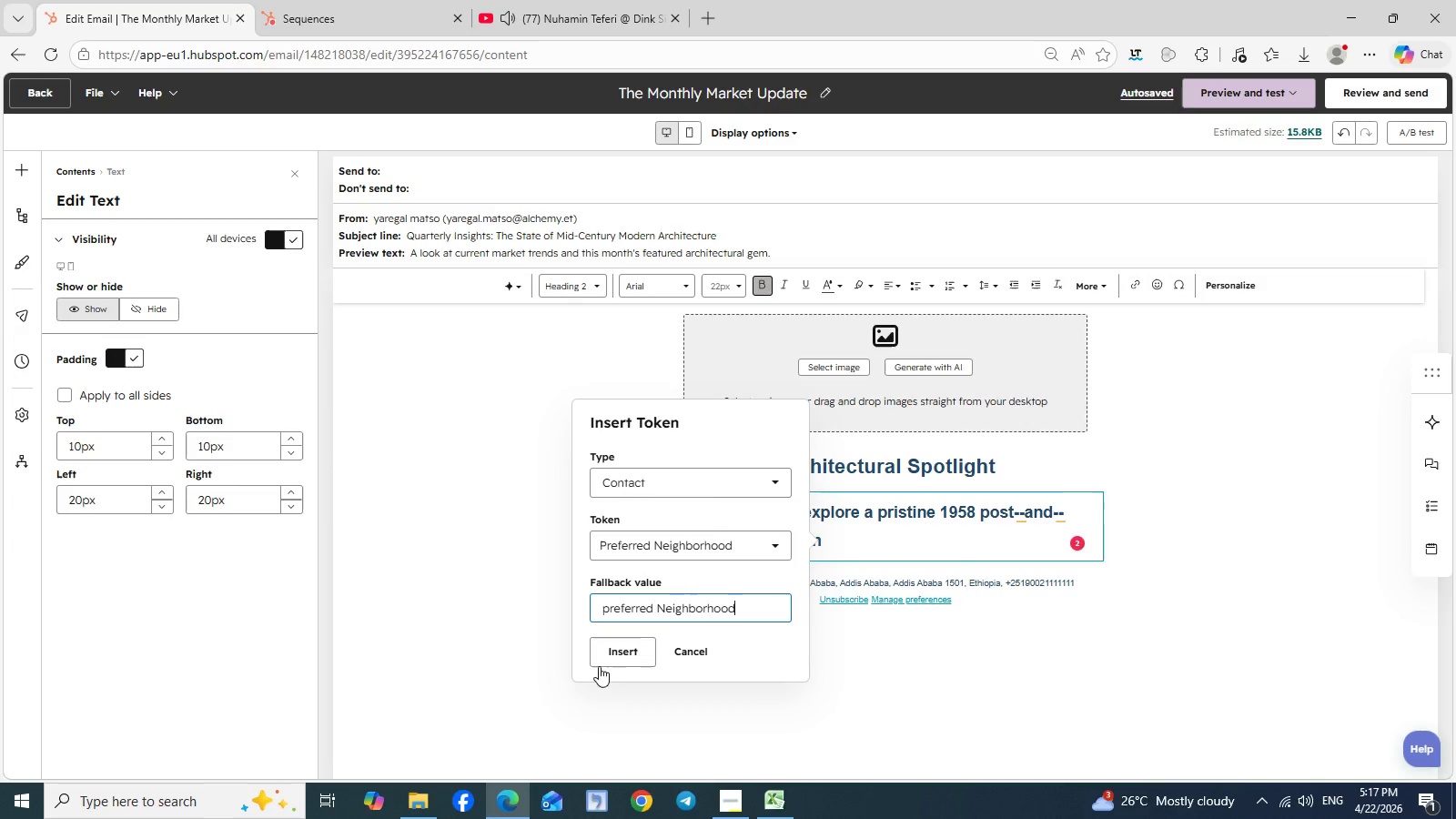 
left_click([618, 661])
 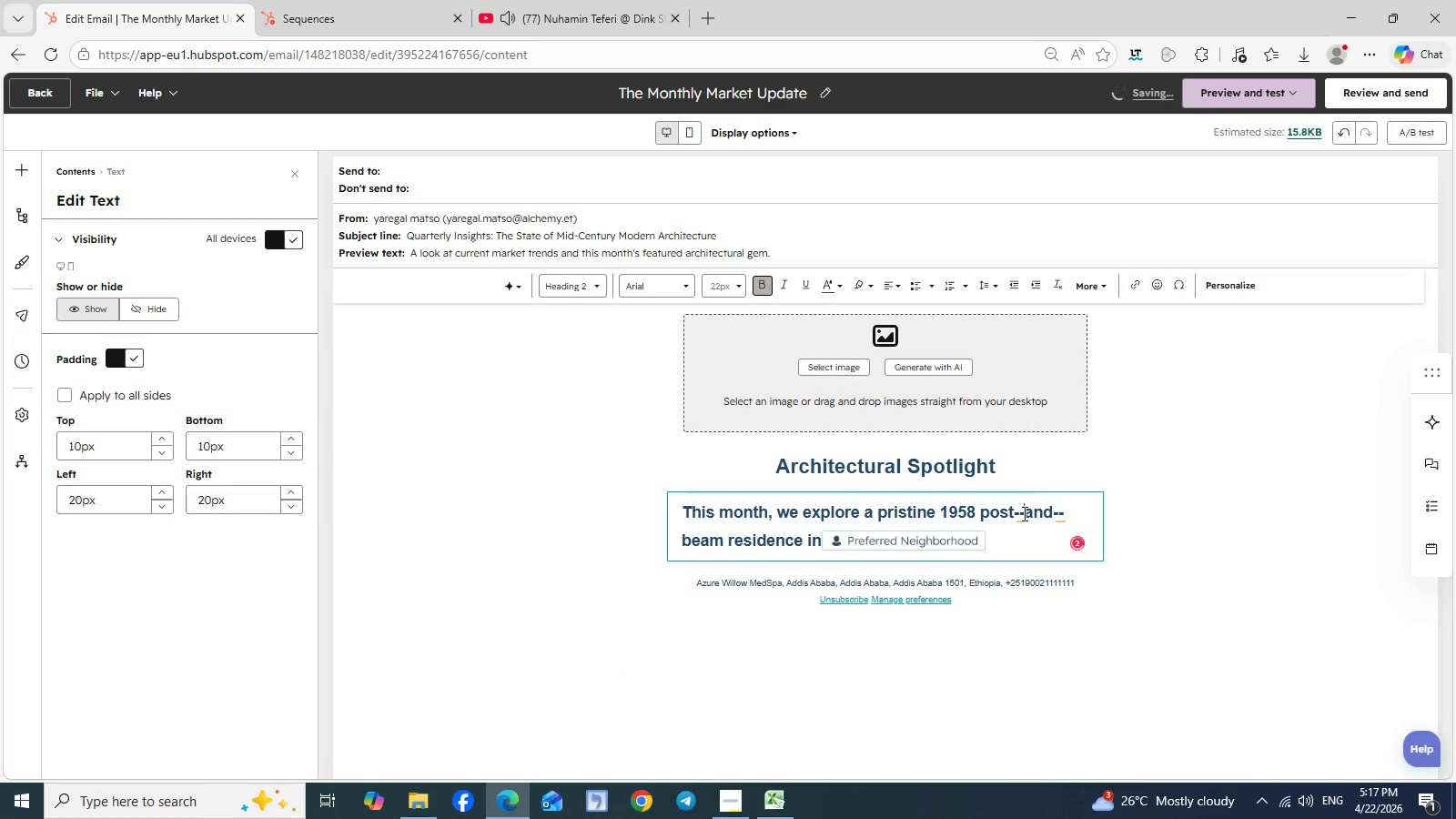 
left_click([1023, 513])
 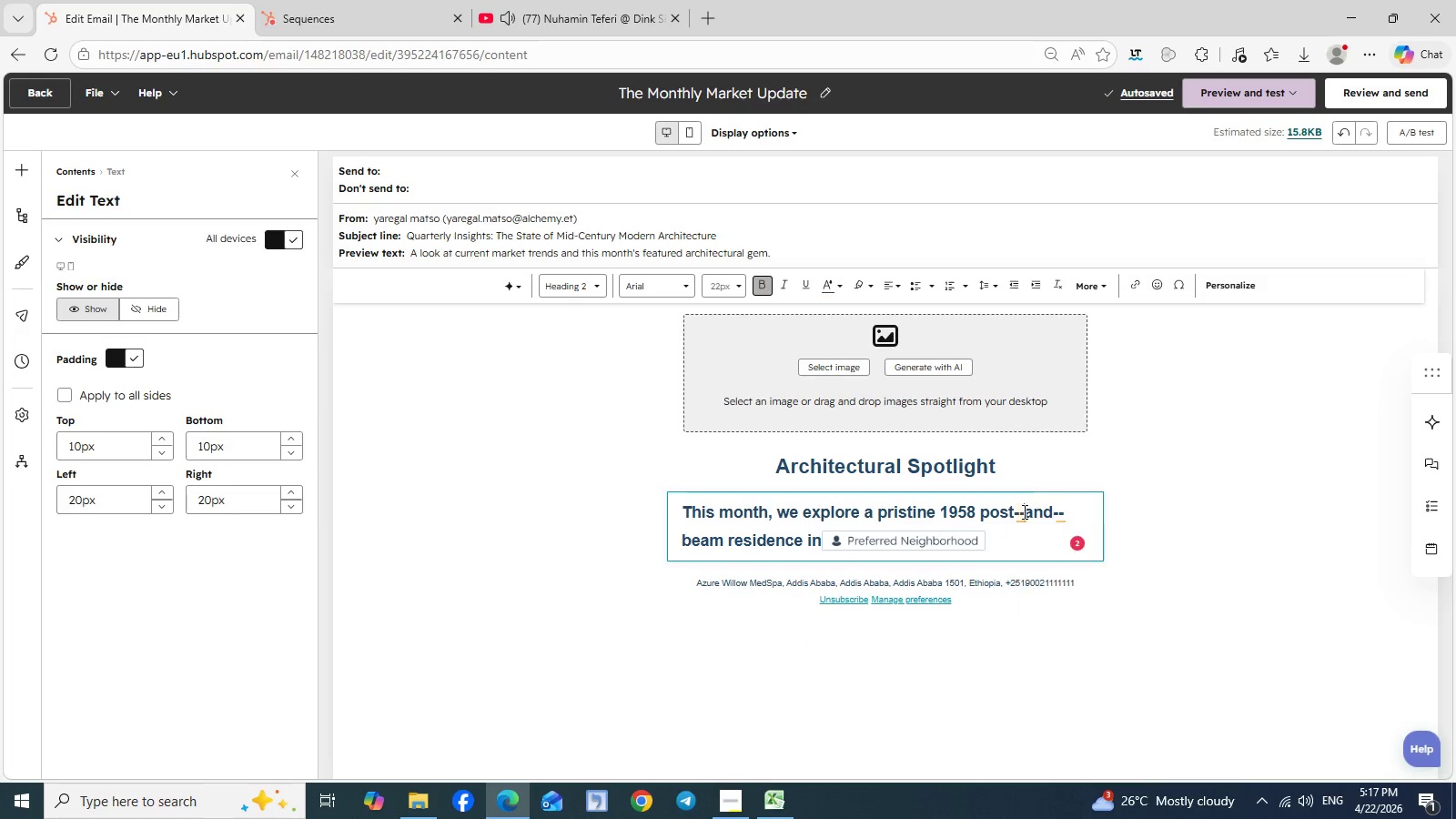 
left_click([1023, 511])
 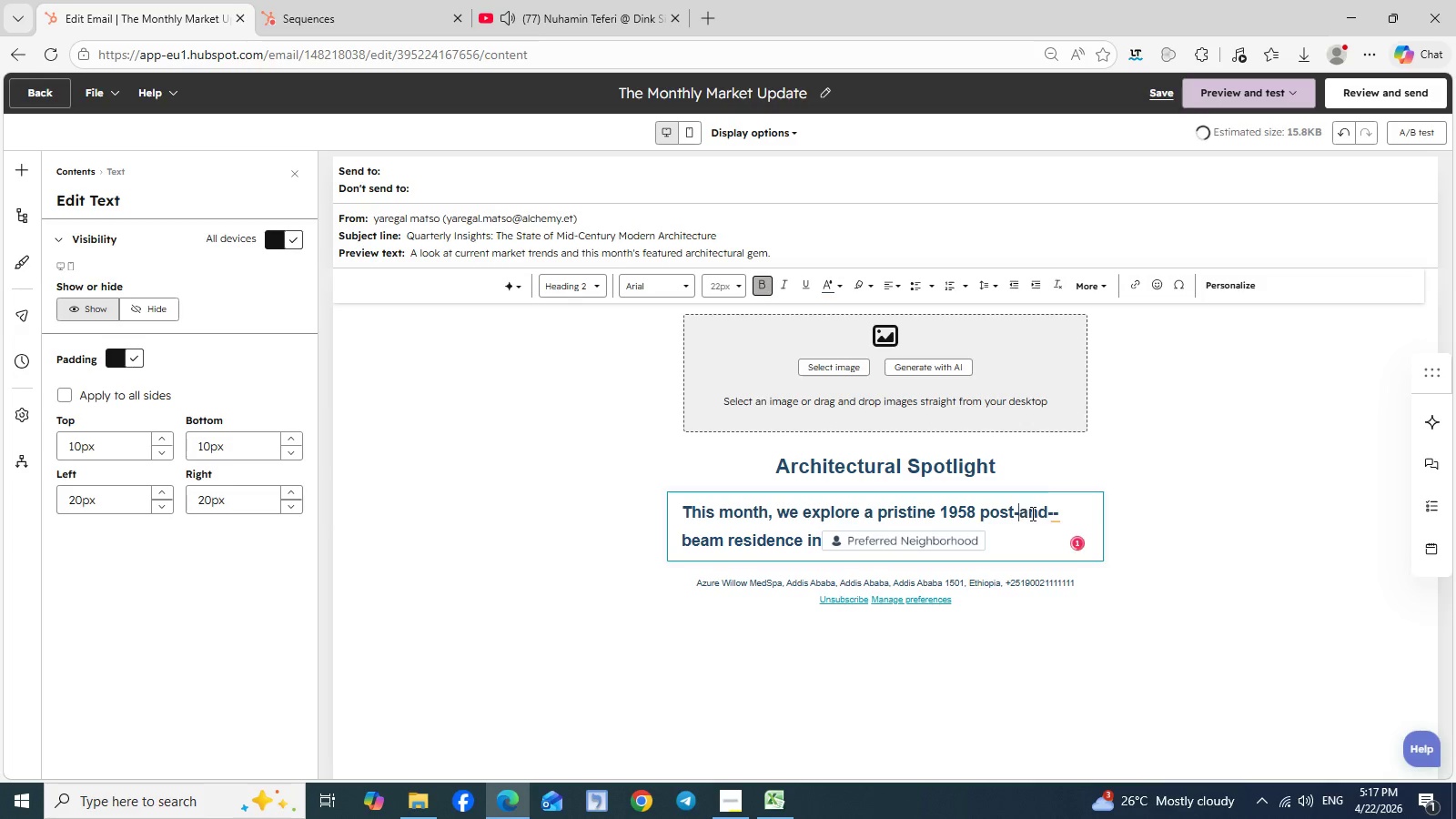 
key(Backspace)
 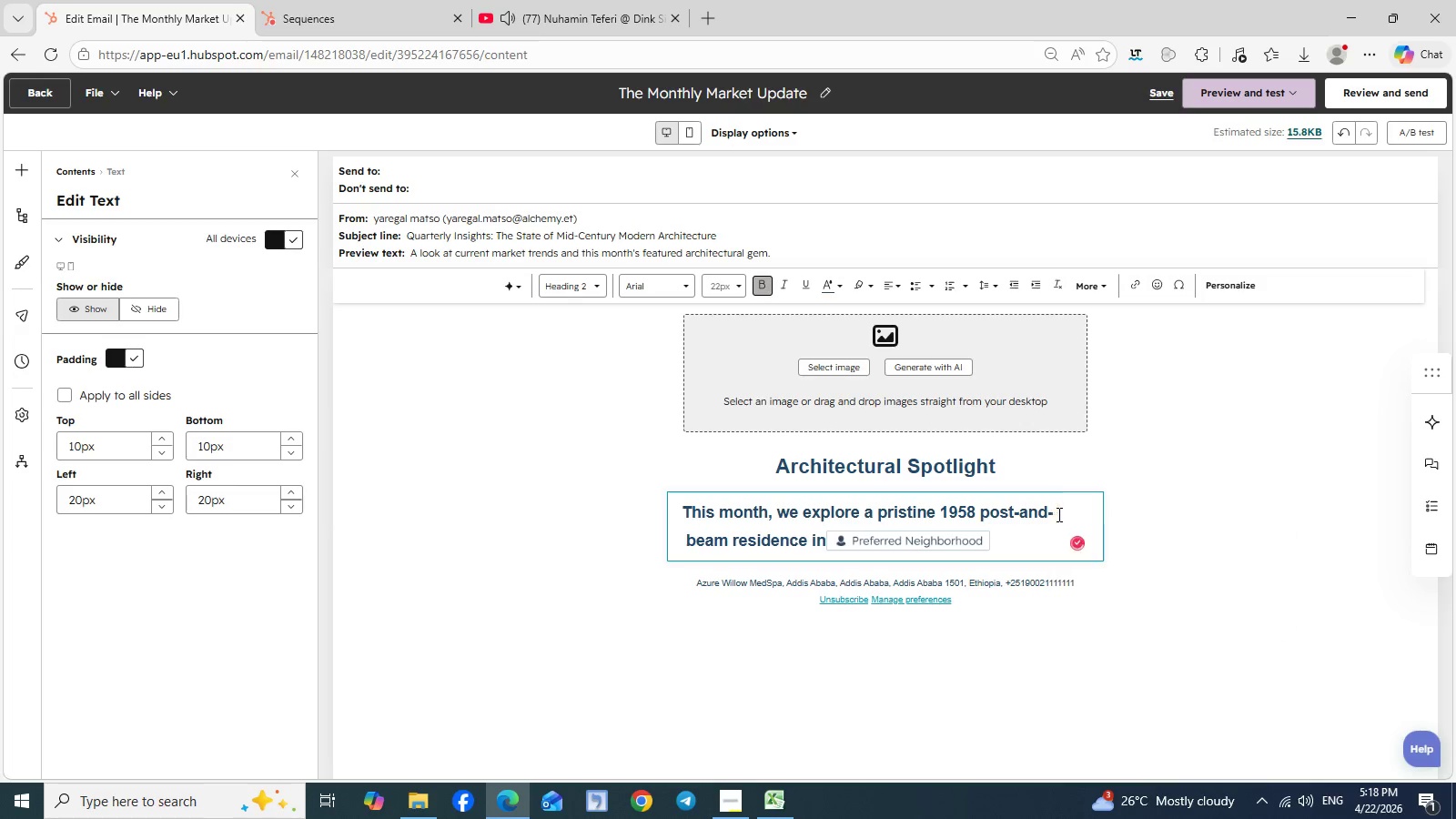 
left_click([1057, 514])
 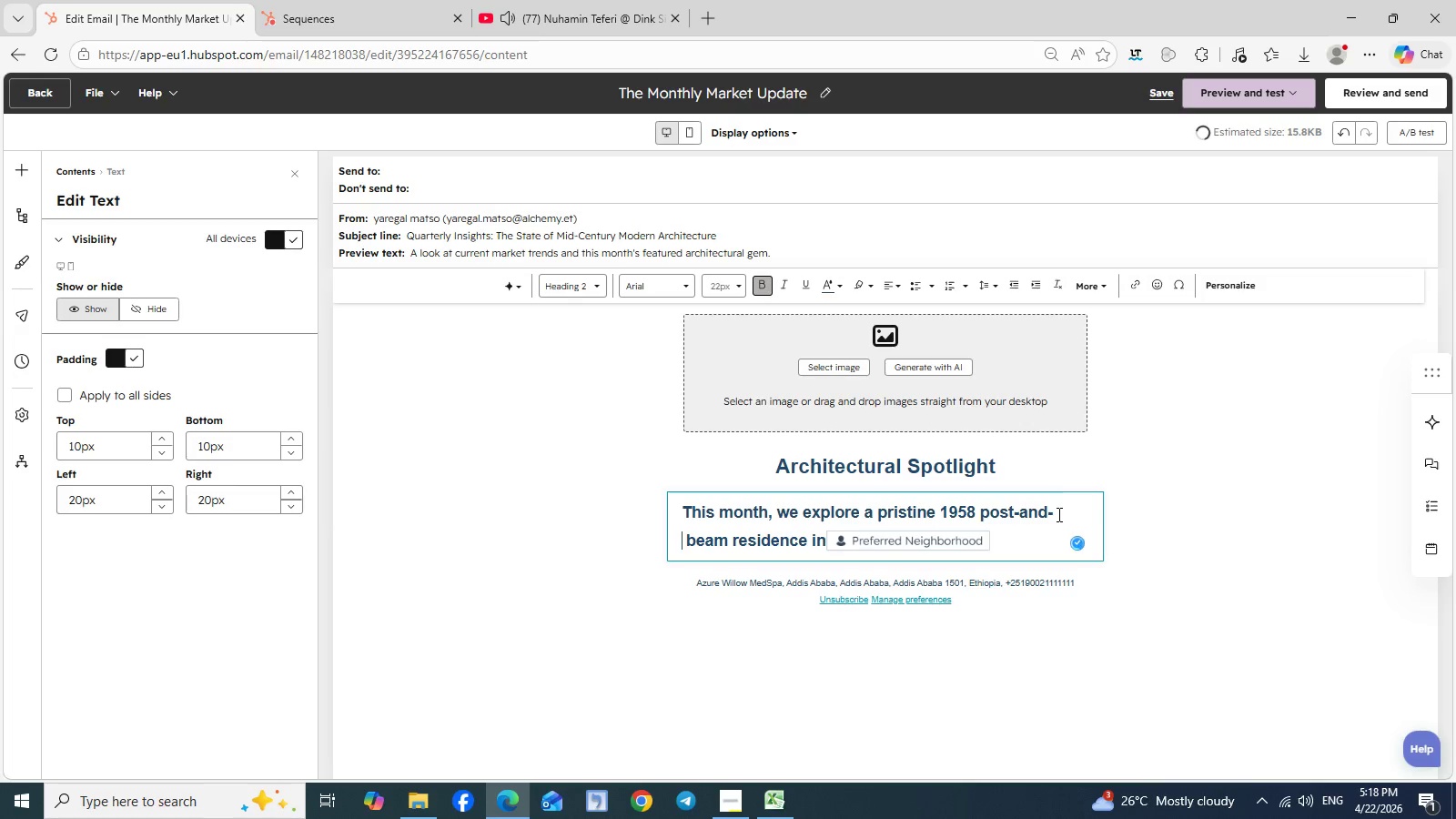 
key(Backspace)
 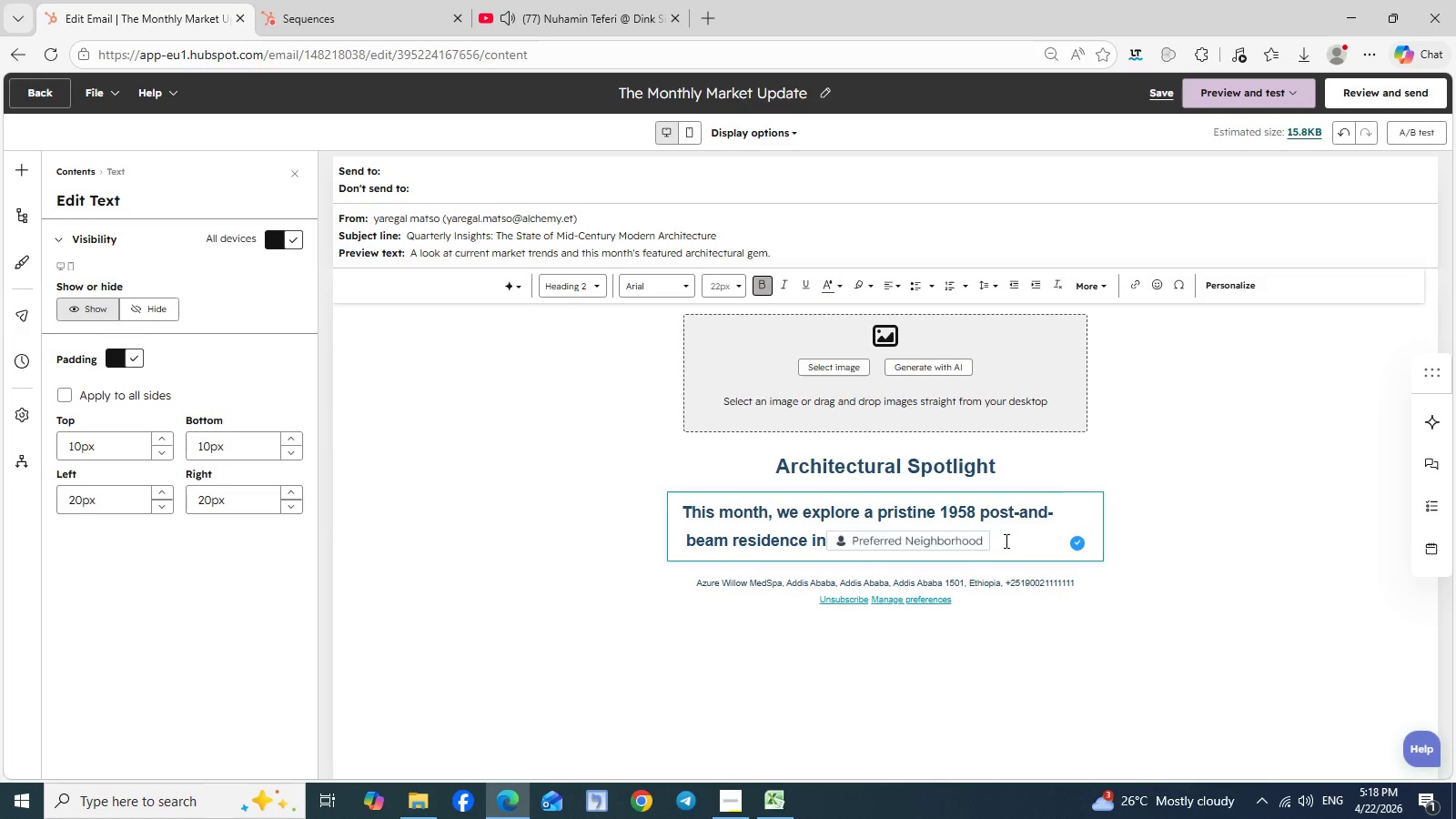 
left_click([1005, 541])
 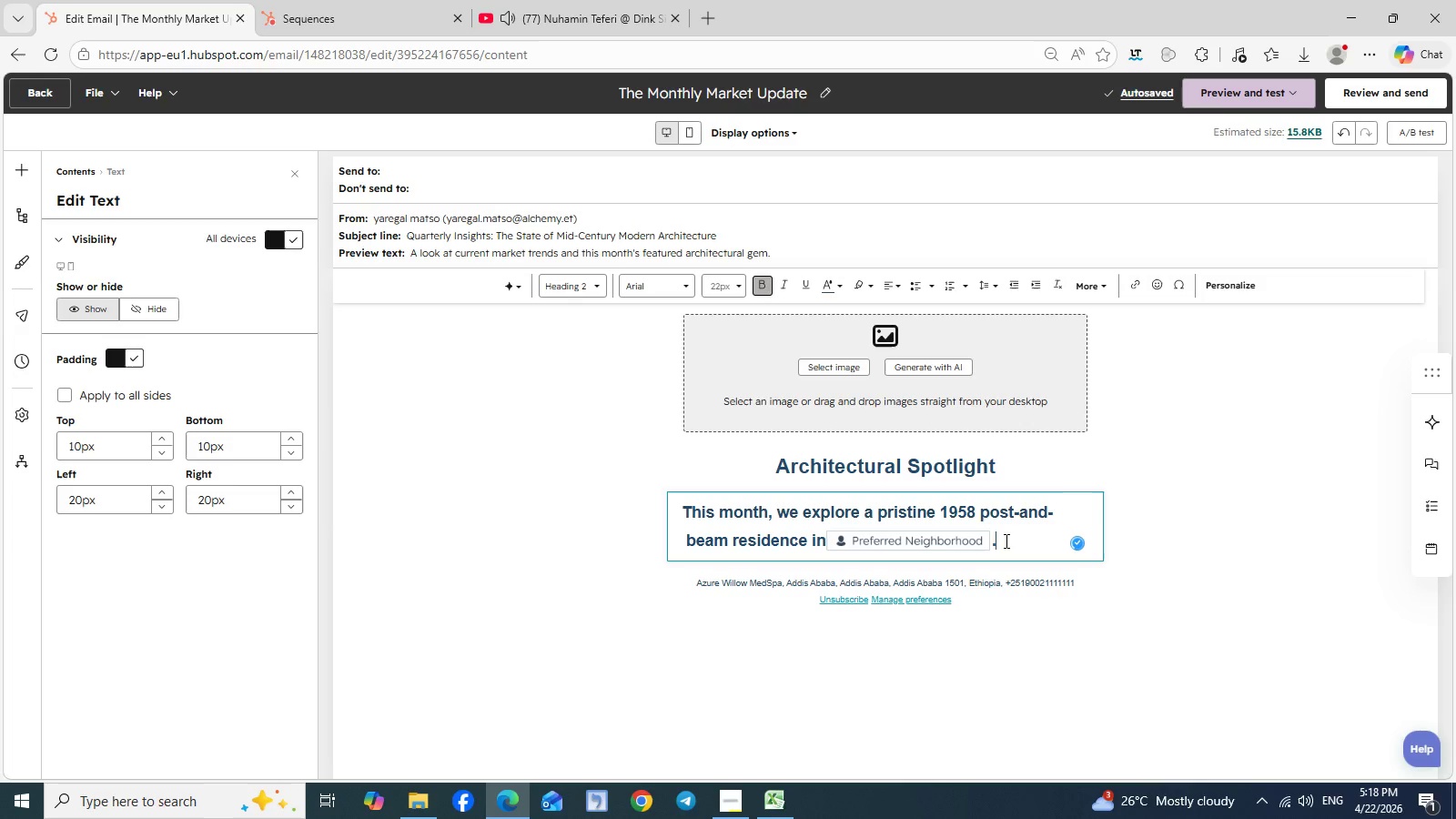 
key(Period)
 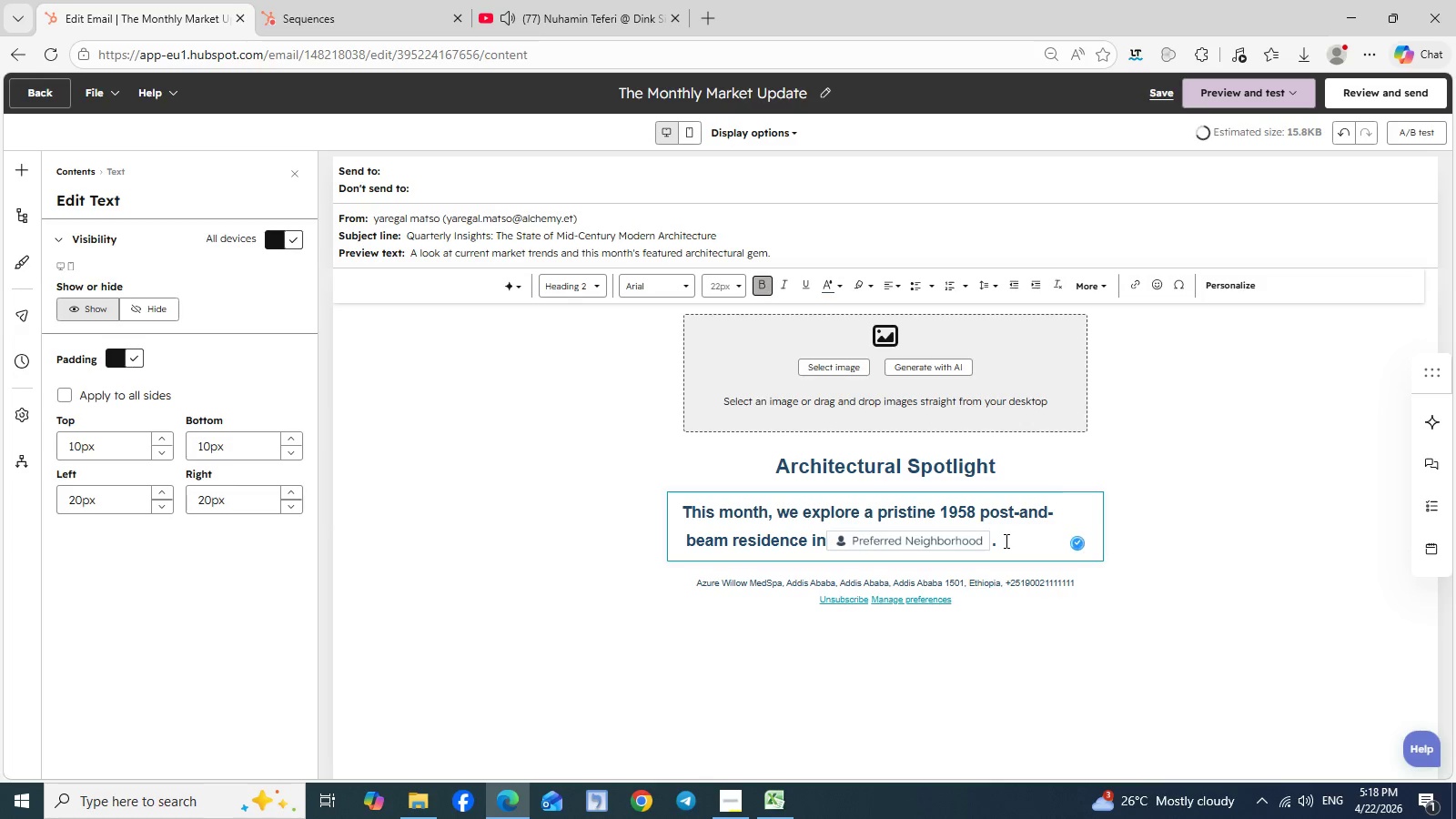 
key(Space)
 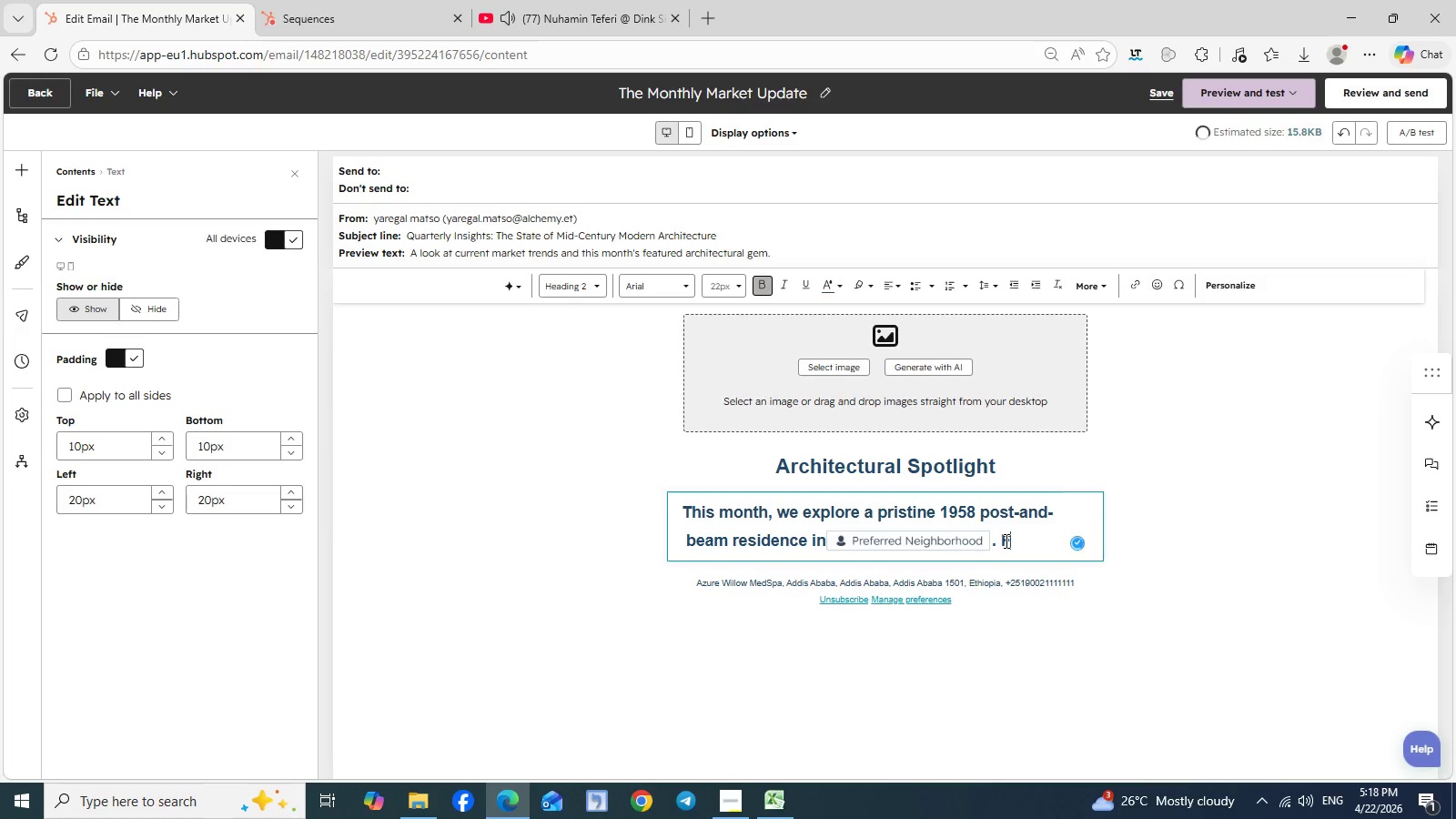 
key(Shift+F)
 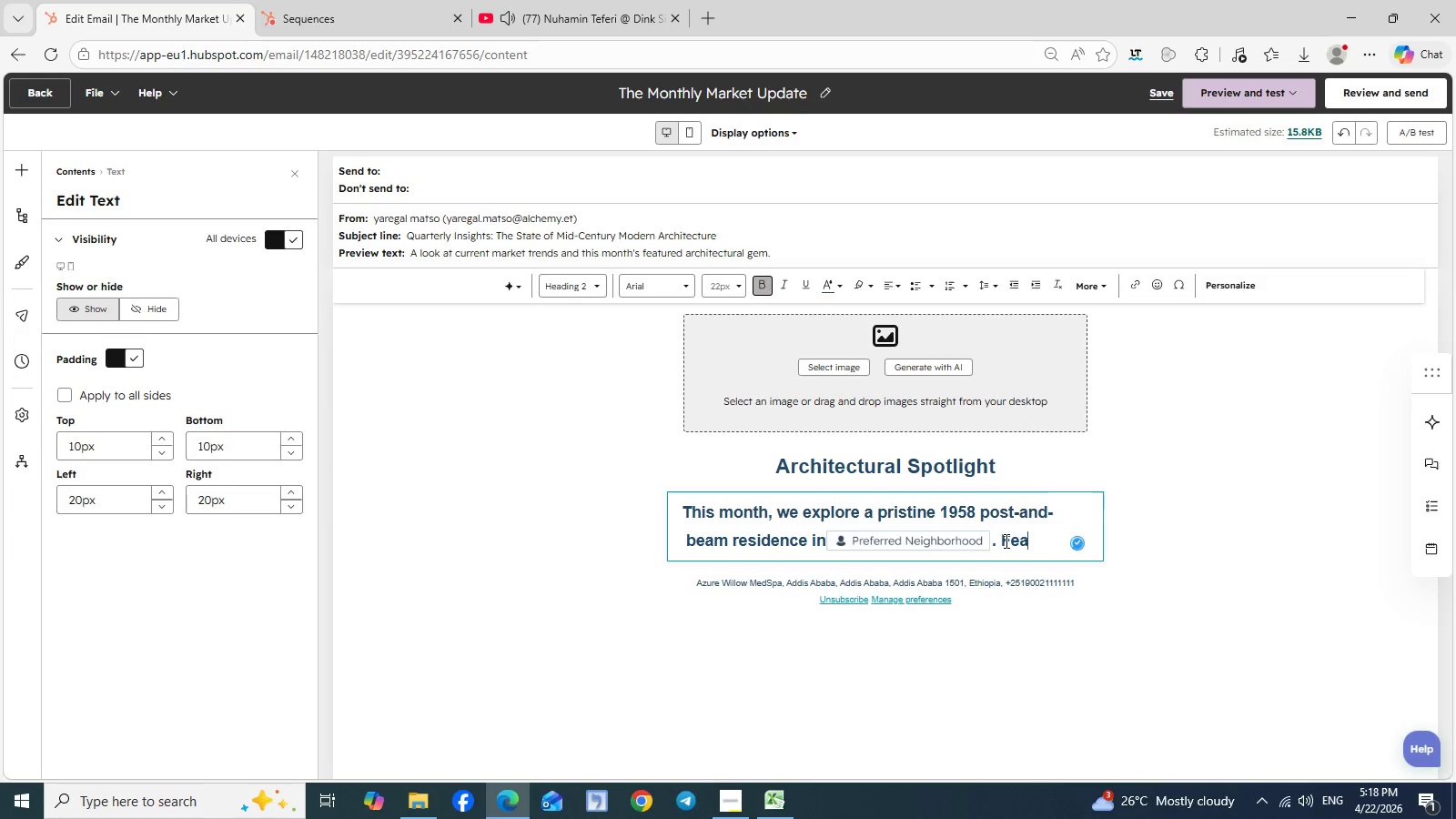 
type(eaturing)
 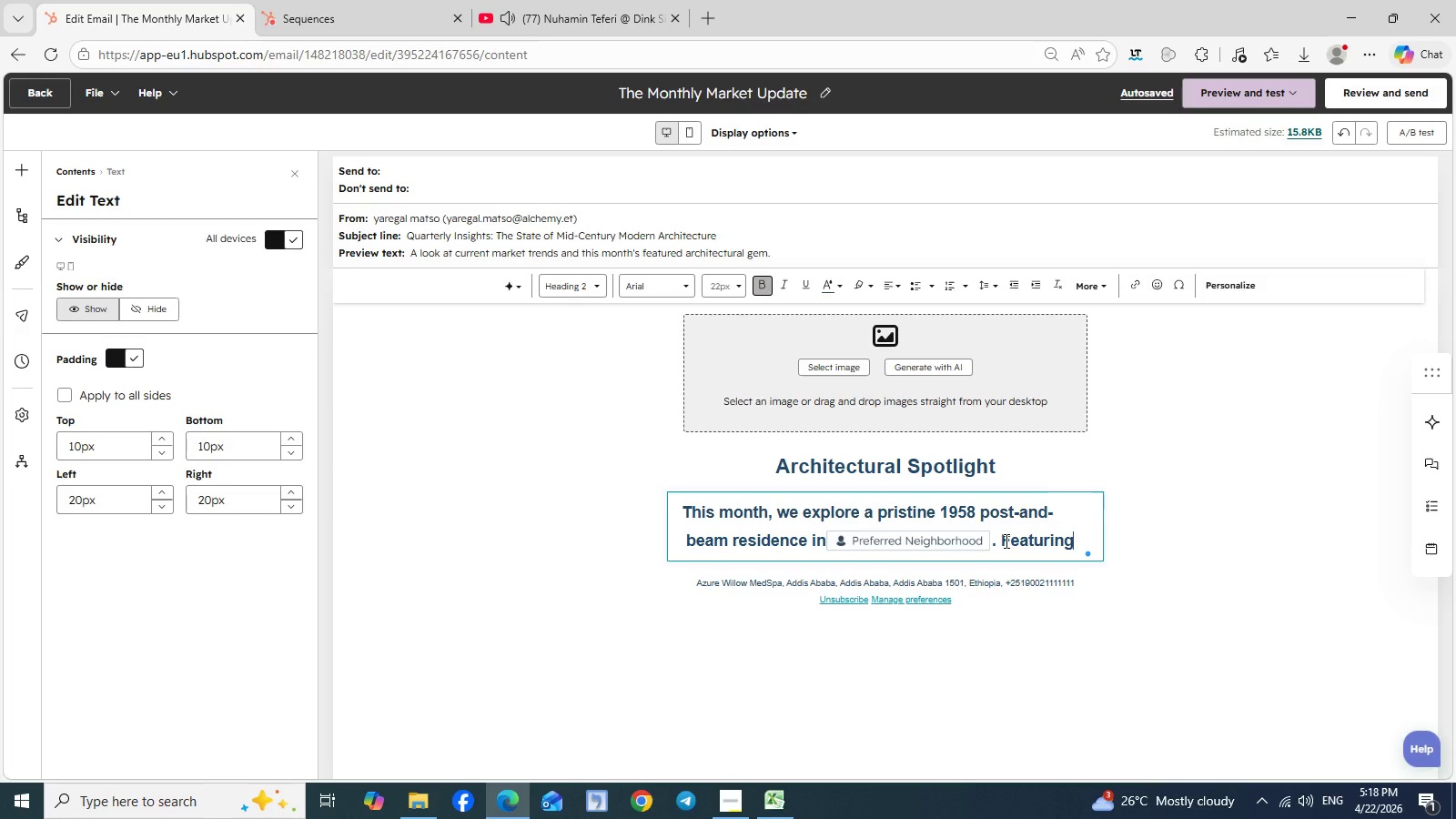 
wait(32.72)
 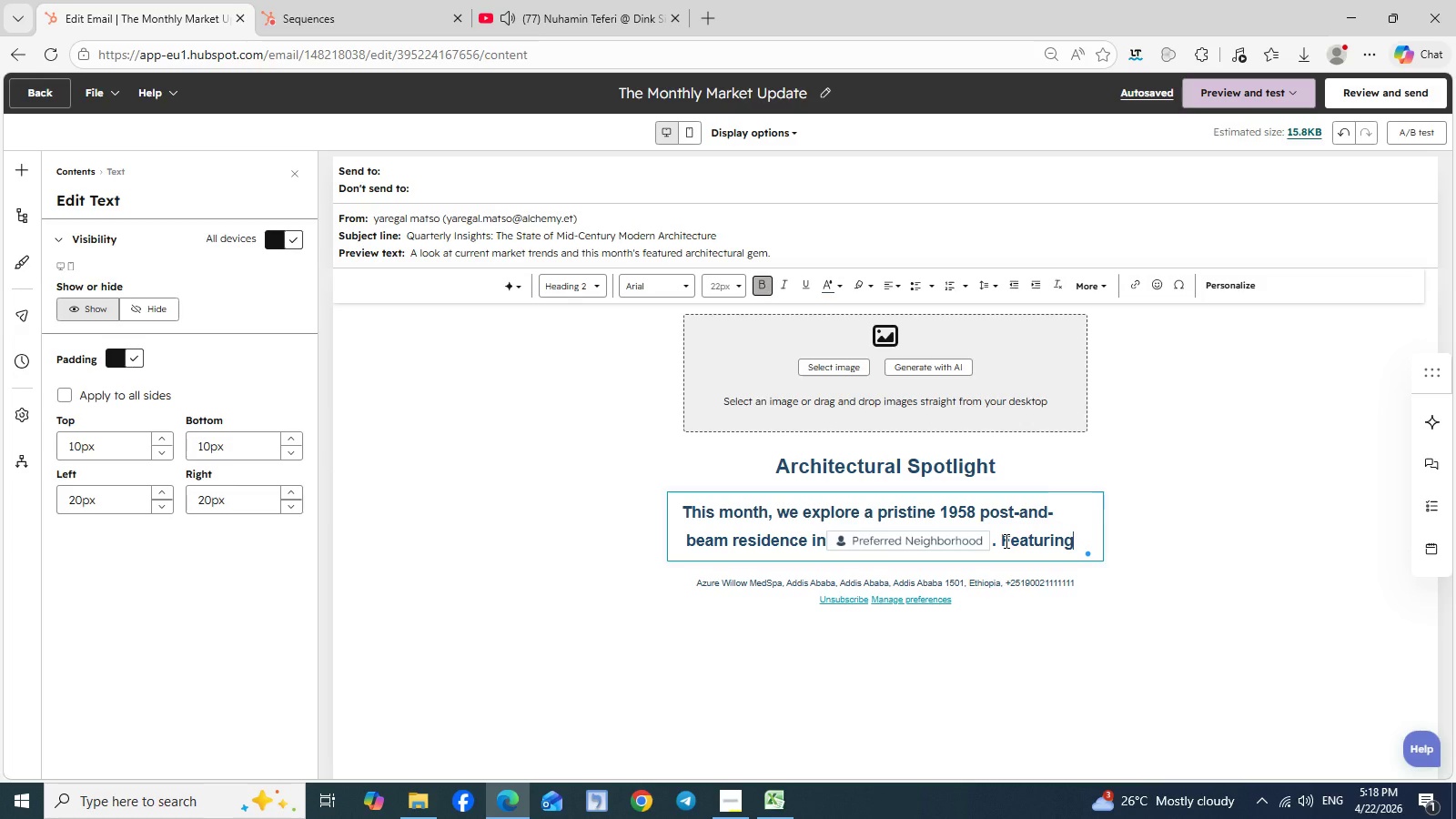 
type( original )
 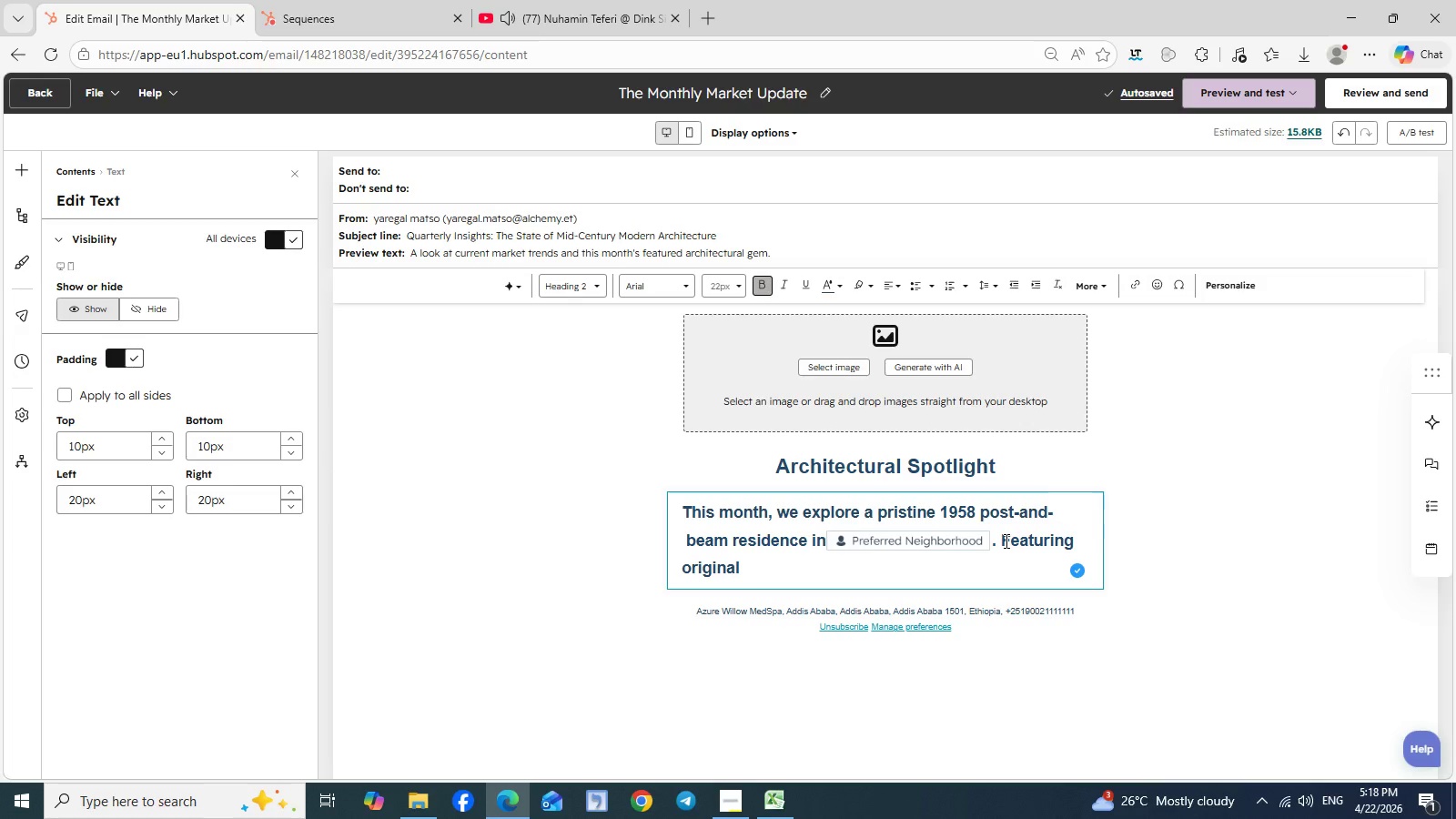 
wait(6.48)
 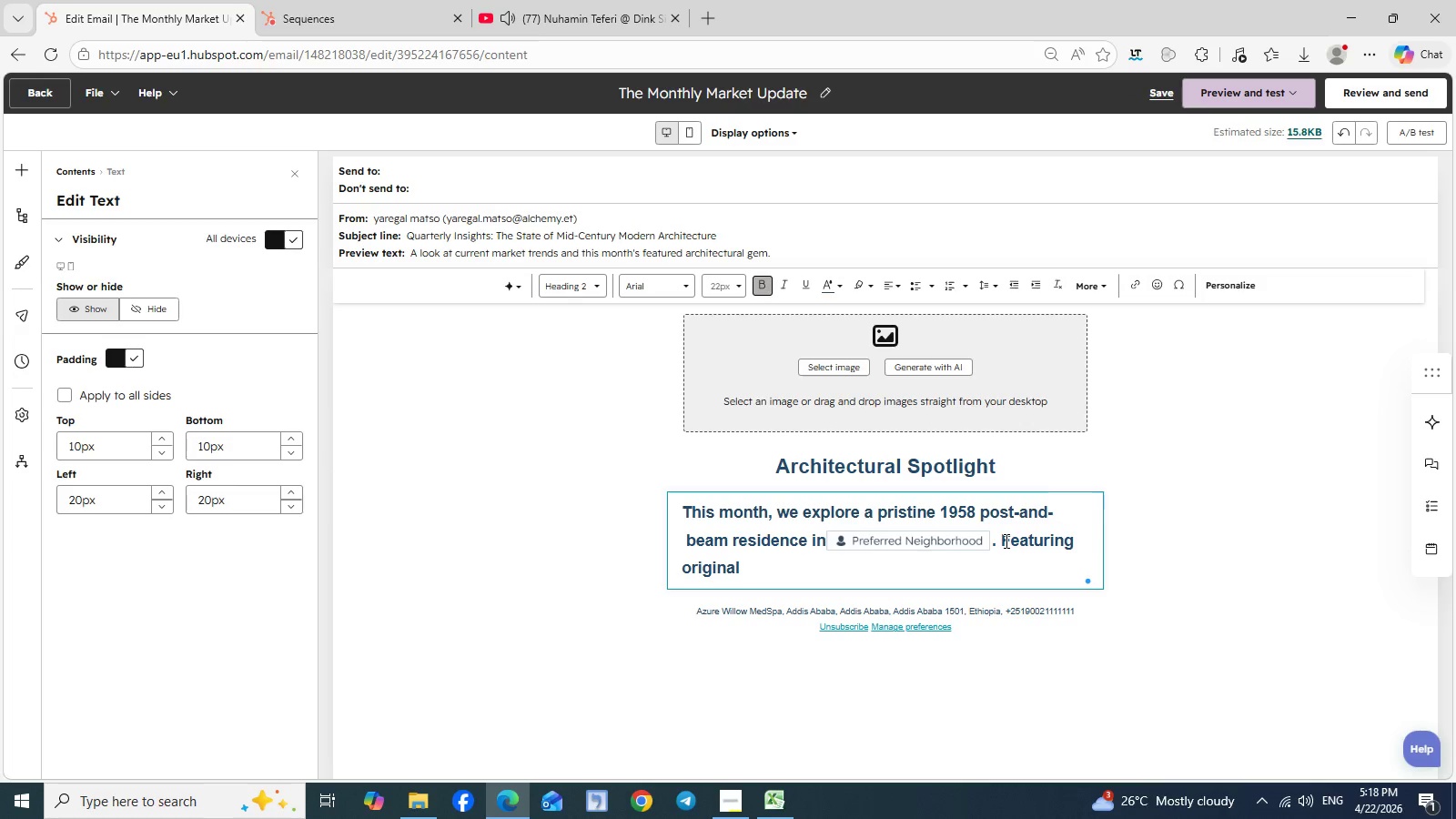 
type(mahogany built-ins and a seamless indoor)
 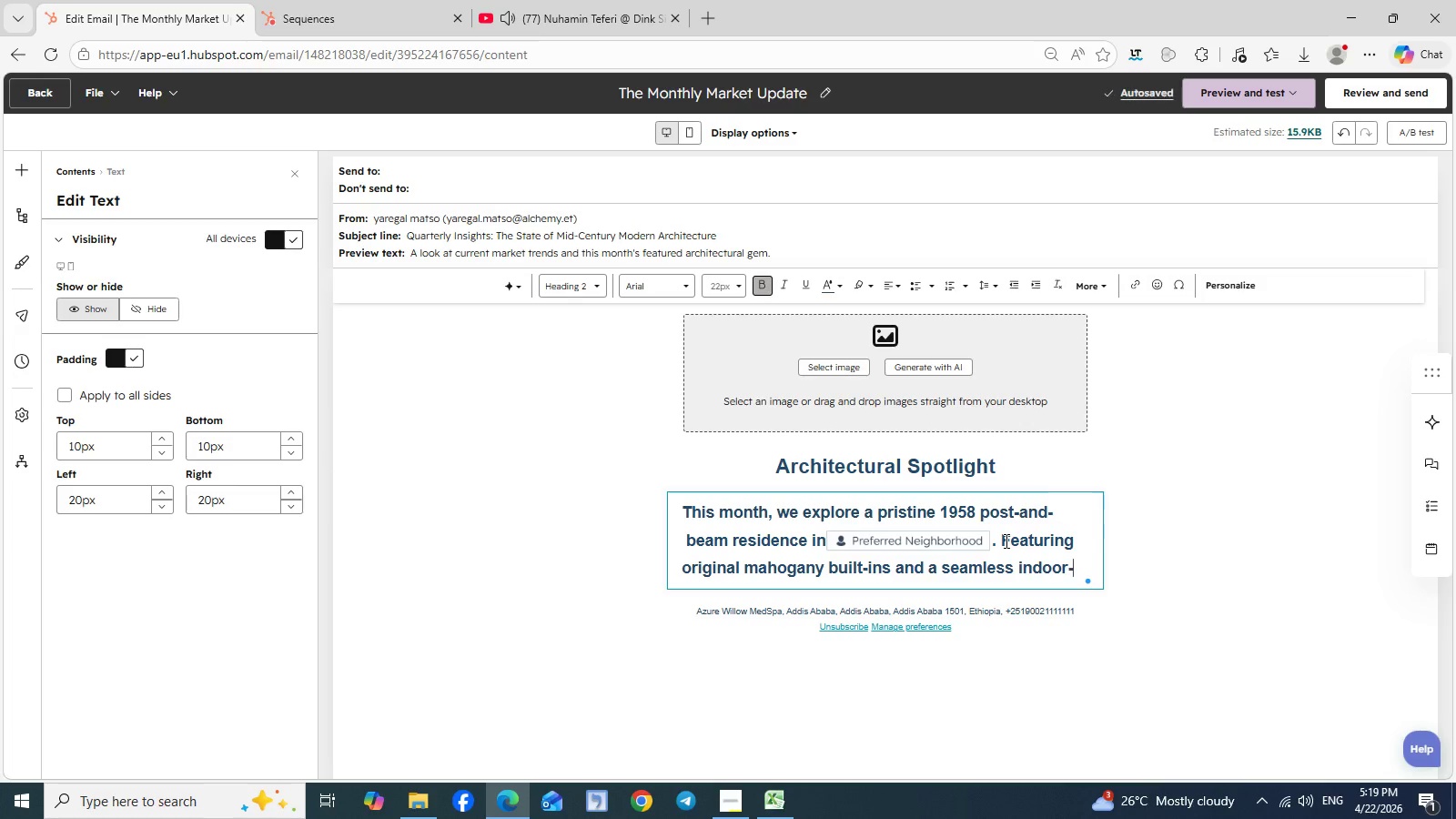 
type(-outdoor flow, this property represents the endurin)
 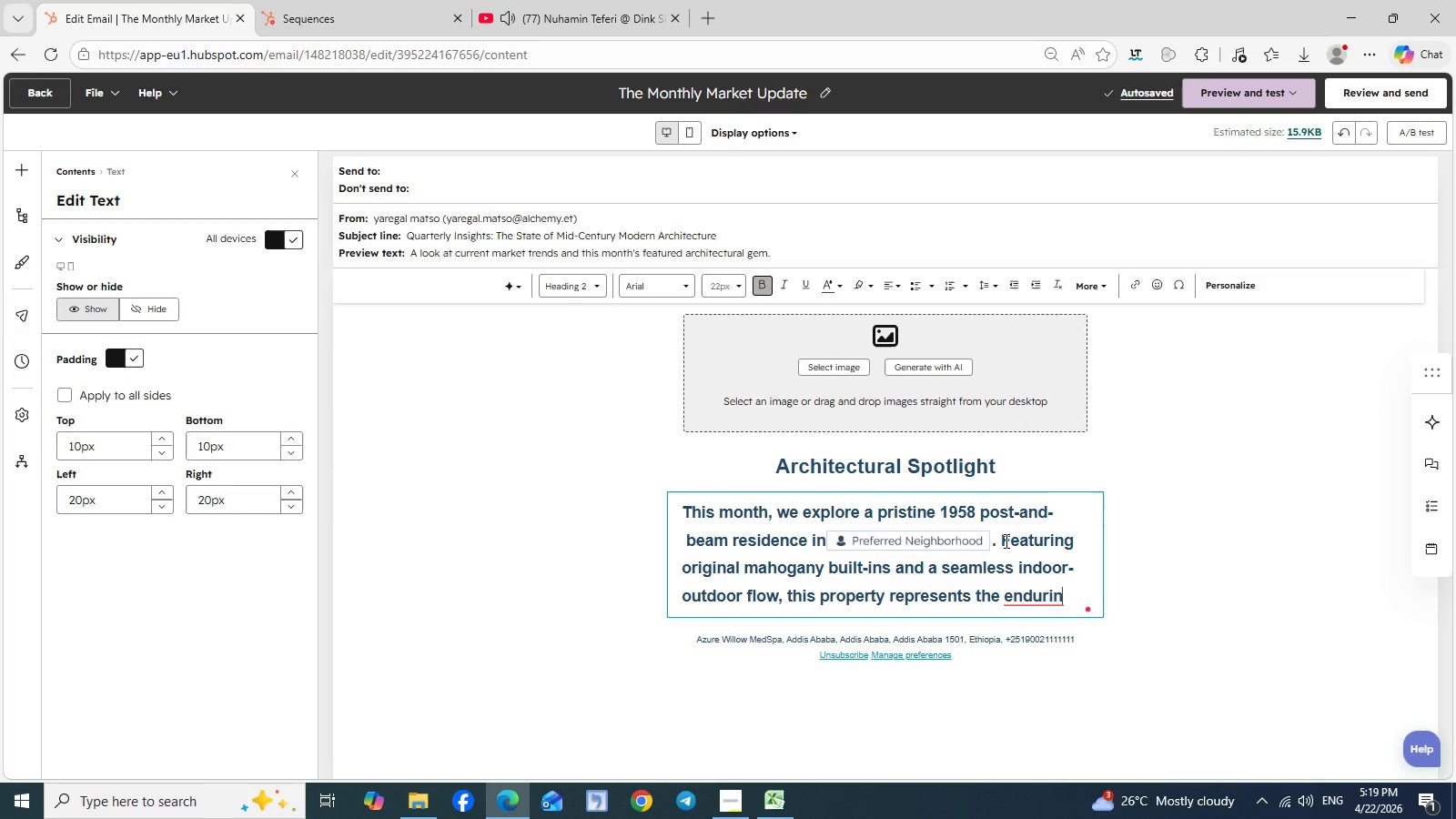 
type(g value of mid-century design in today's vola)
 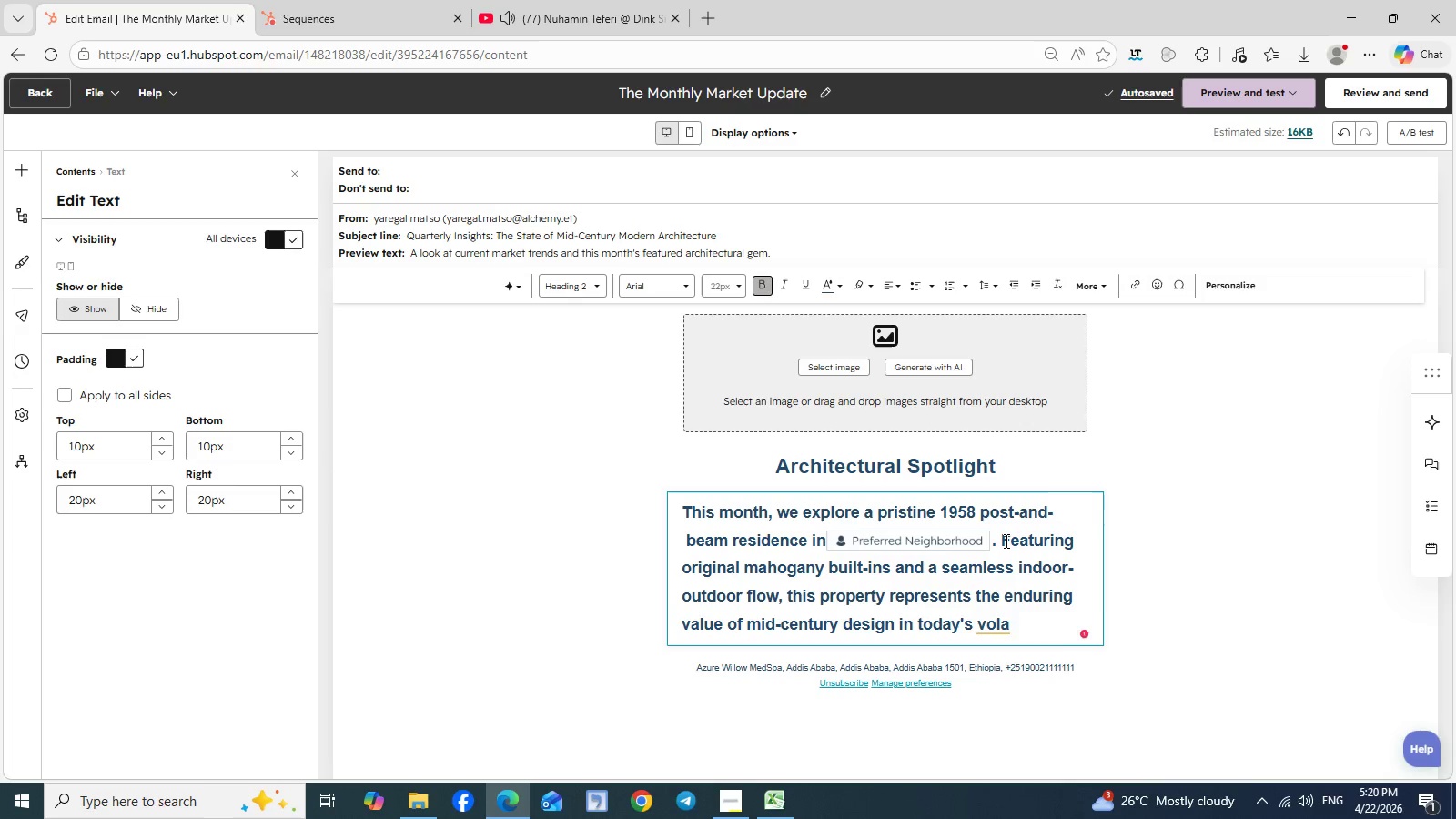 
type(tile market.)
 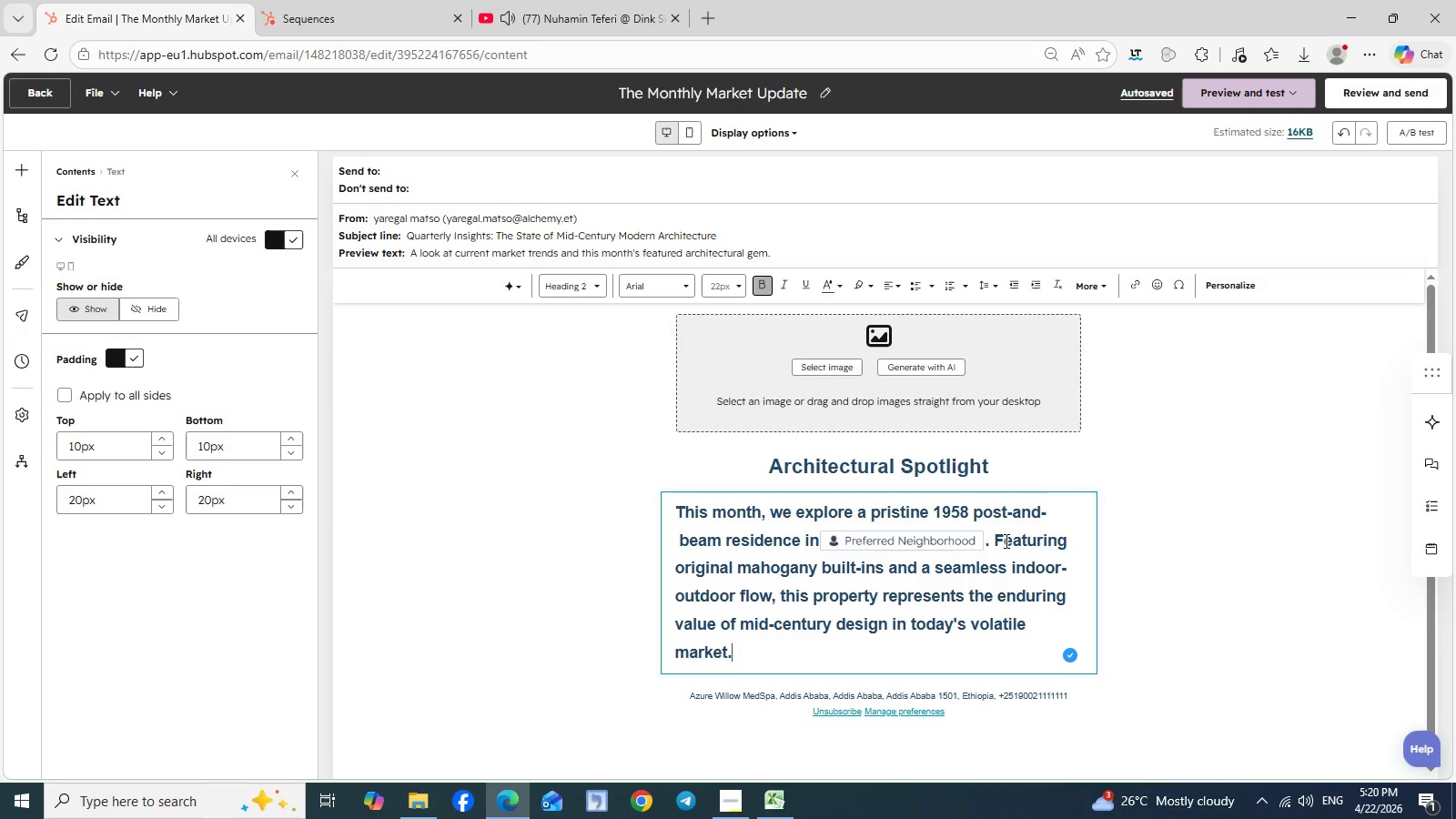 
wait(23.39)
 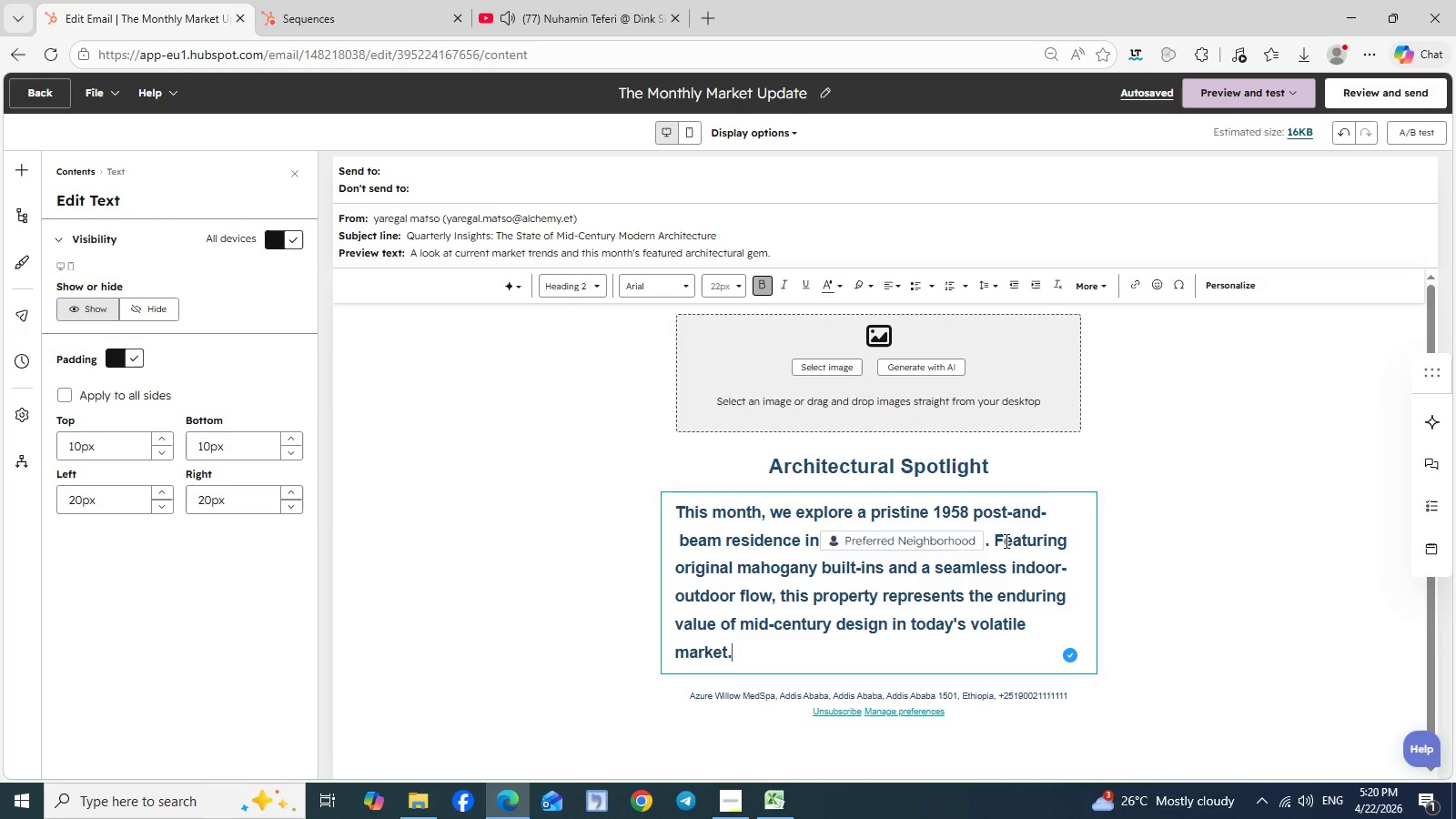 
left_click([1106, 674])
 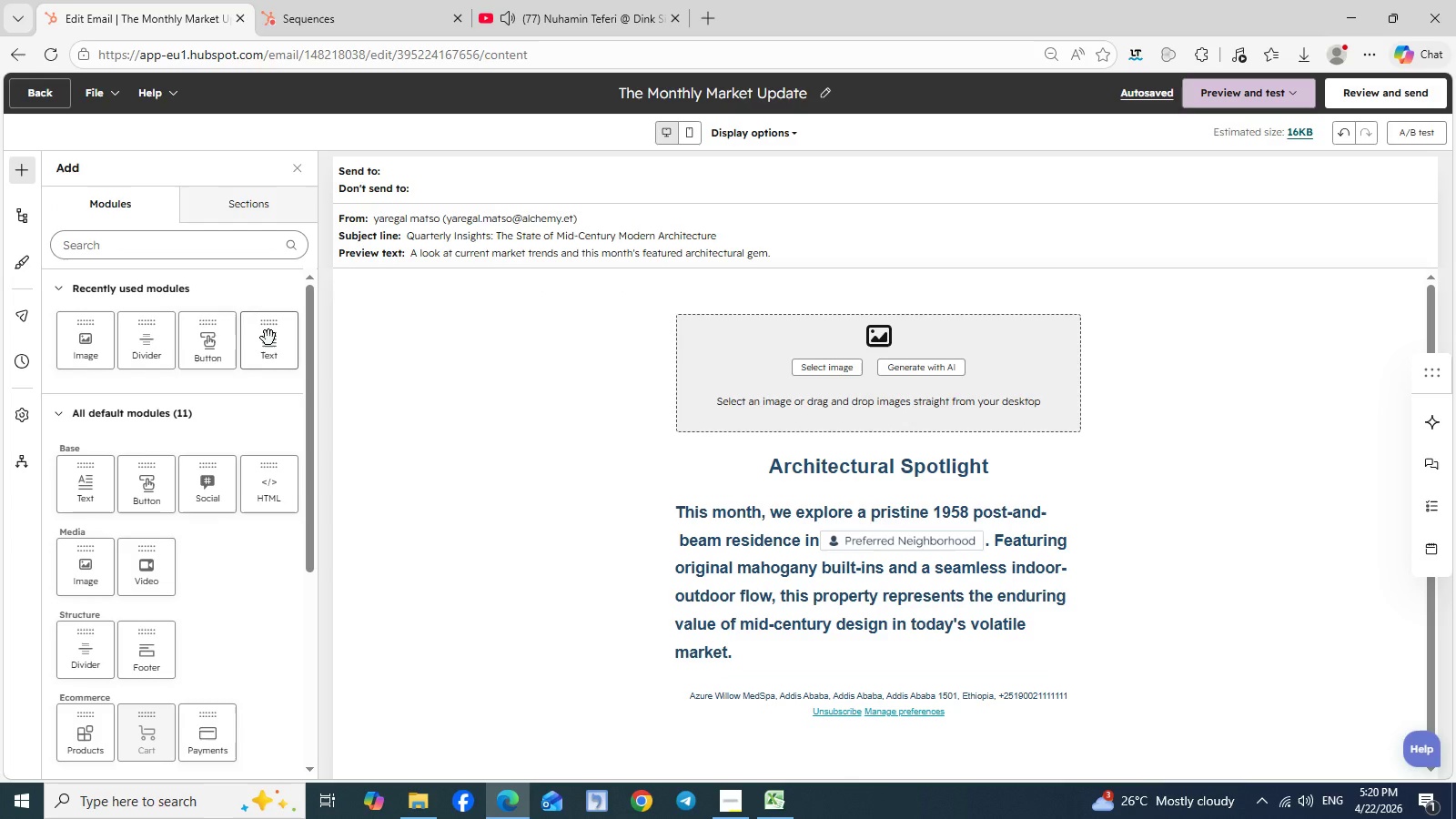 
left_click_drag(start_coordinate=[268, 338], to_coordinate=[784, 674])
 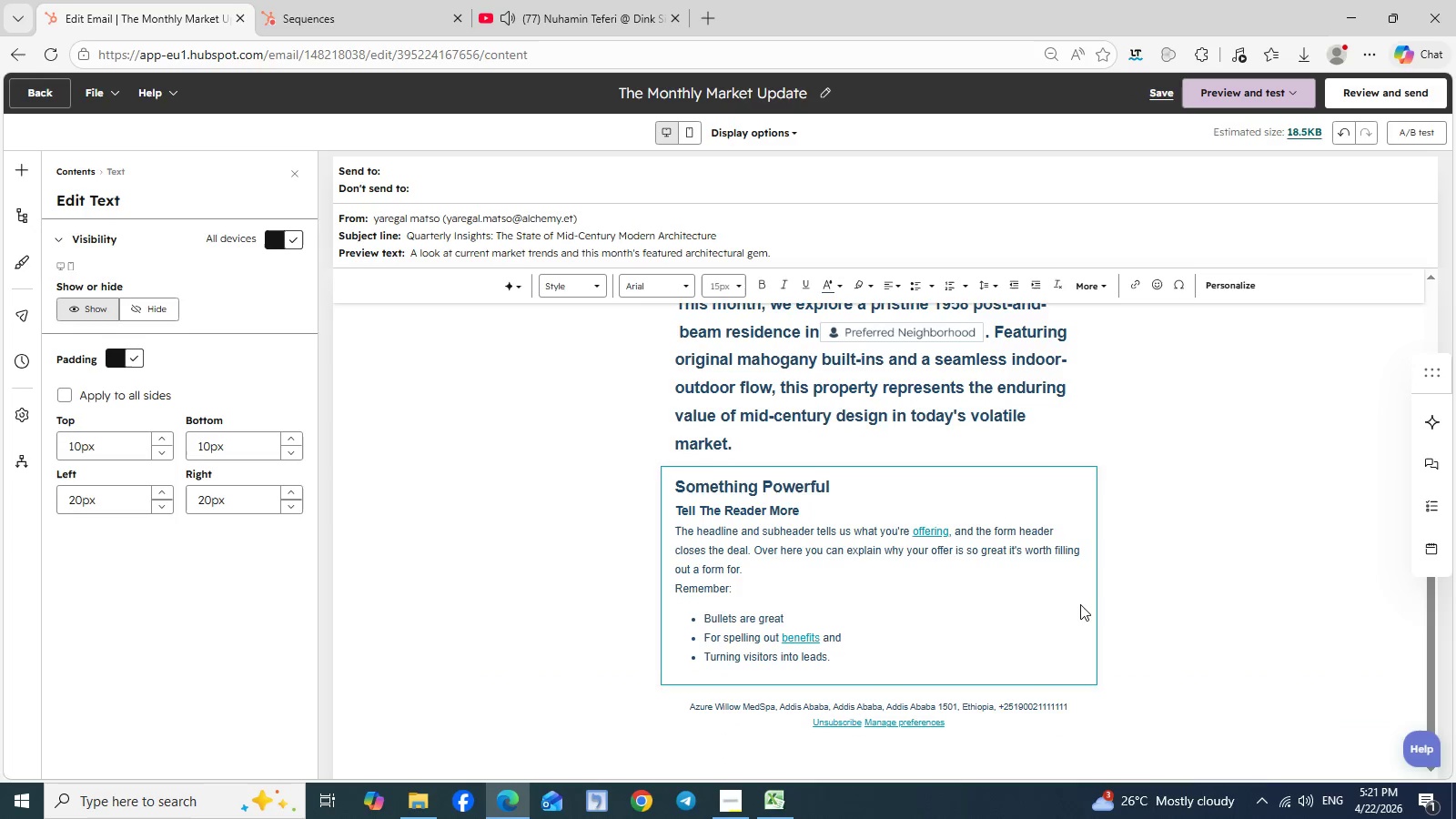 
scroll: coordinate [1080, 604], scroll_direction: down, amount: 2.0
 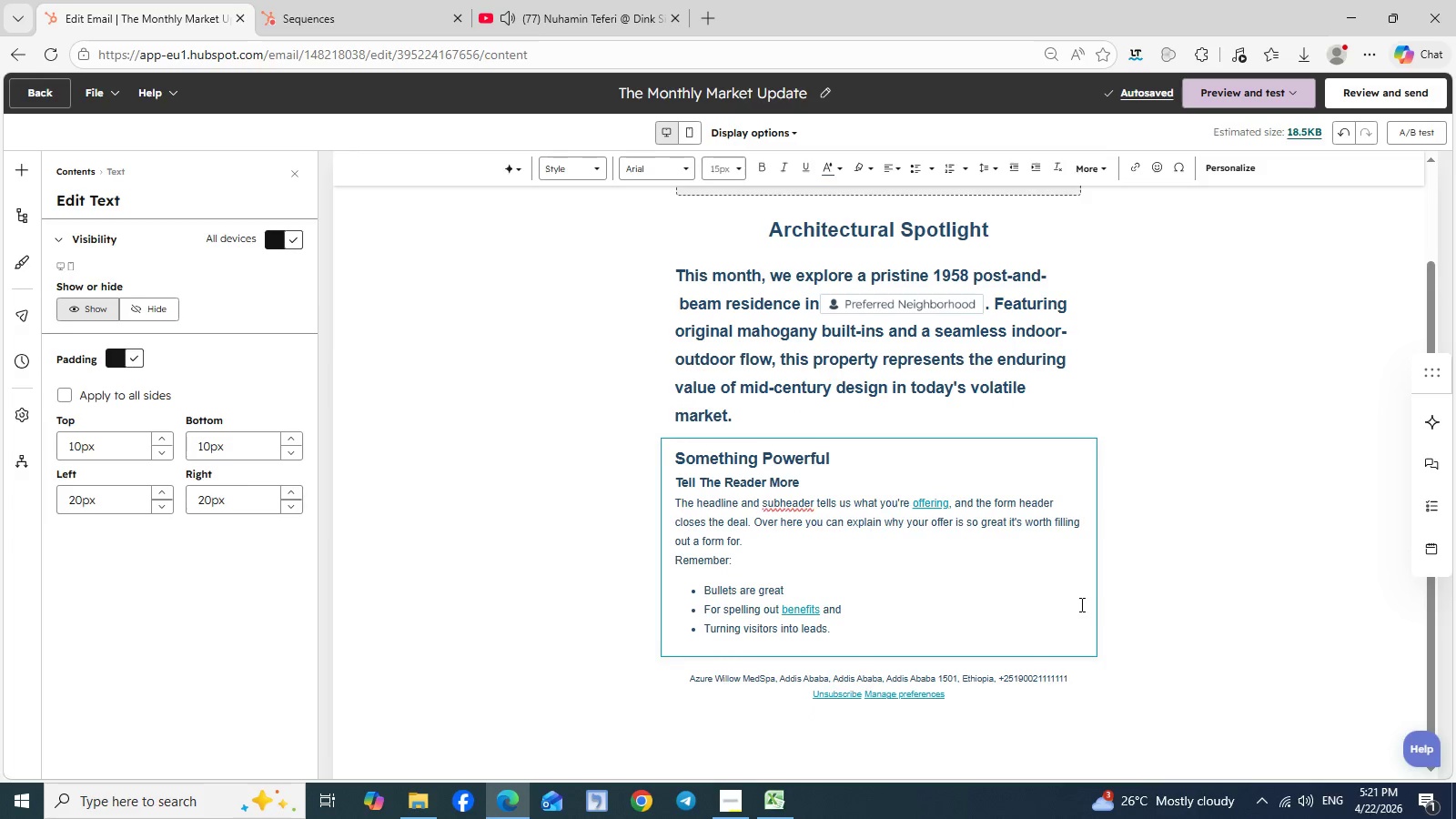 
scroll: coordinate [1080, 604], scroll_direction: none, amount: 0.0
 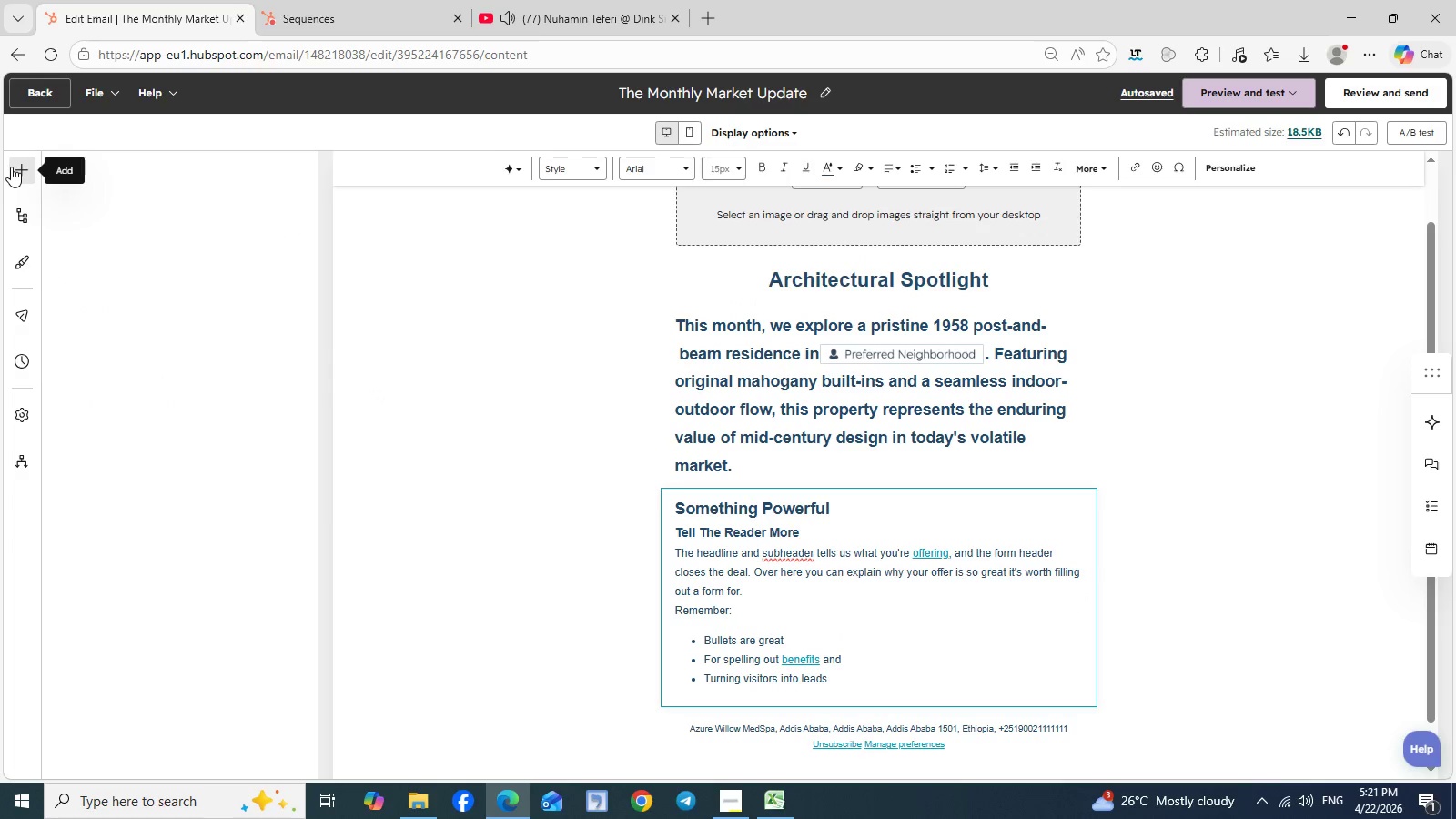 
left_click([11, 167])
 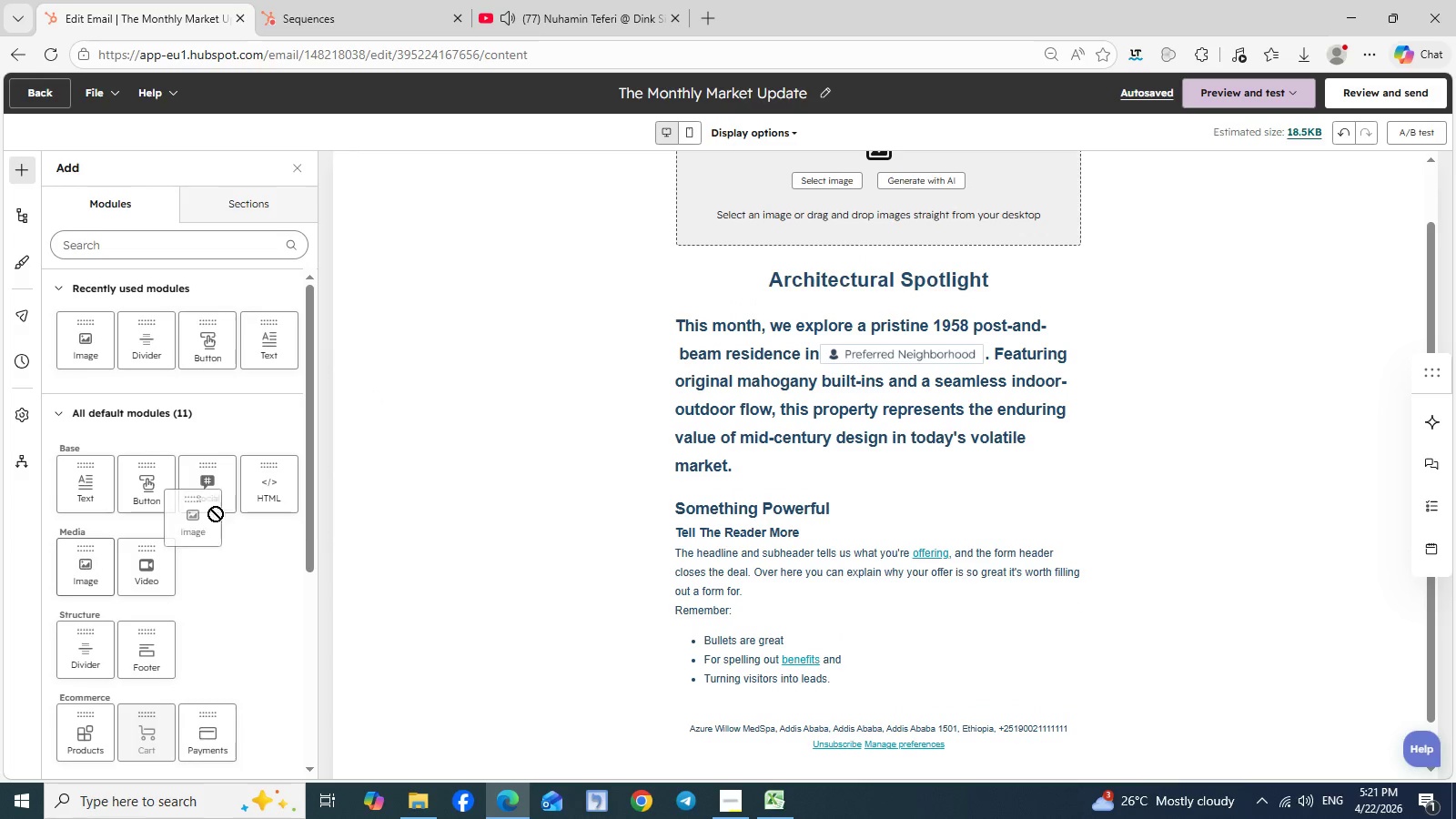 
left_click_drag(start_coordinate=[92, 567], to_coordinate=[841, 492])
 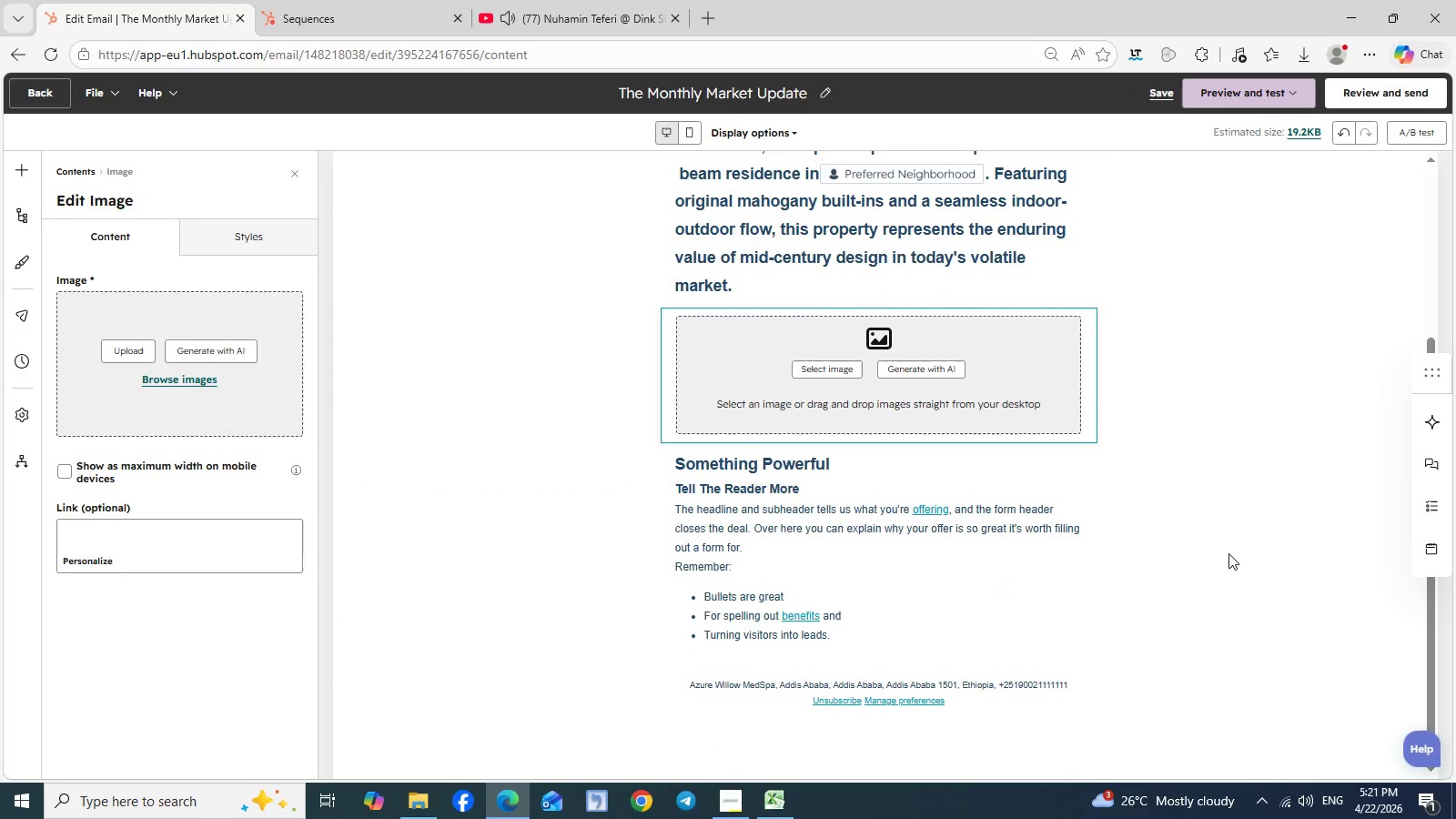 
scroll: coordinate [1228, 553], scroll_direction: down, amount: 2.0
 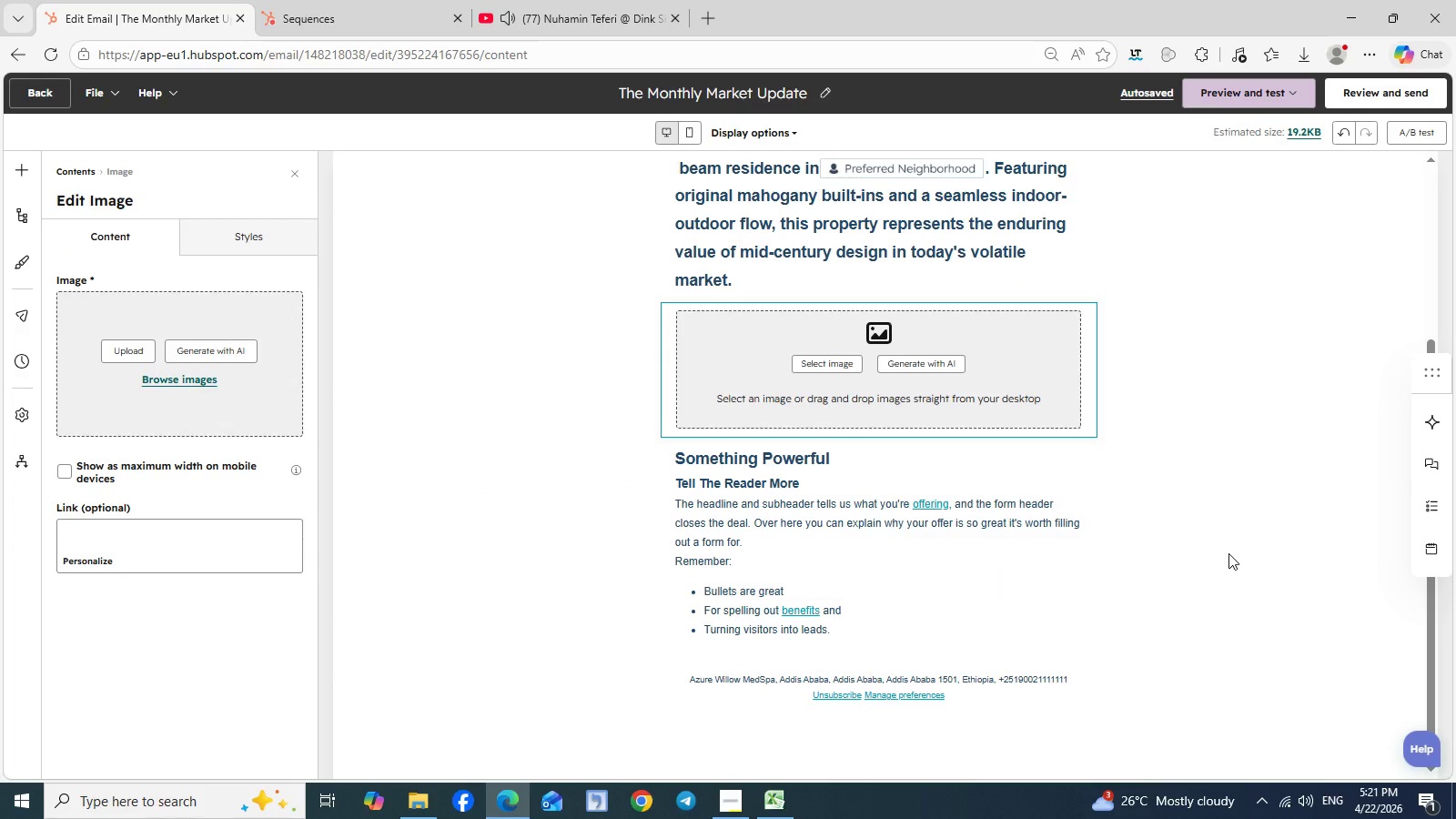 
wait(12.59)
 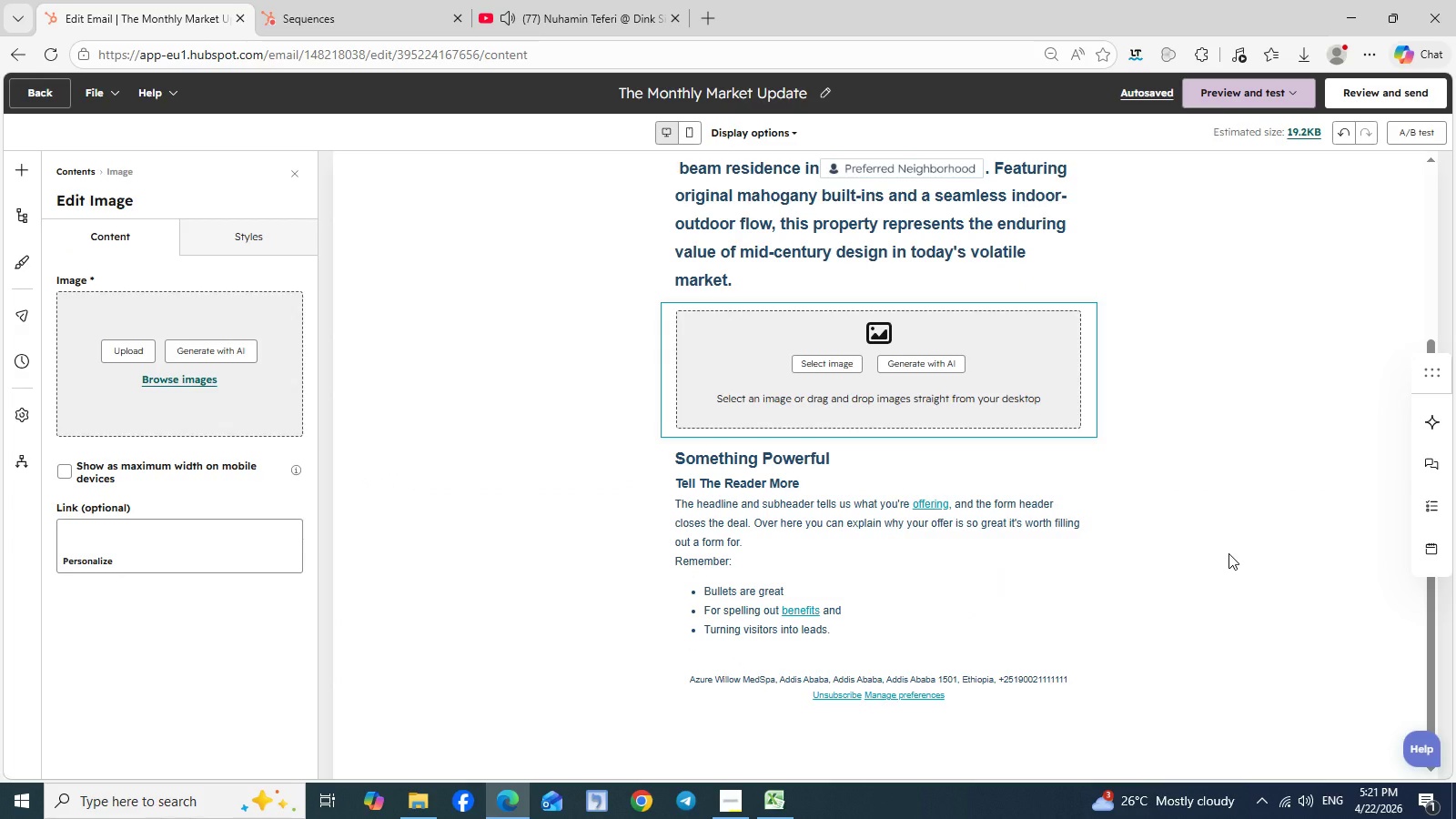 
scroll: coordinate [1216, 287], scroll_direction: up, amount: 5.0
 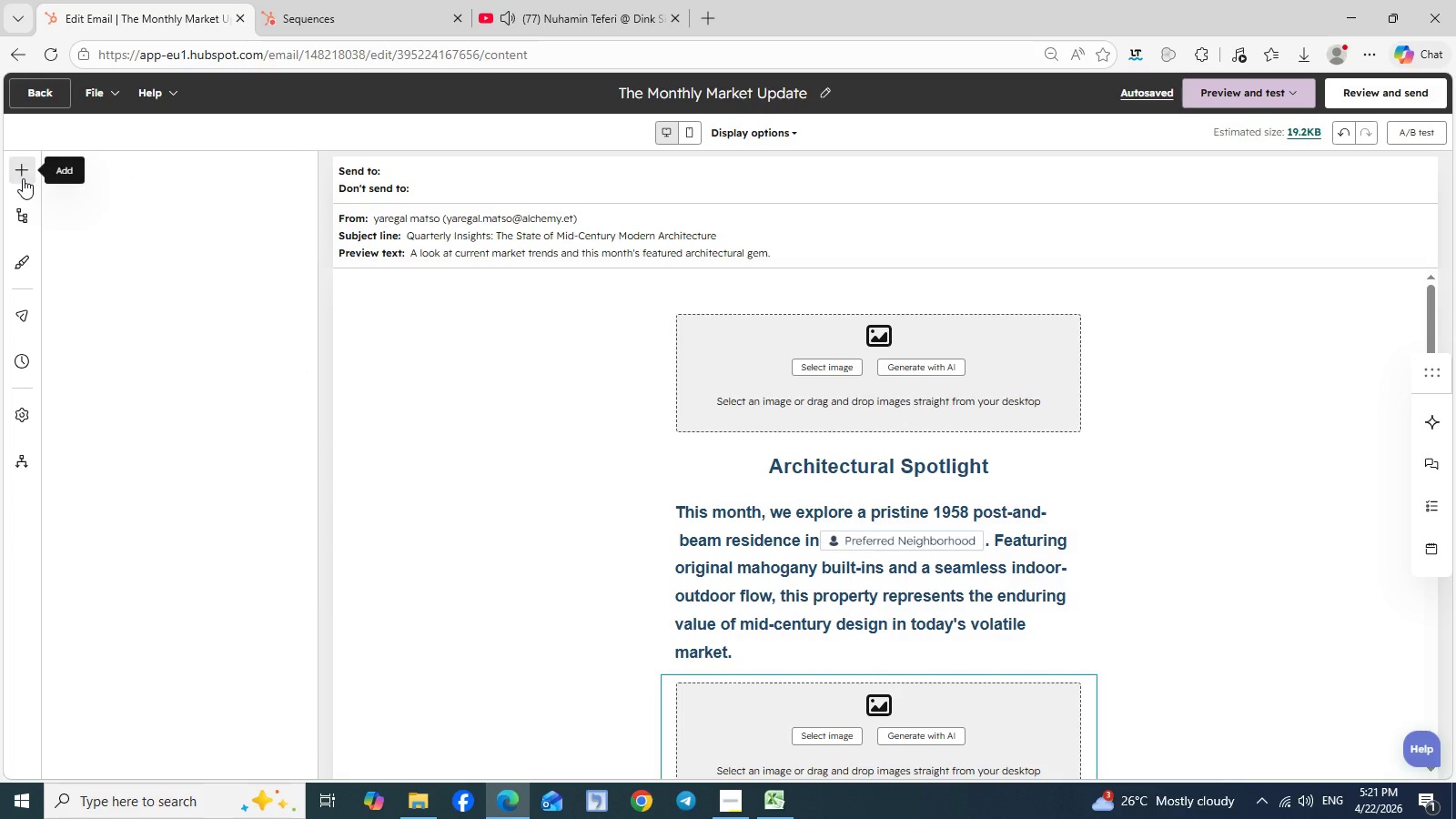 
left_click([23, 178])
 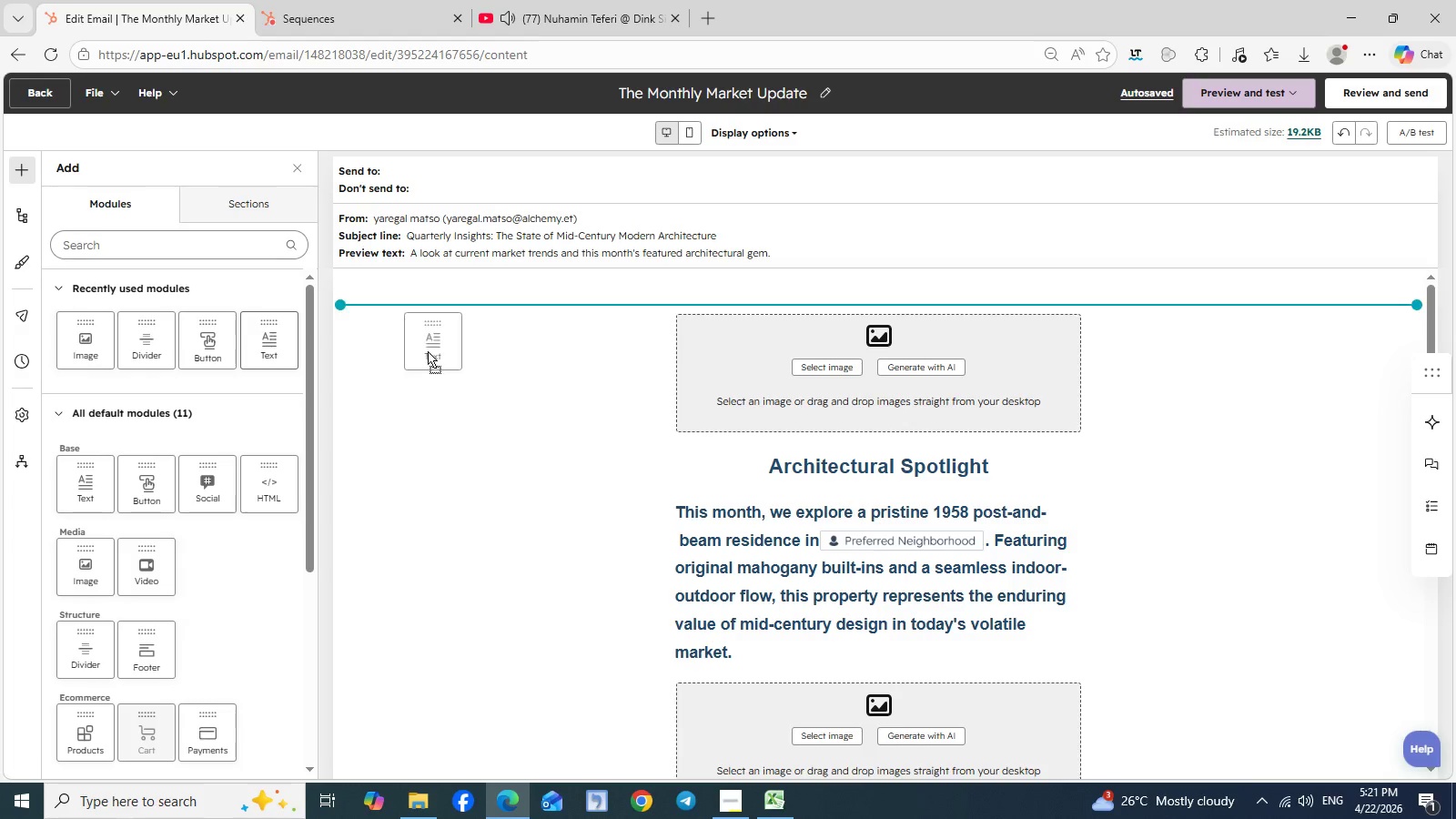 
left_click_drag(start_coordinate=[265, 351], to_coordinate=[818, 296])
 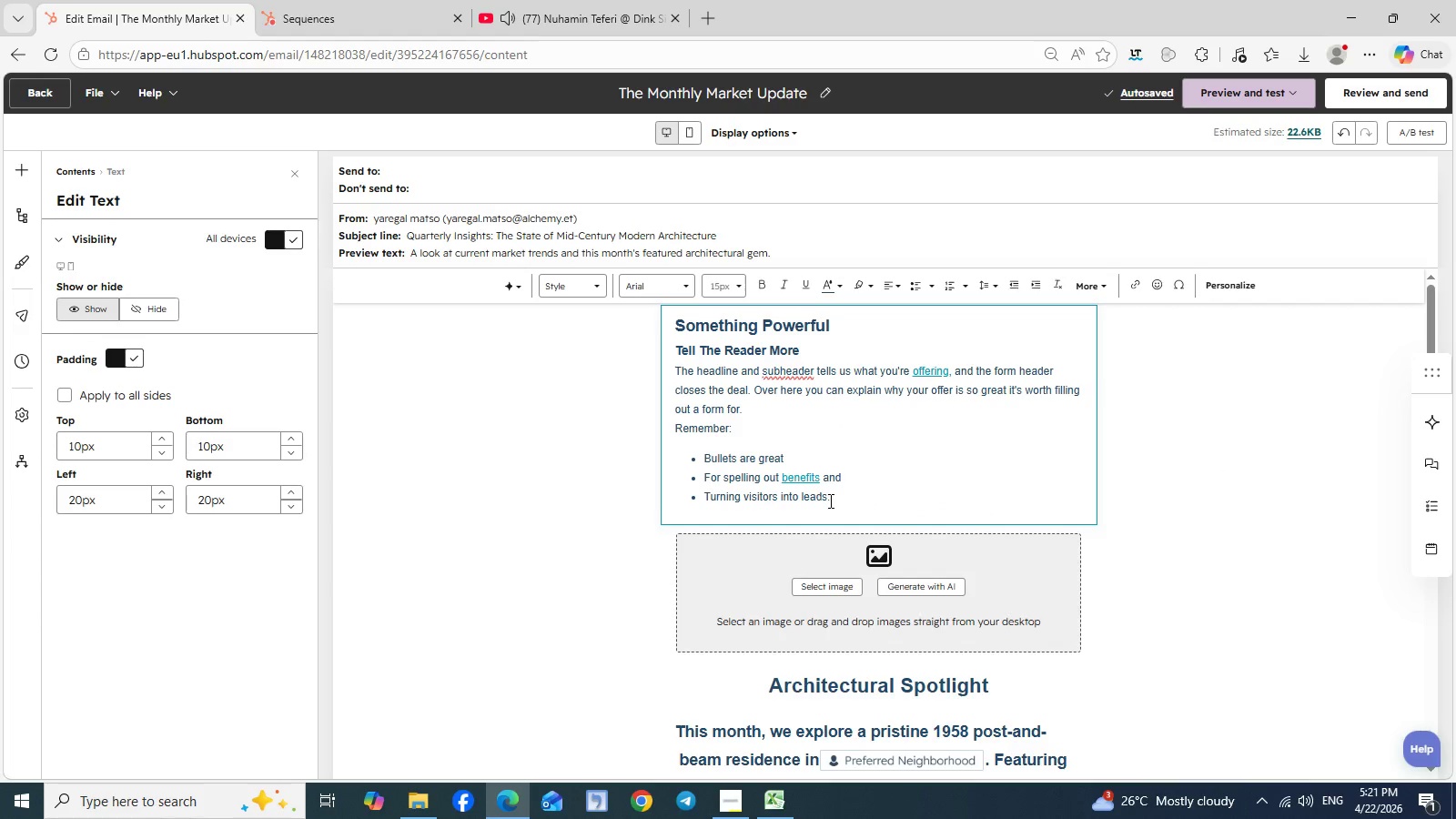 
left_click_drag(start_coordinate=[829, 500], to_coordinate=[671, 329])
 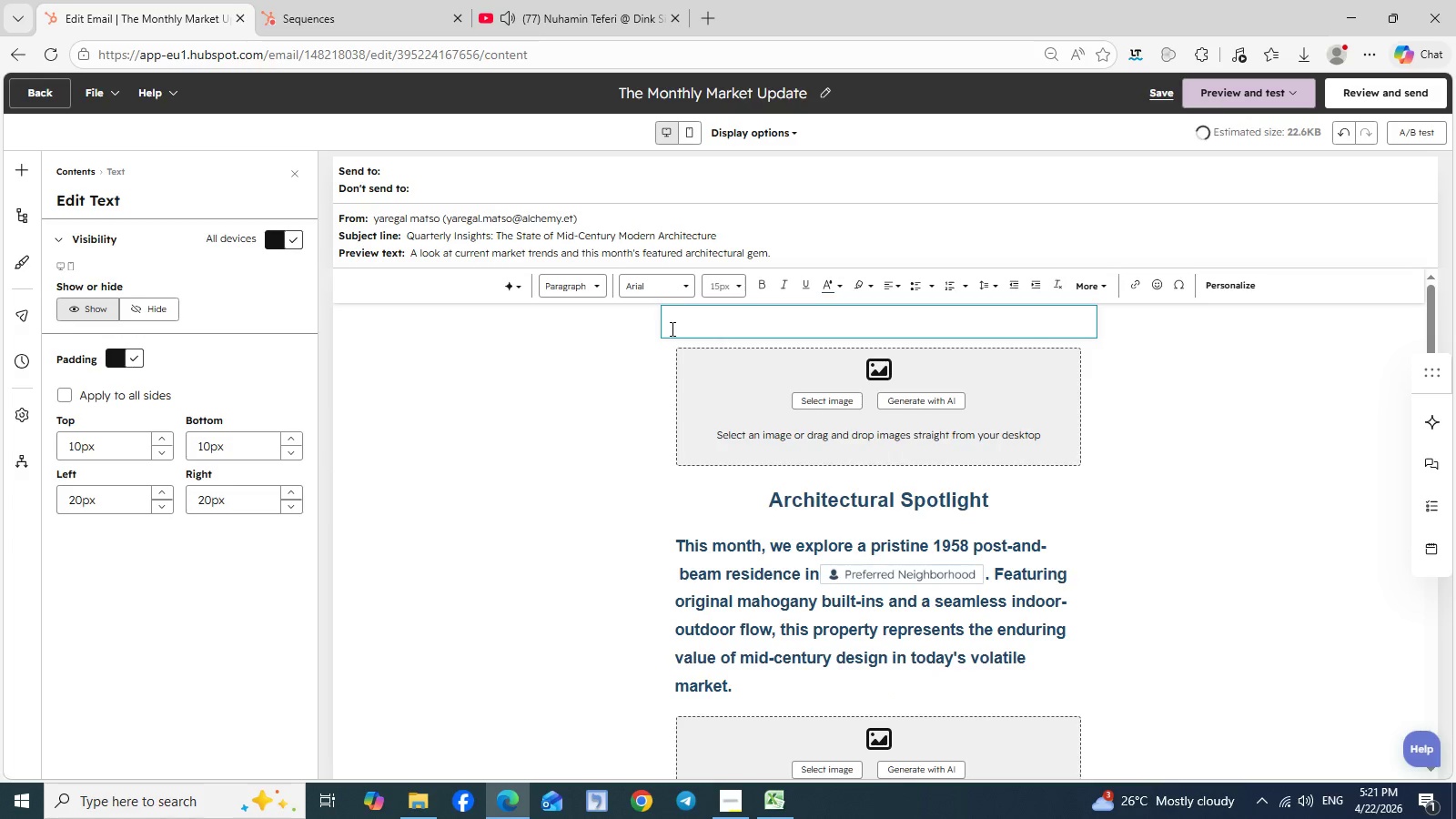 
key(Backspace)
 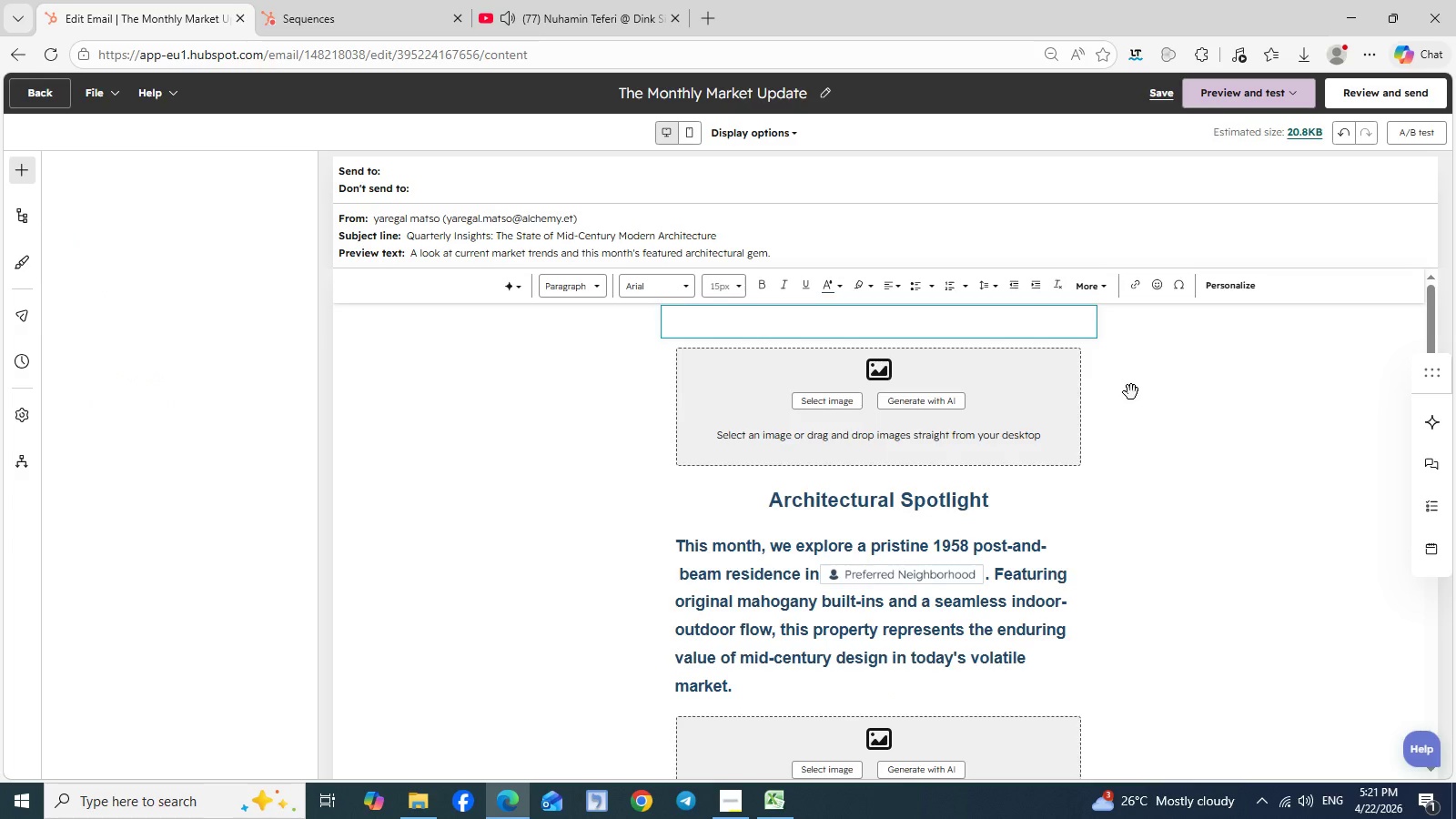 
left_click([1131, 392])
 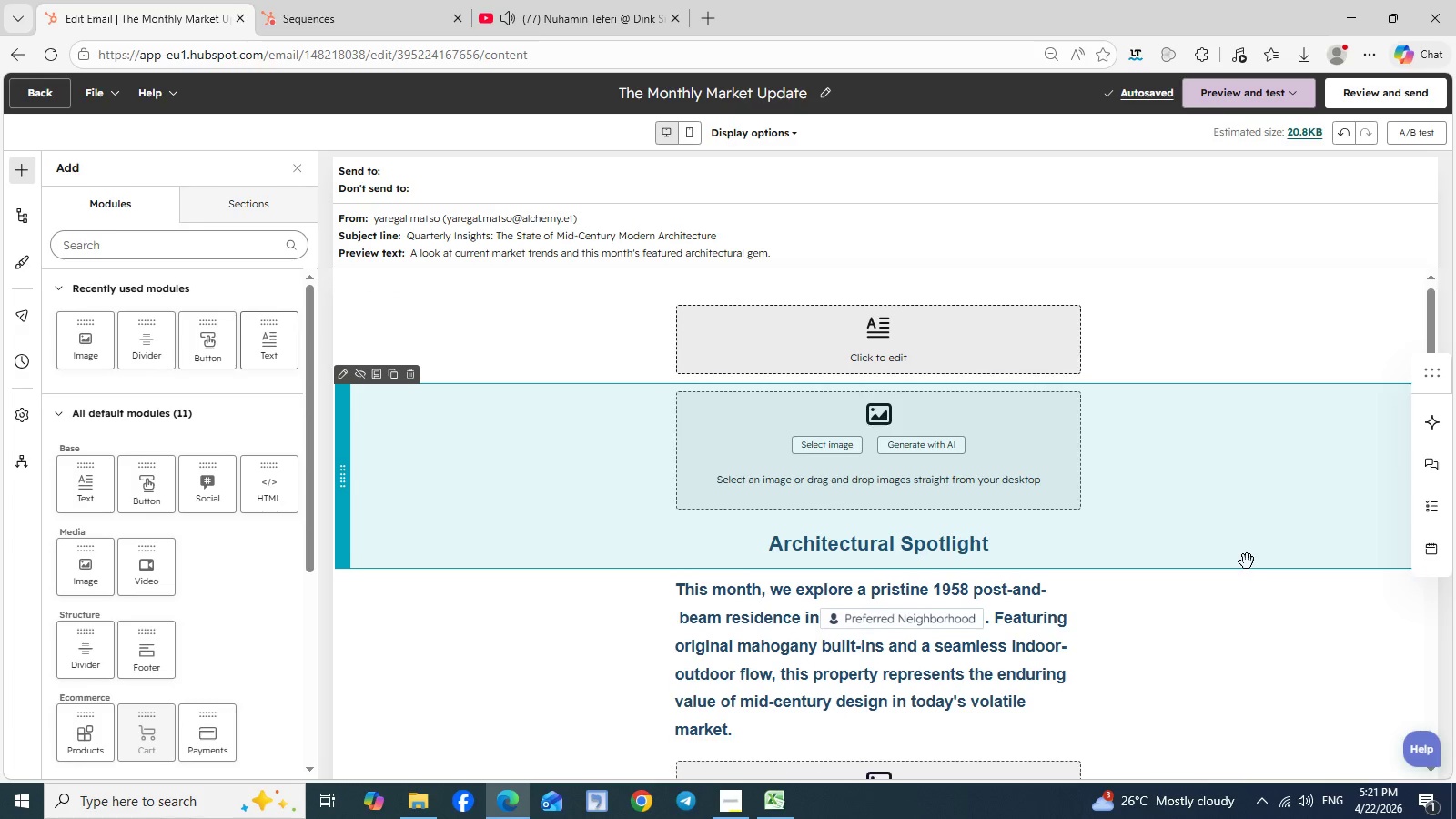 
scroll: coordinate [1247, 561], scroll_direction: down, amount: 1.0
 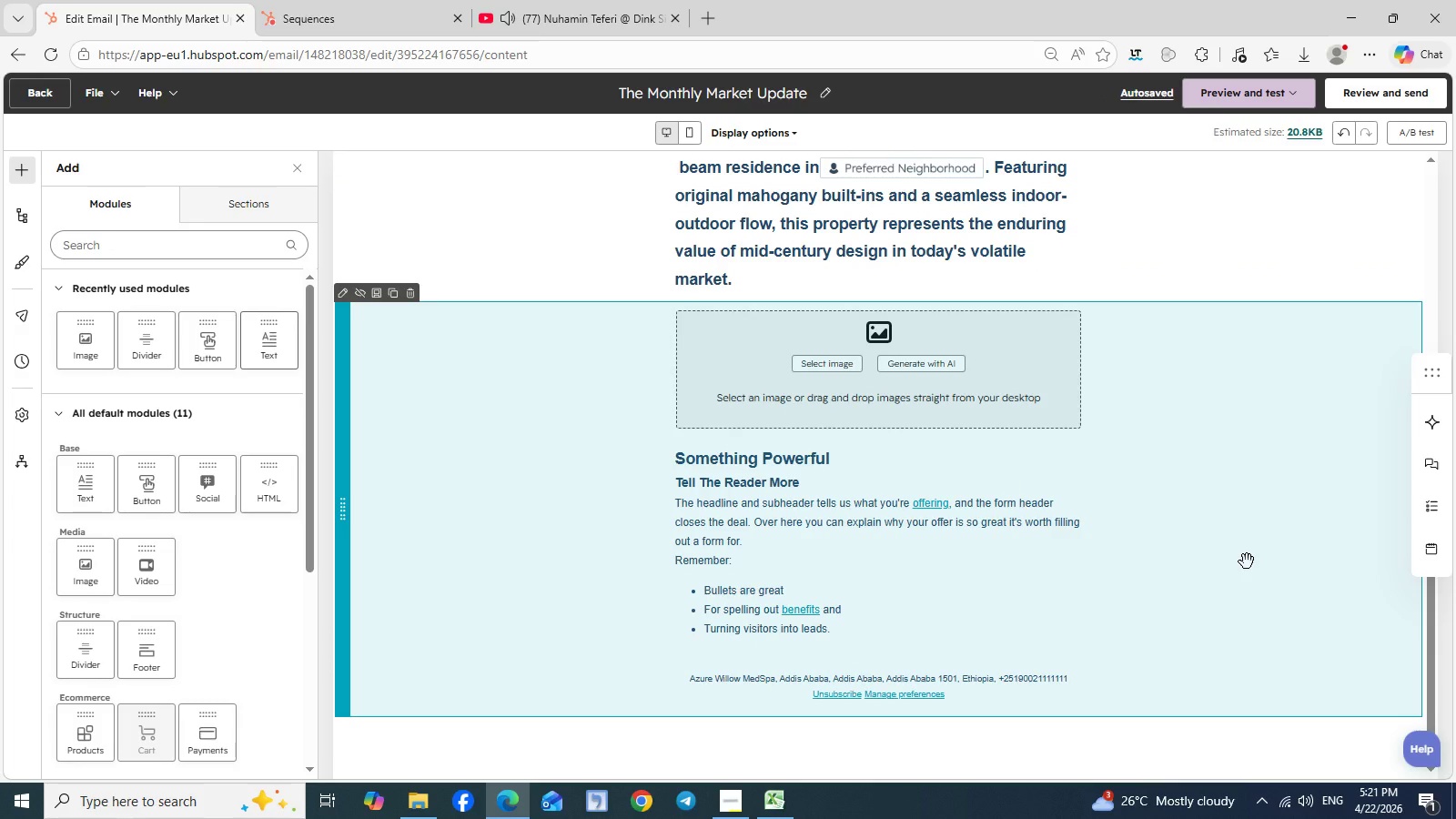 
wait(6.72)
 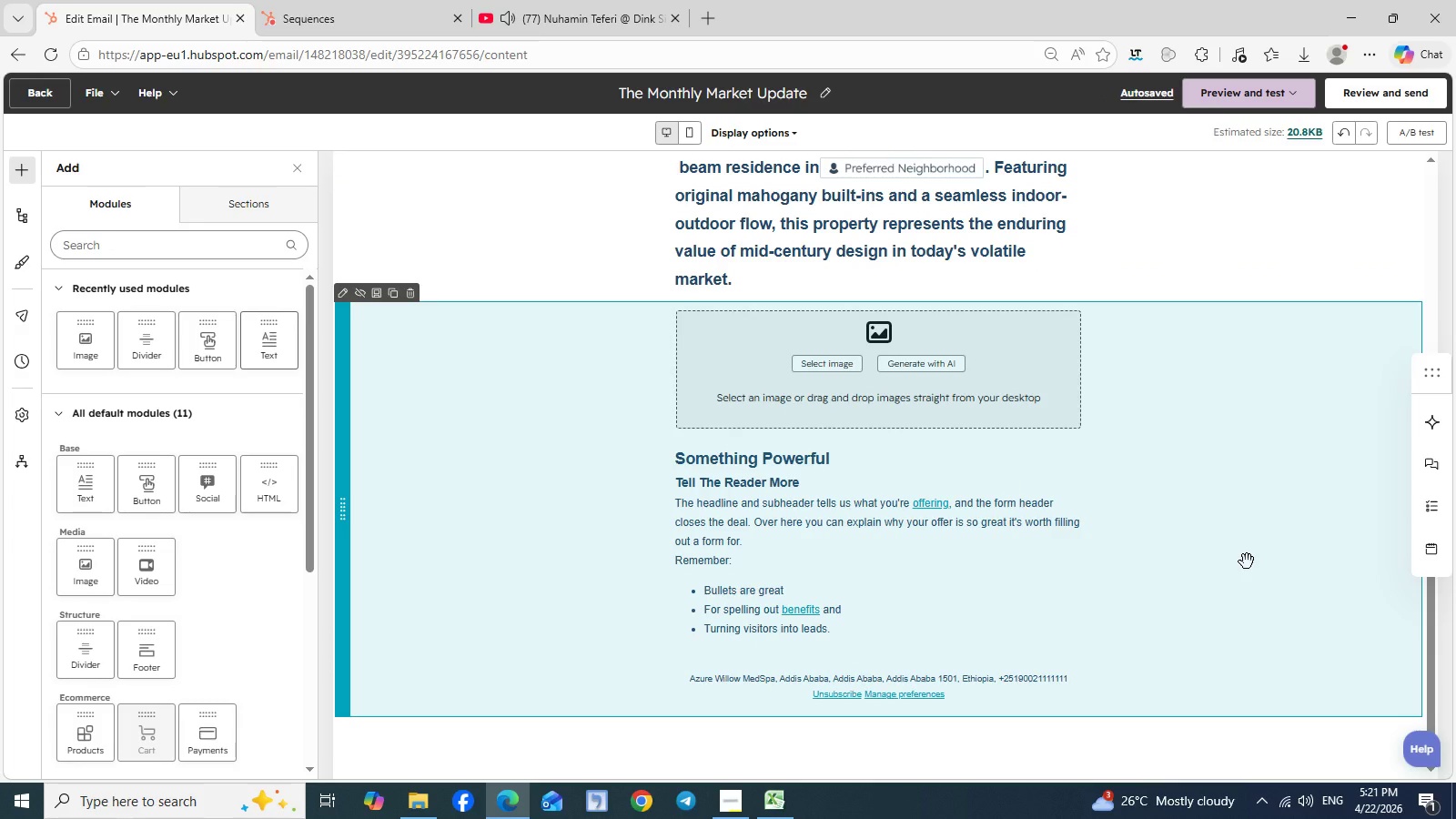 
scroll: coordinate [1247, 561], scroll_direction: down, amount: 1.0
 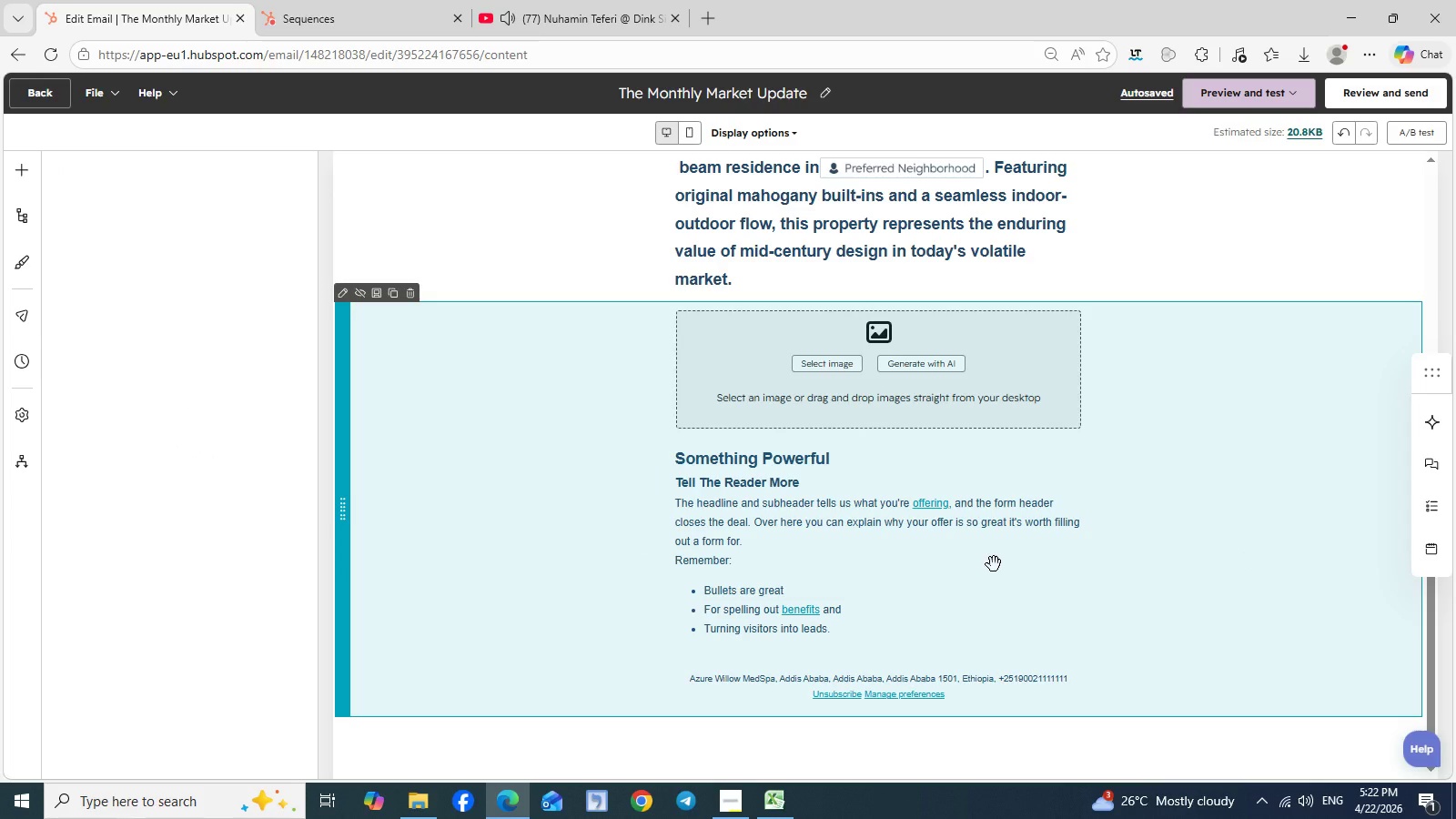 
left_click([994, 564])
 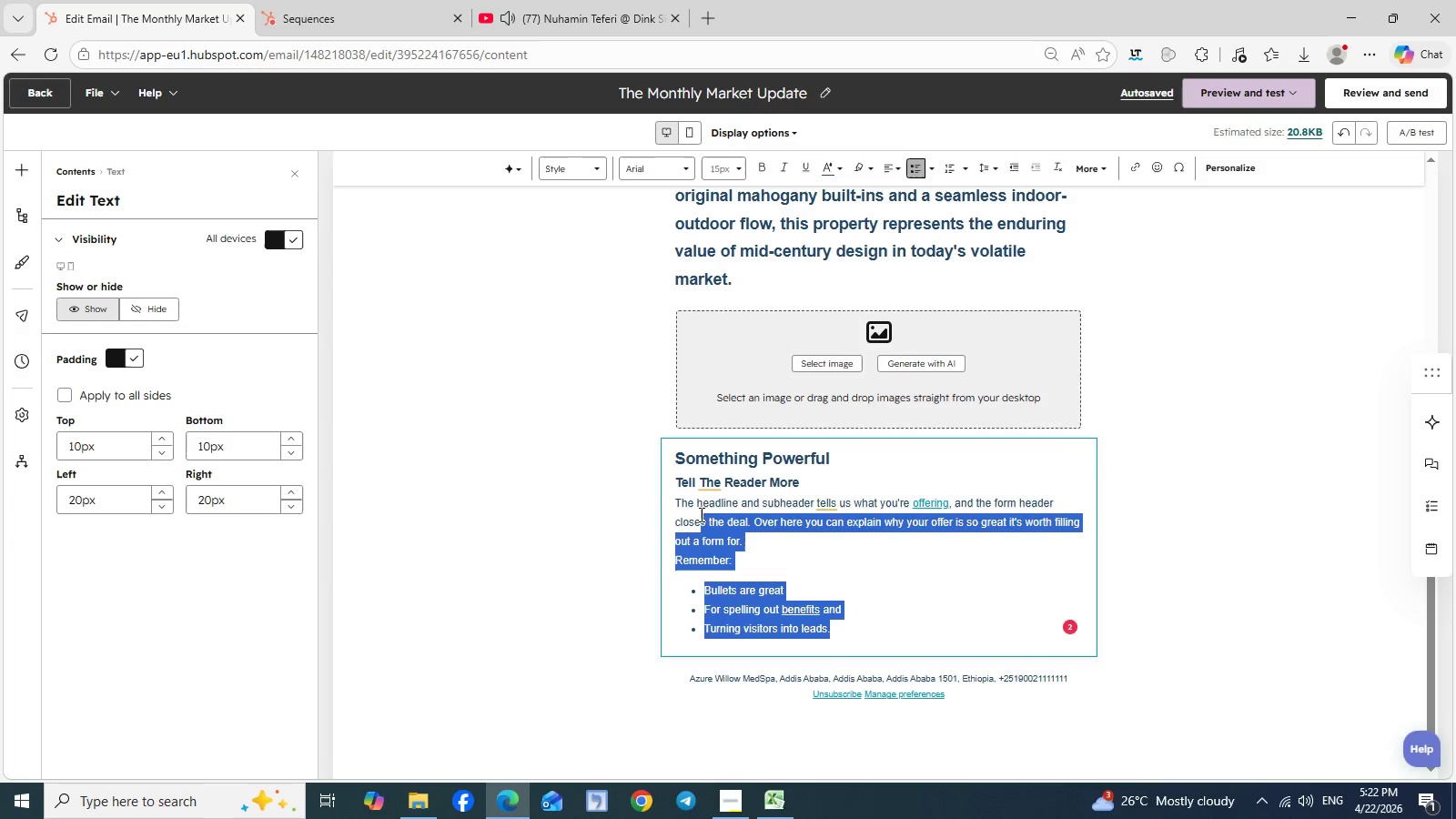 
left_click_drag(start_coordinate=[838, 624], to_coordinate=[670, 460])
 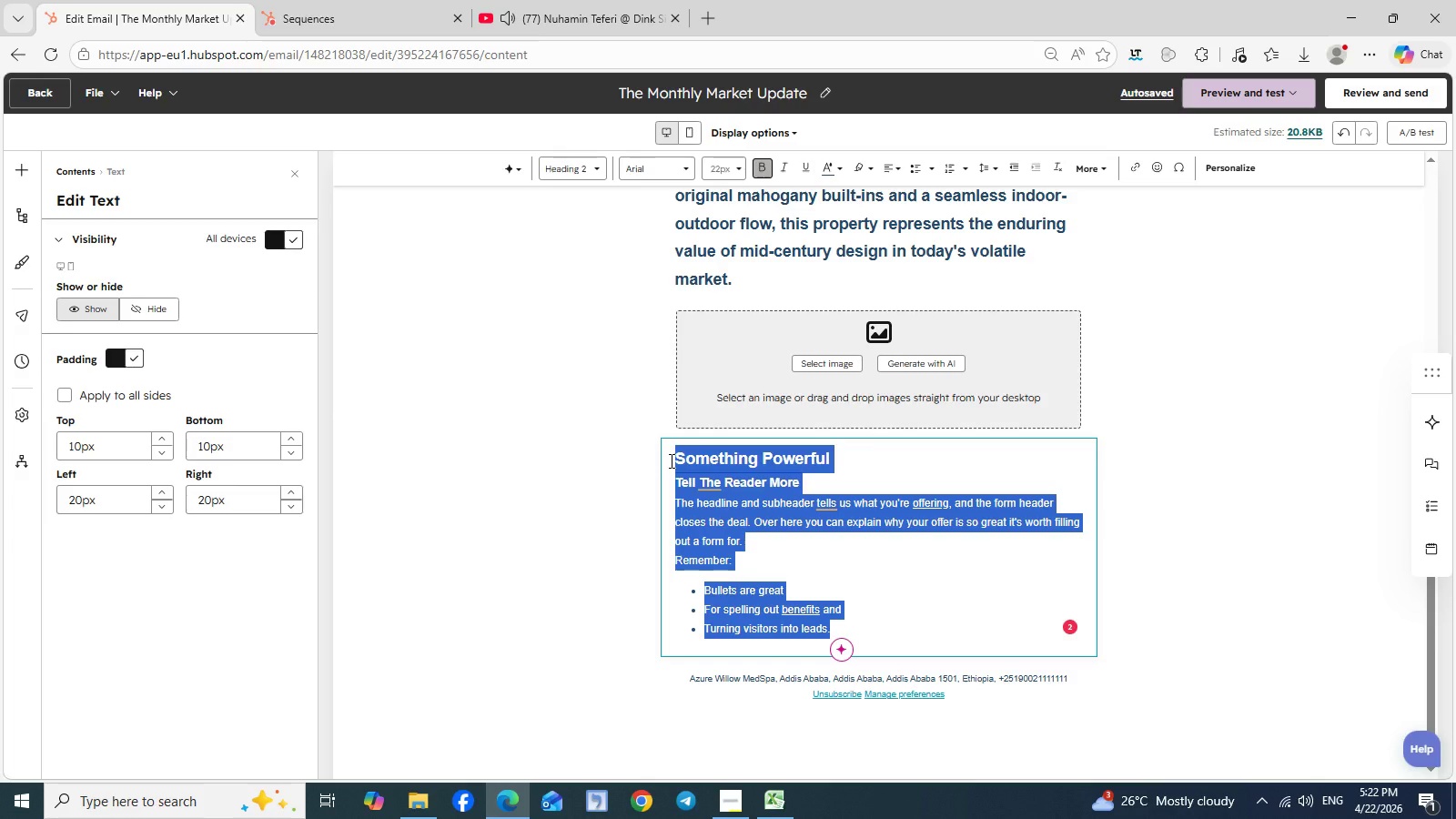 
wait(8.67)
 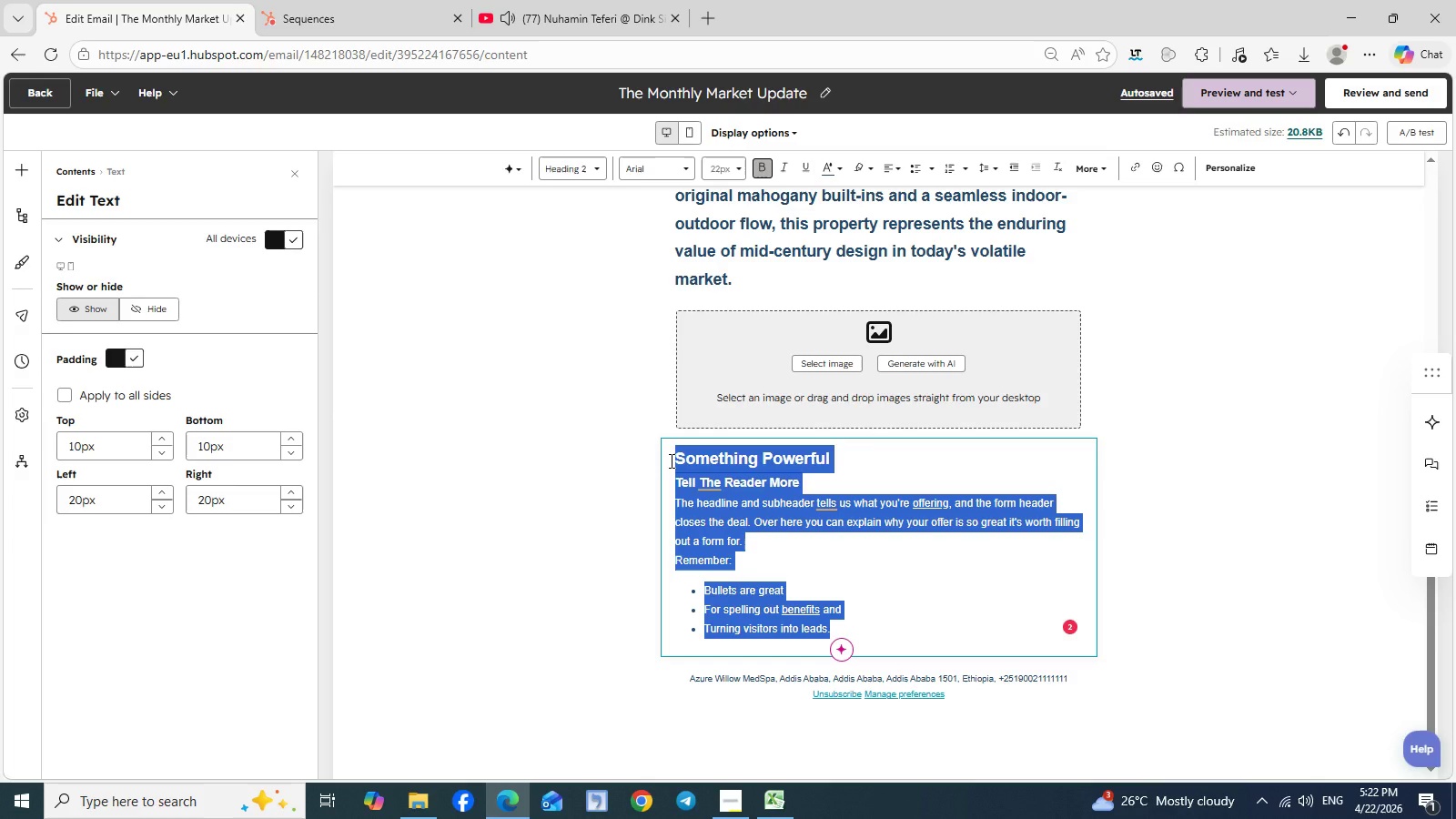 
type(The Quarterly Pr)
 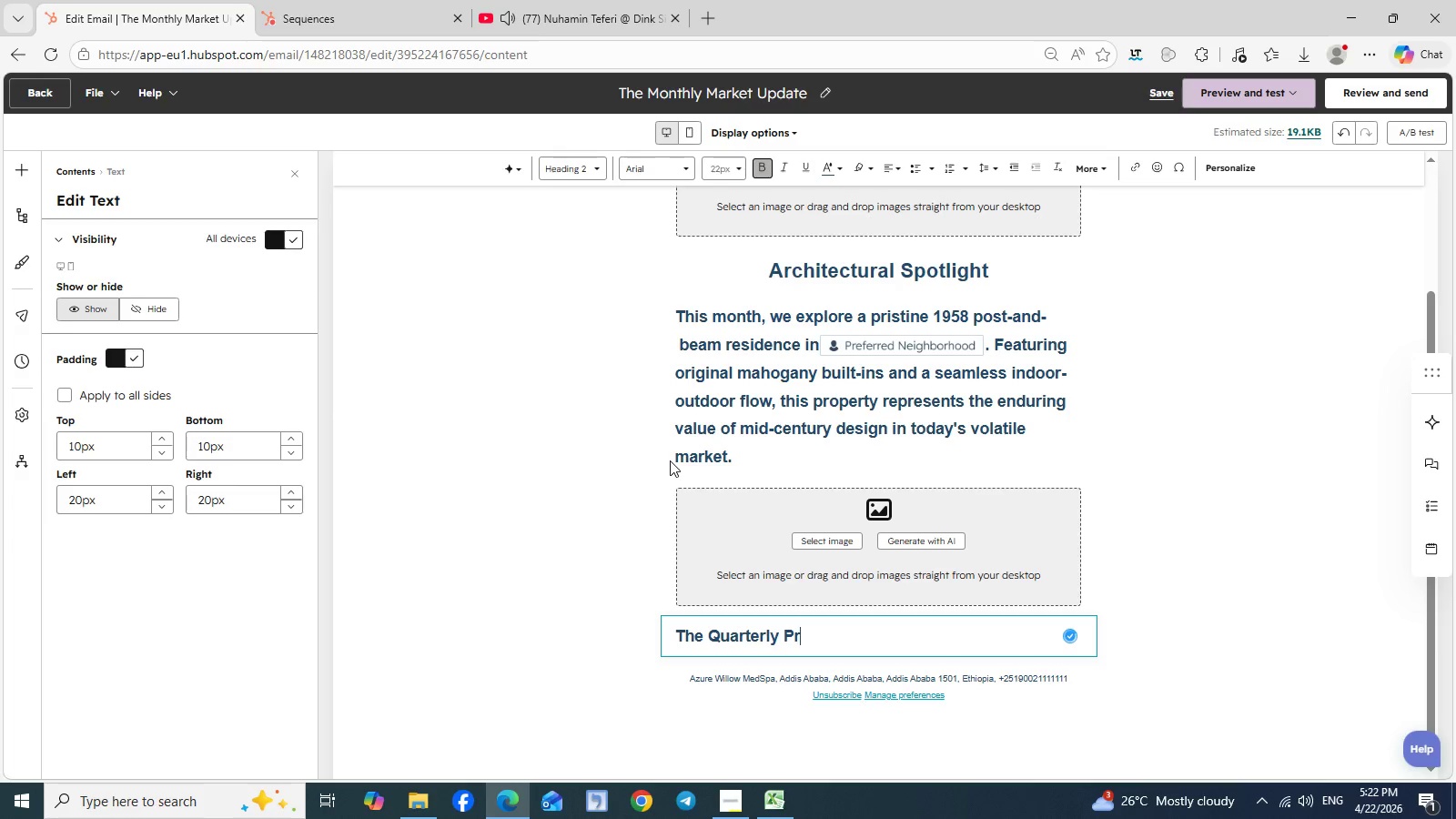 
key(Backspace)
type(erspective)
 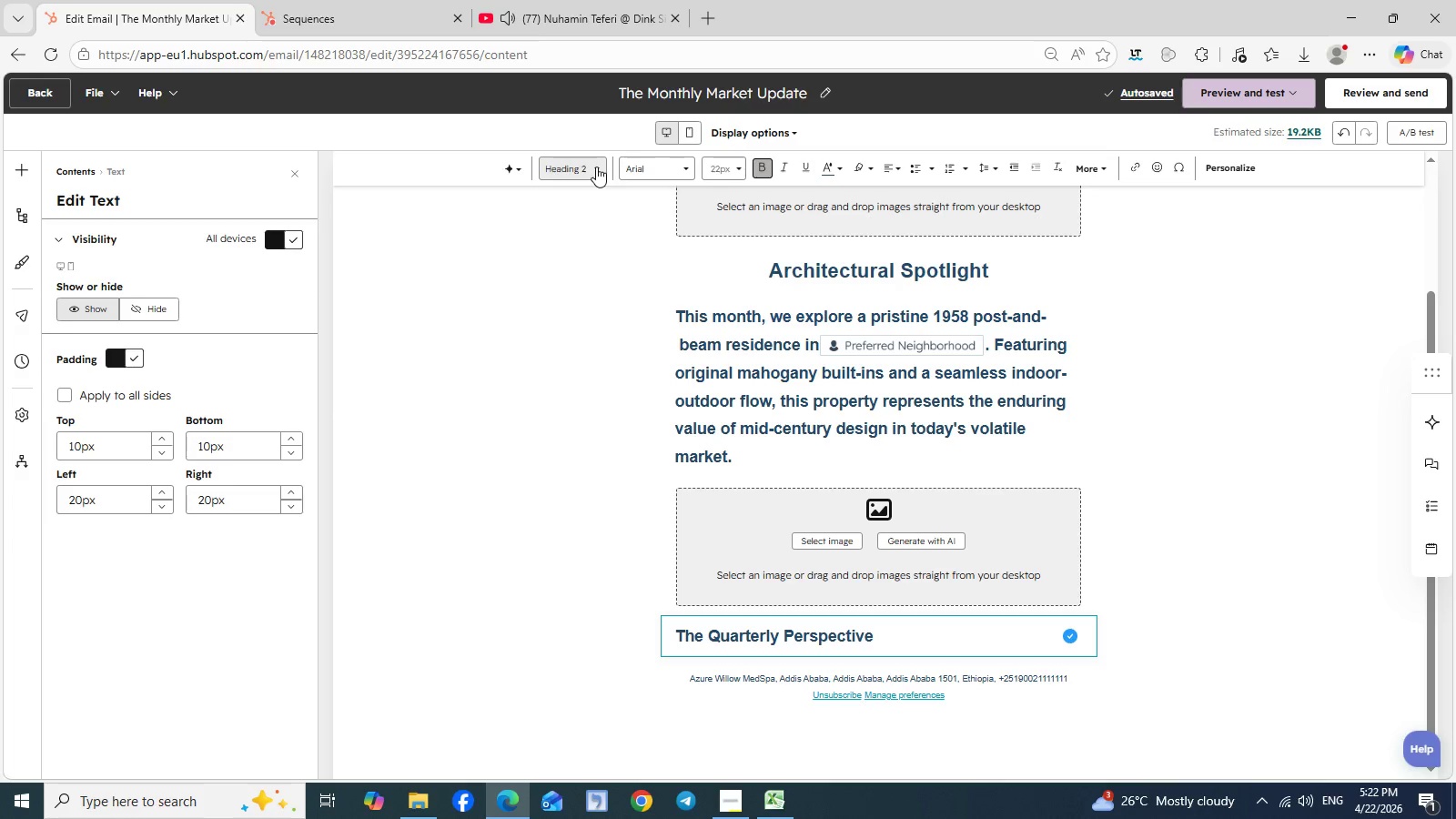 
wait(5.47)
 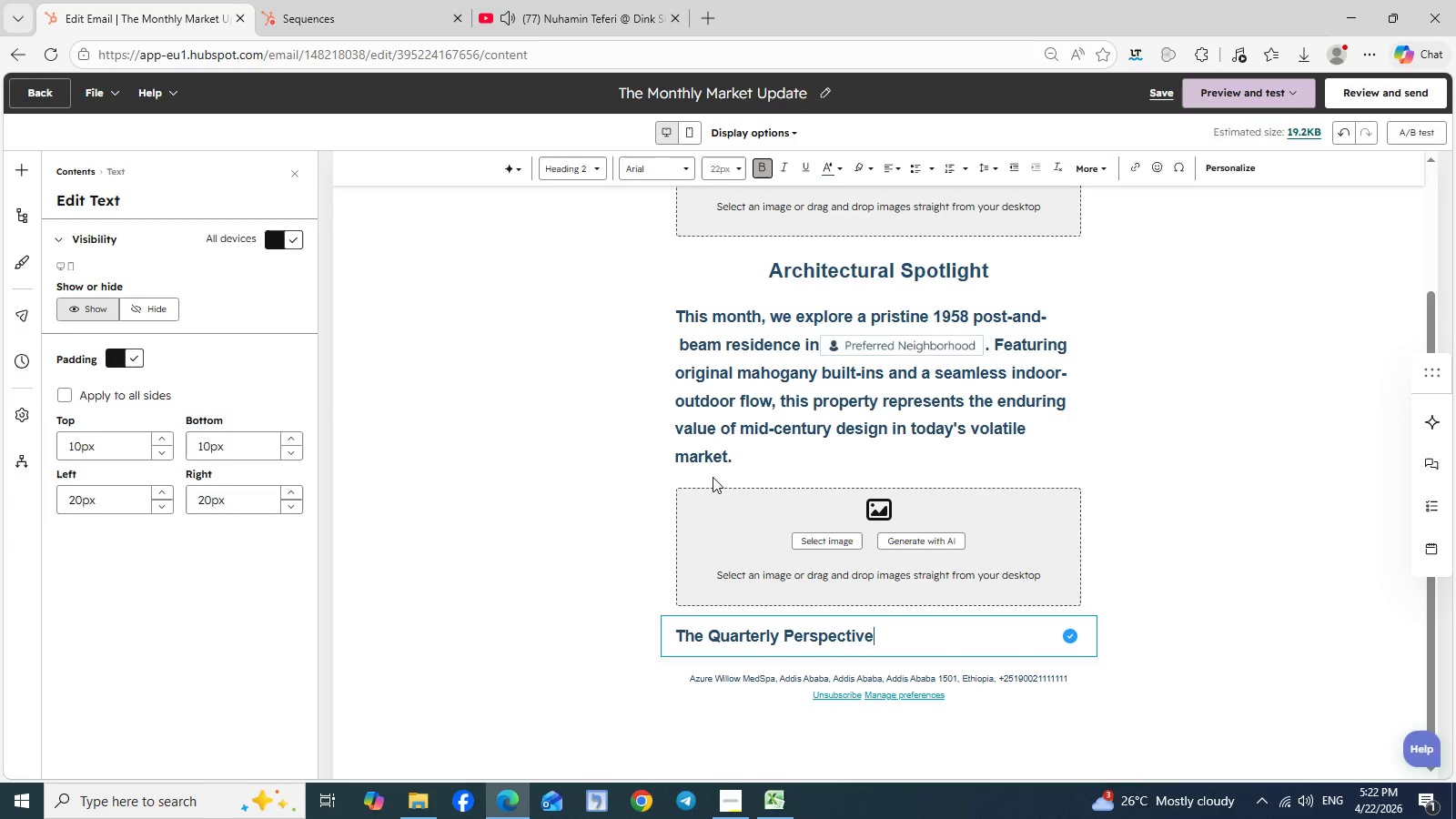 
left_click([596, 167])
 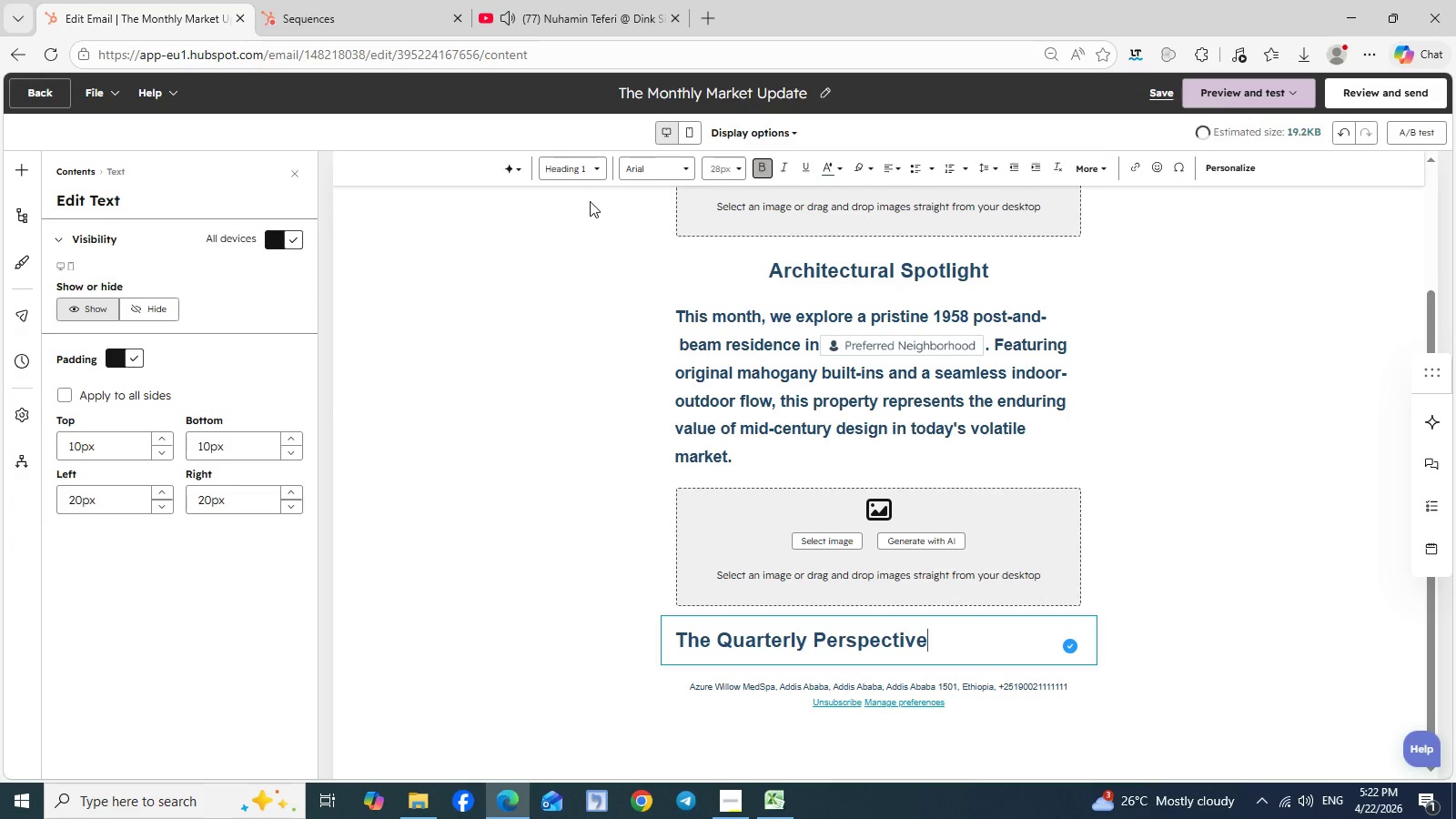 
left_click([590, 201])
 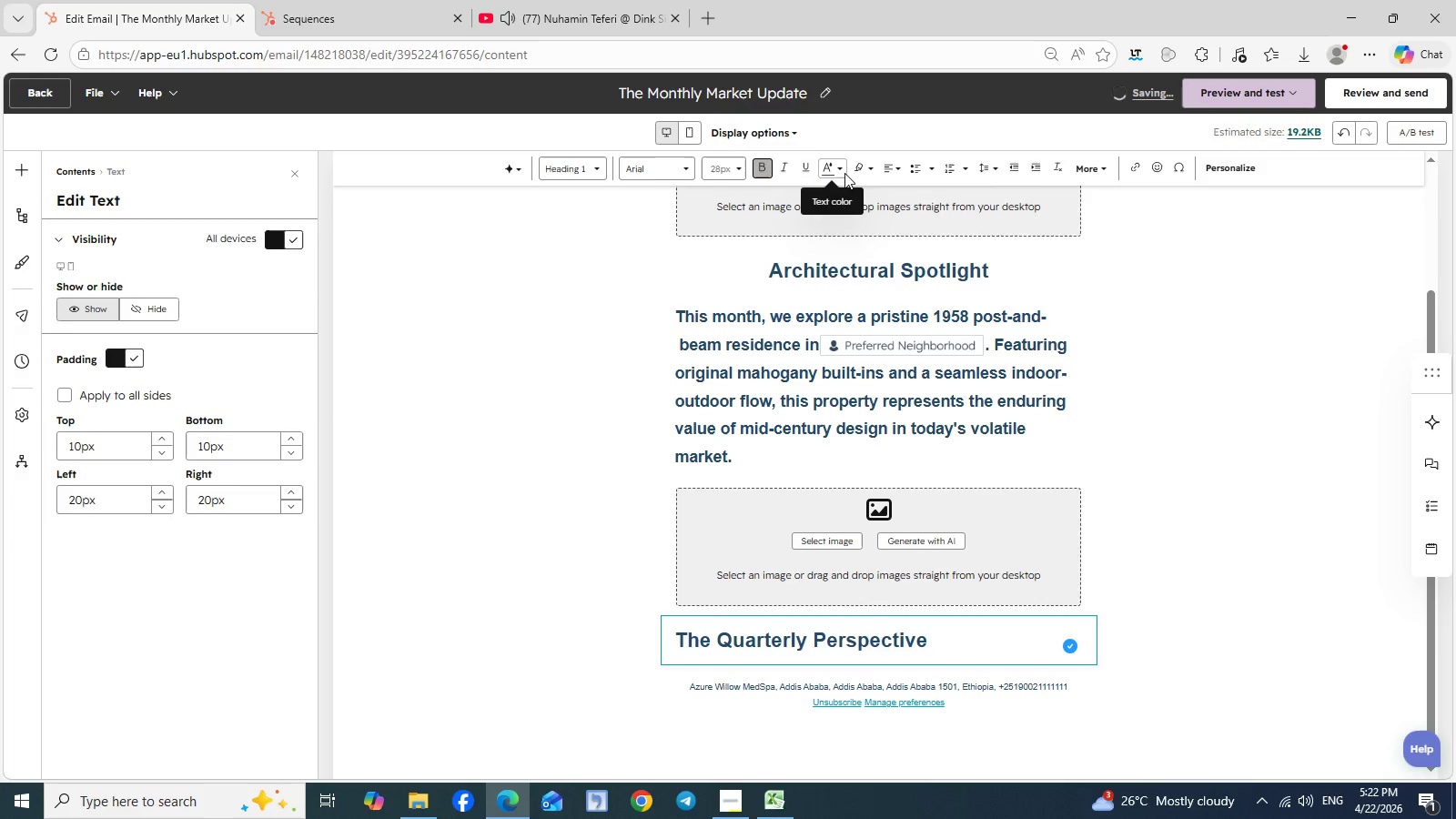 
left_click([844, 173])
 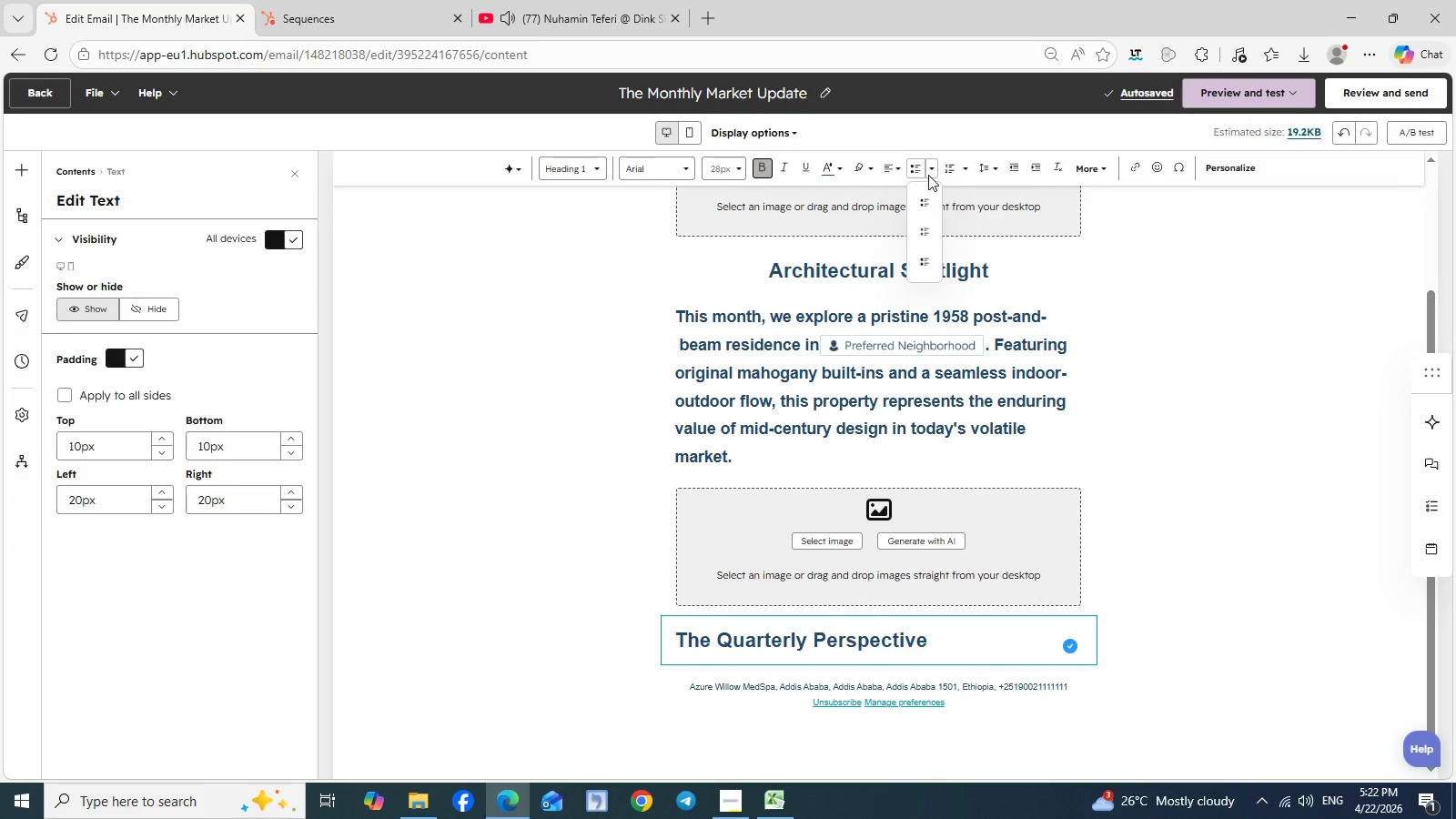 
left_click([928, 175])
 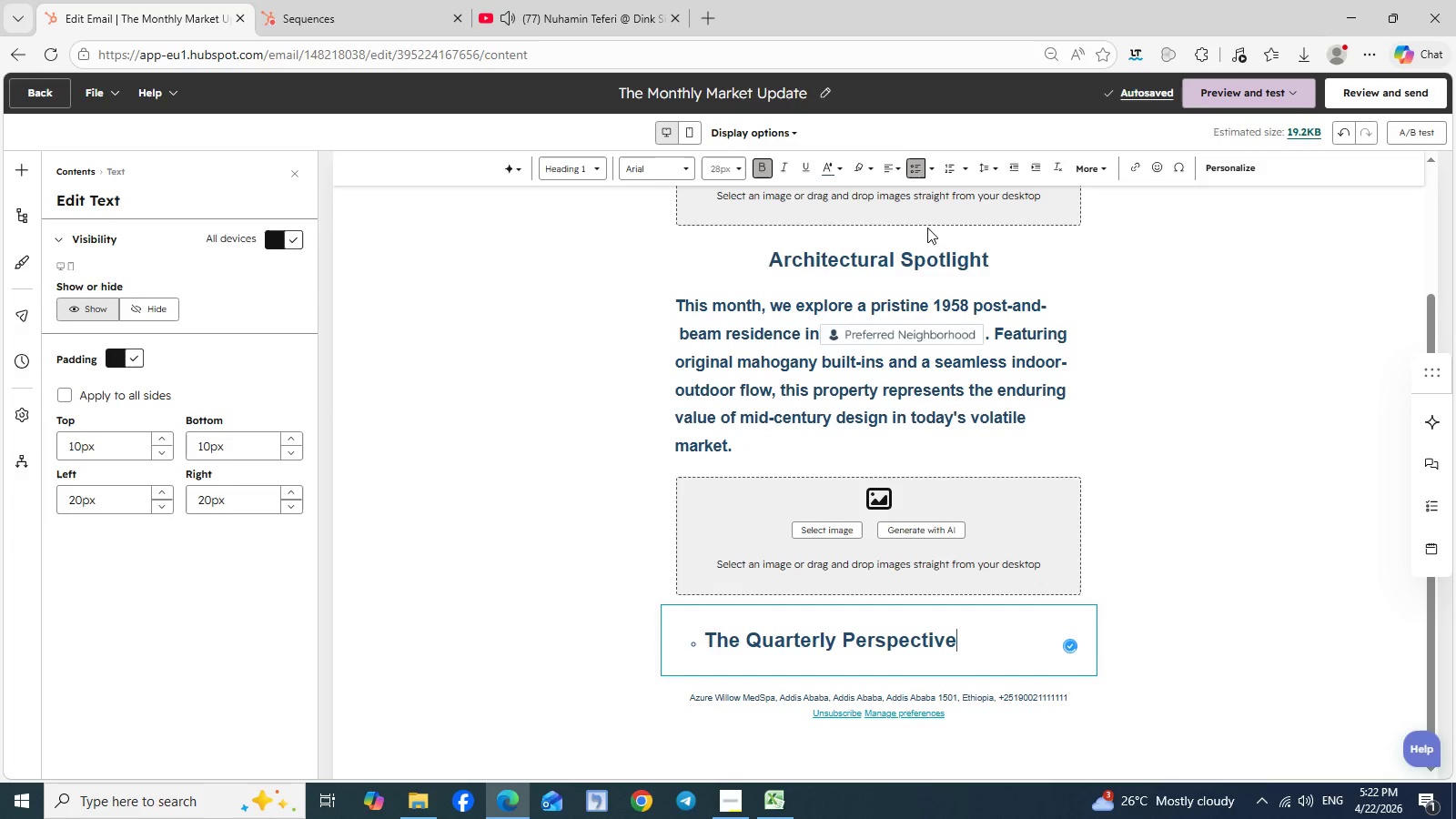 
left_click([927, 228])
 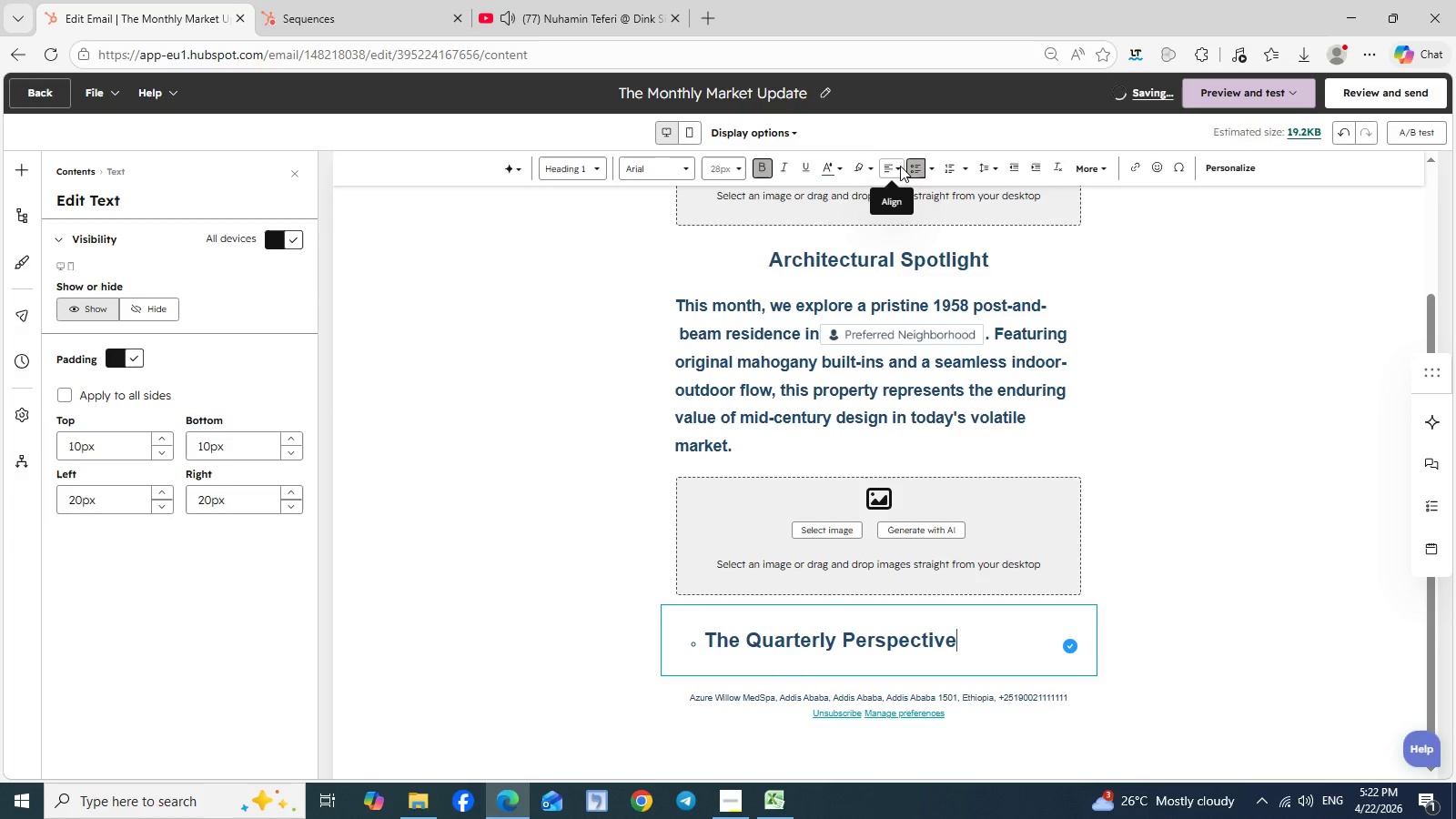 
left_click([900, 166])
 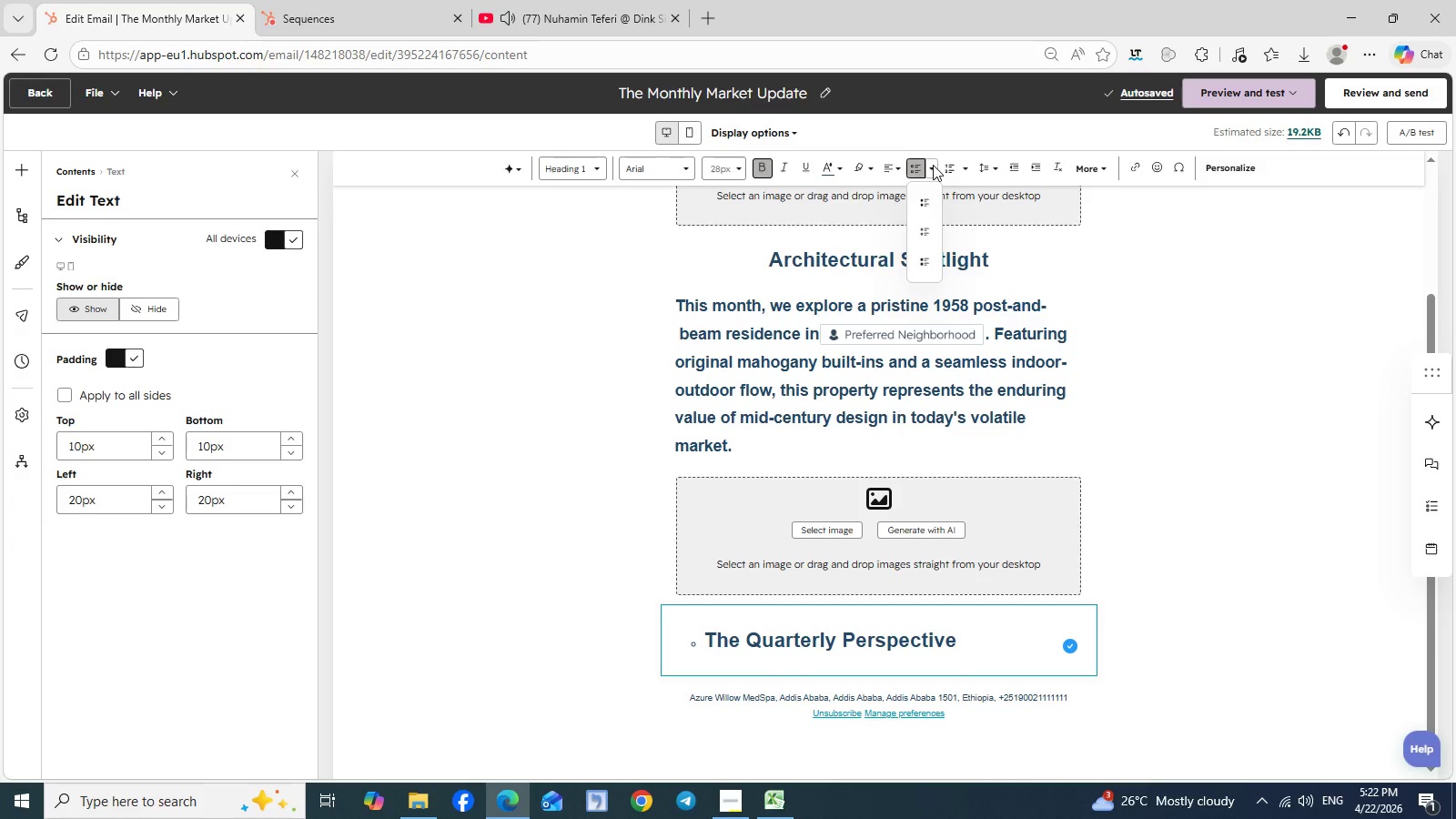 
left_click([933, 165])
 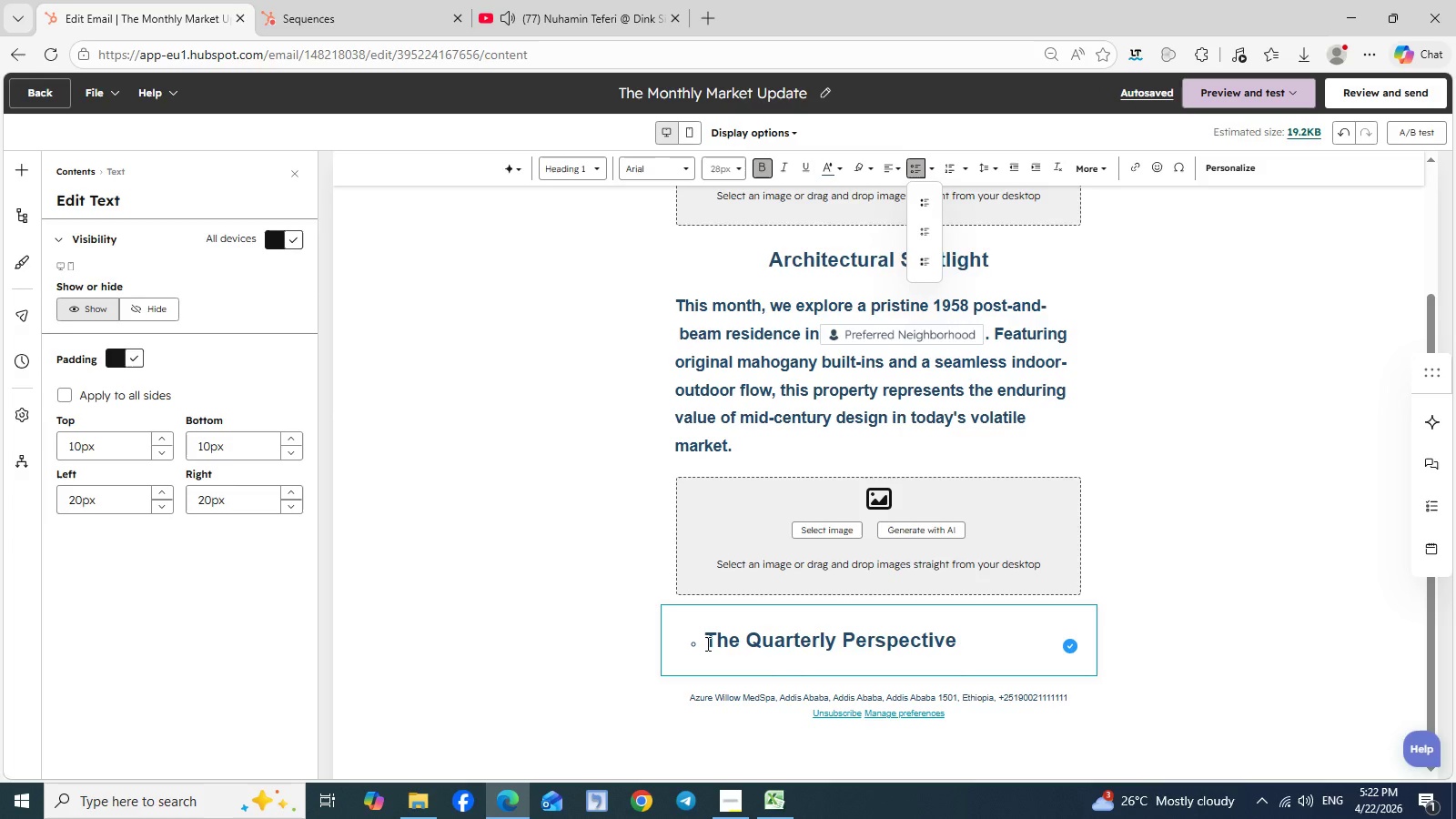 
left_click([706, 643])
 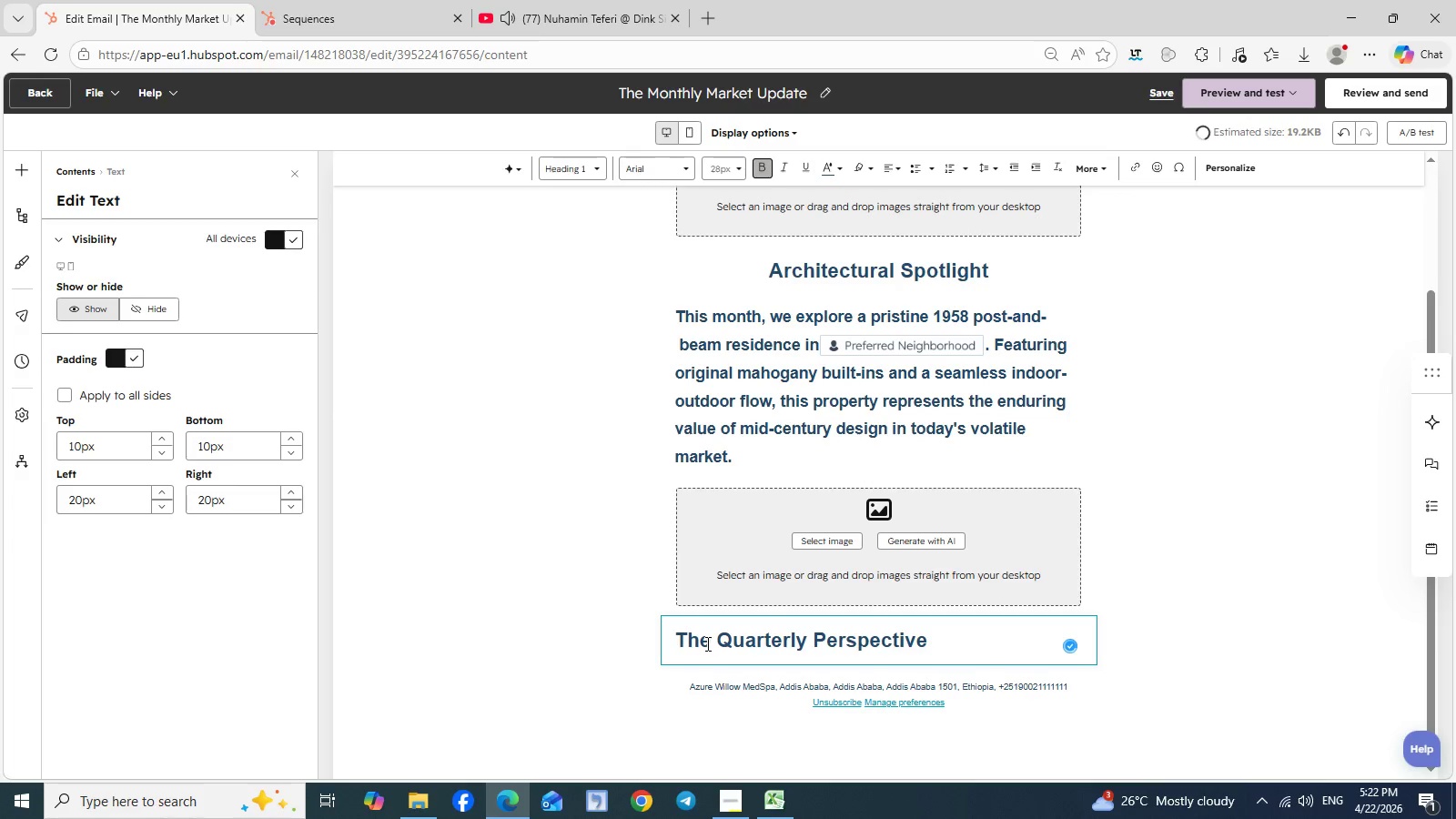 
key(Backspace)
 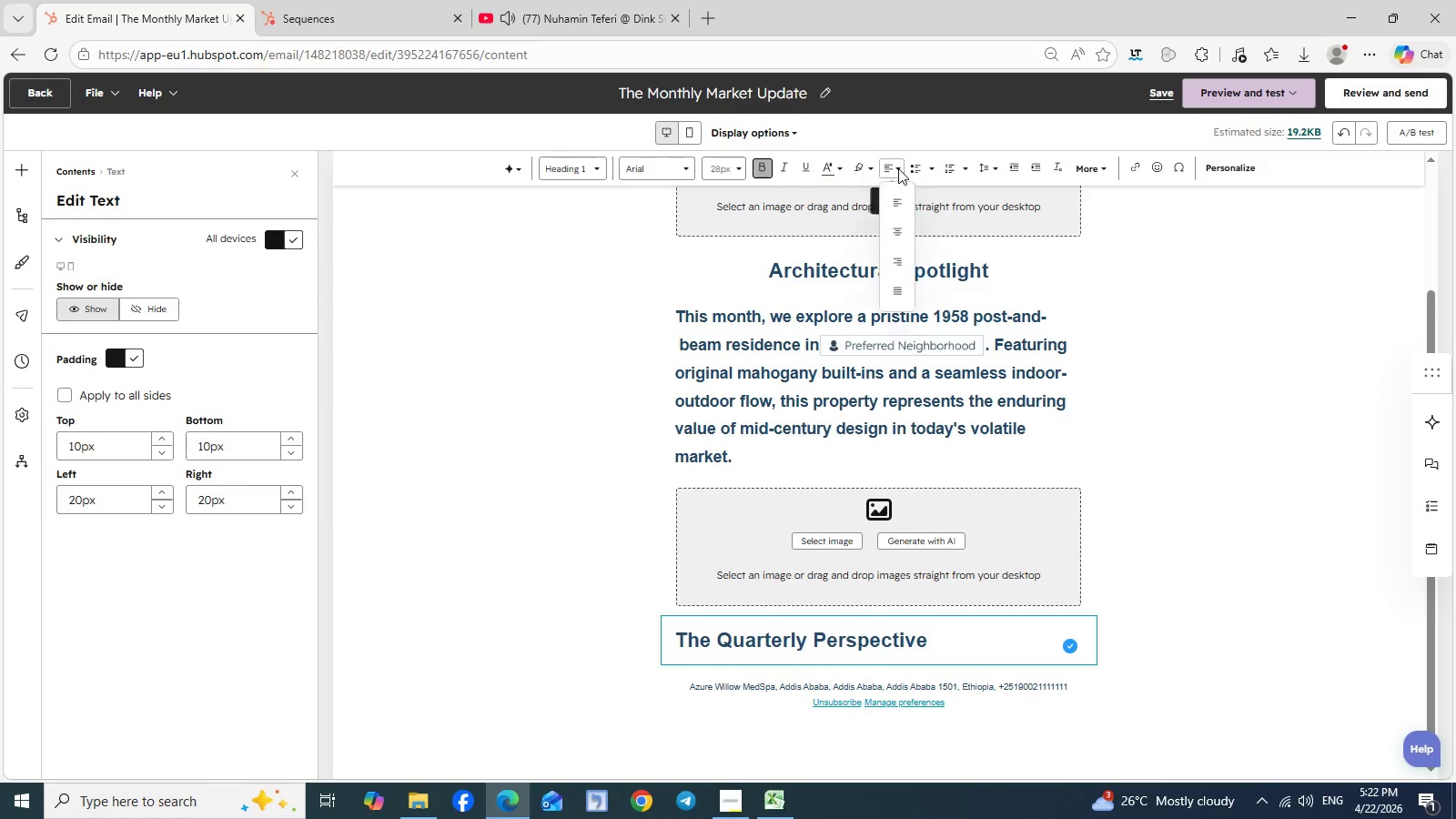 
left_click([898, 168])
 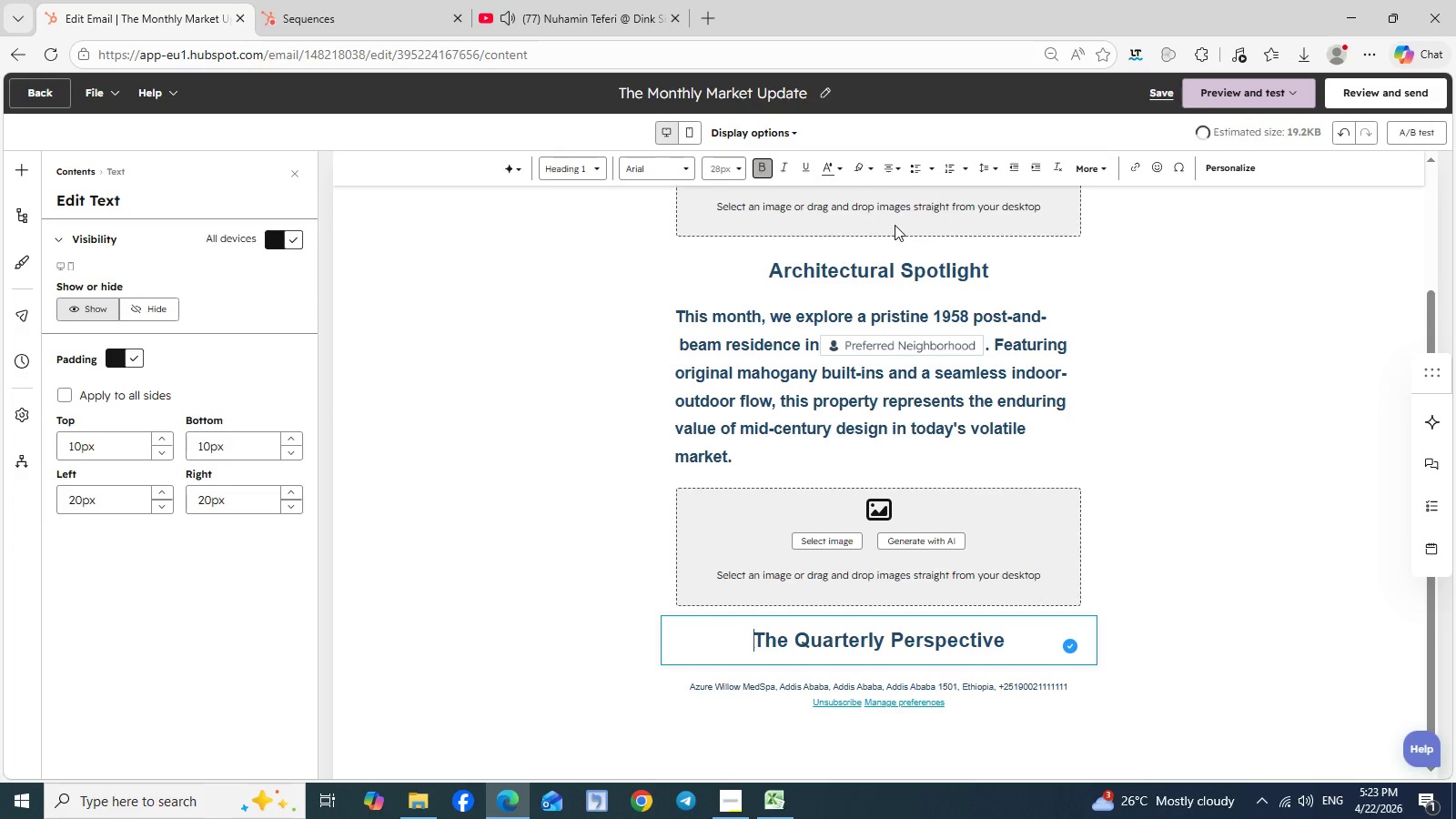 
left_click([895, 225])
 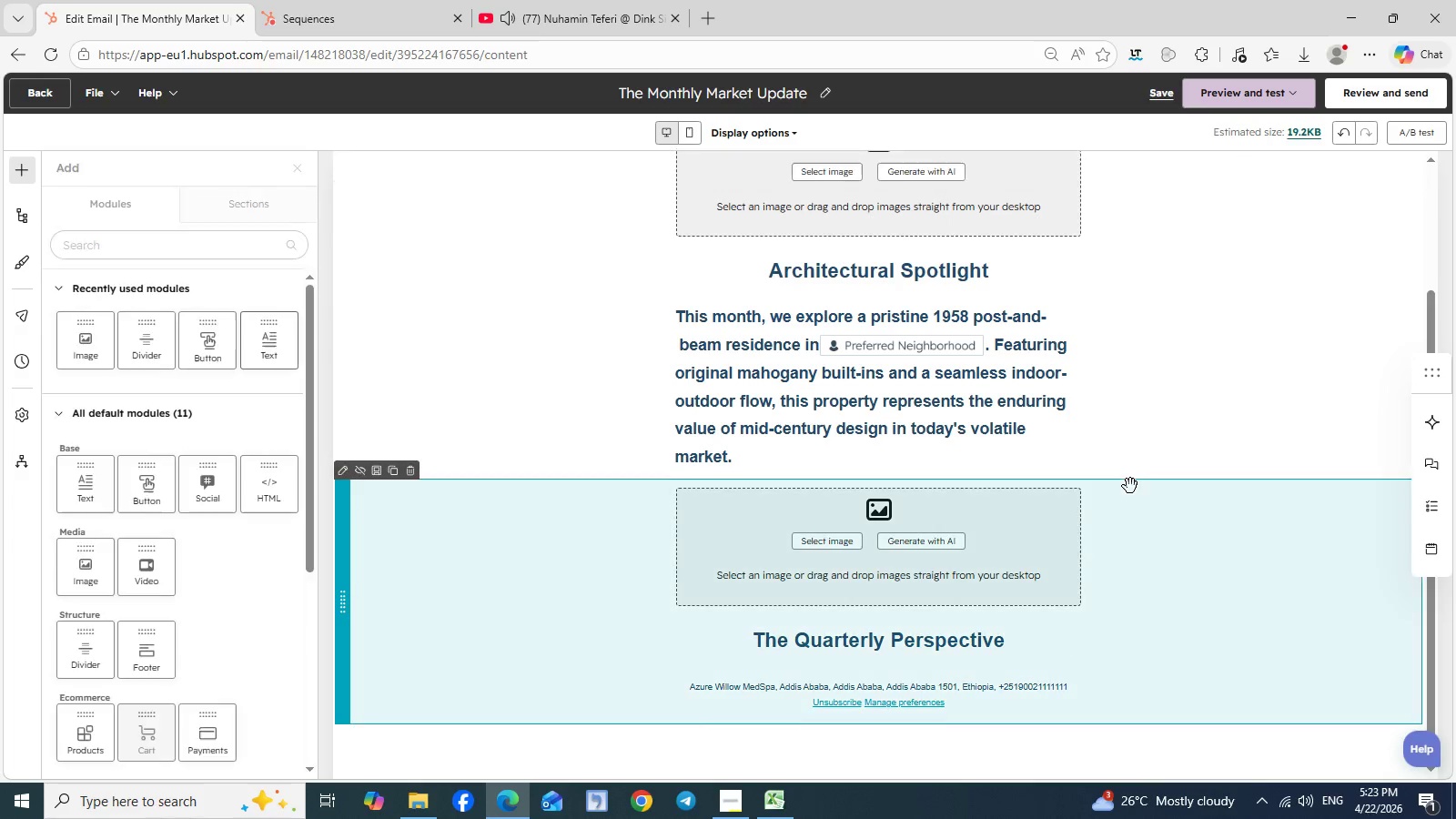 
left_click([1130, 486])
 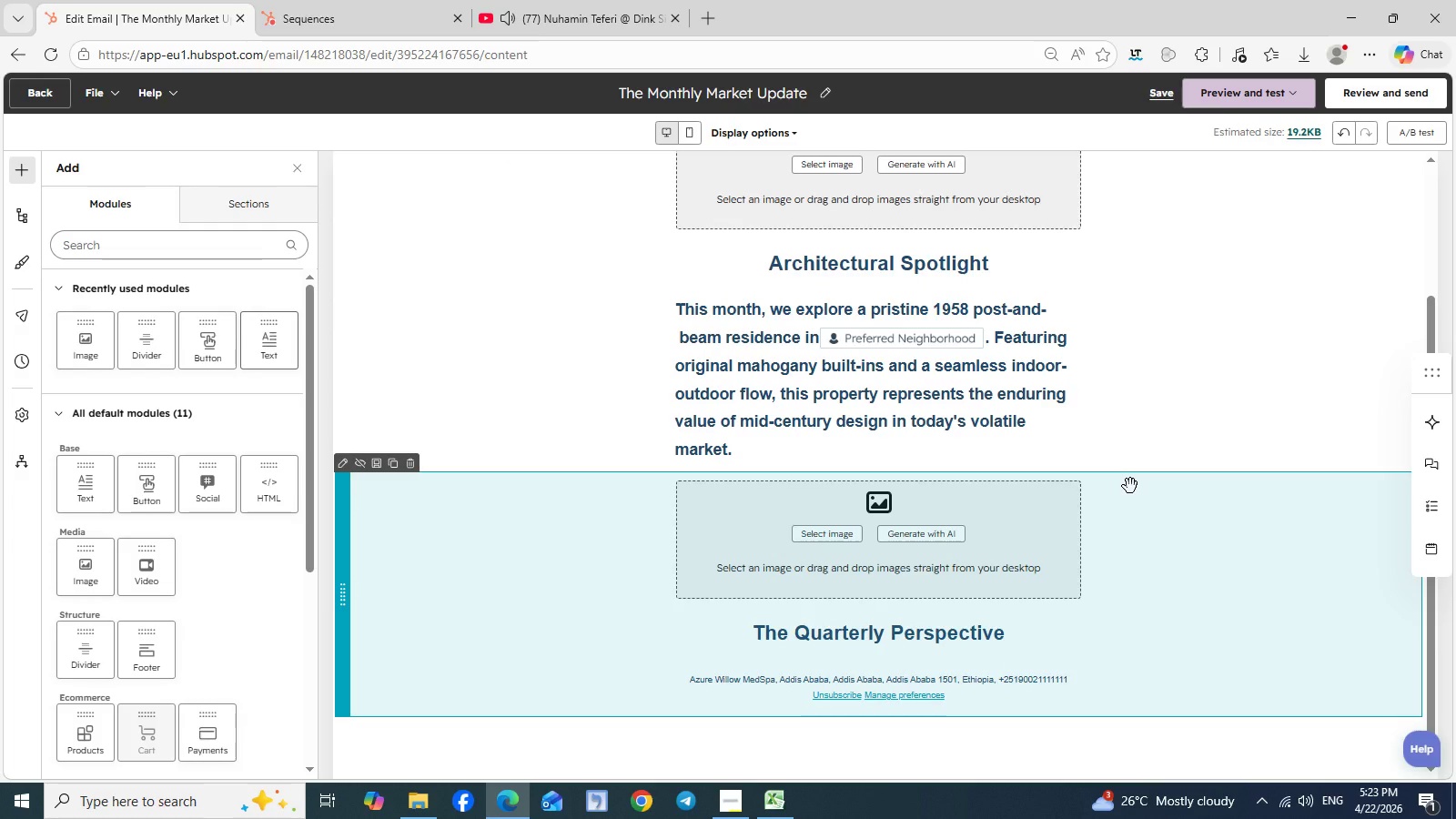 
scroll: coordinate [1130, 486], scroll_direction: down, amount: 5.0
 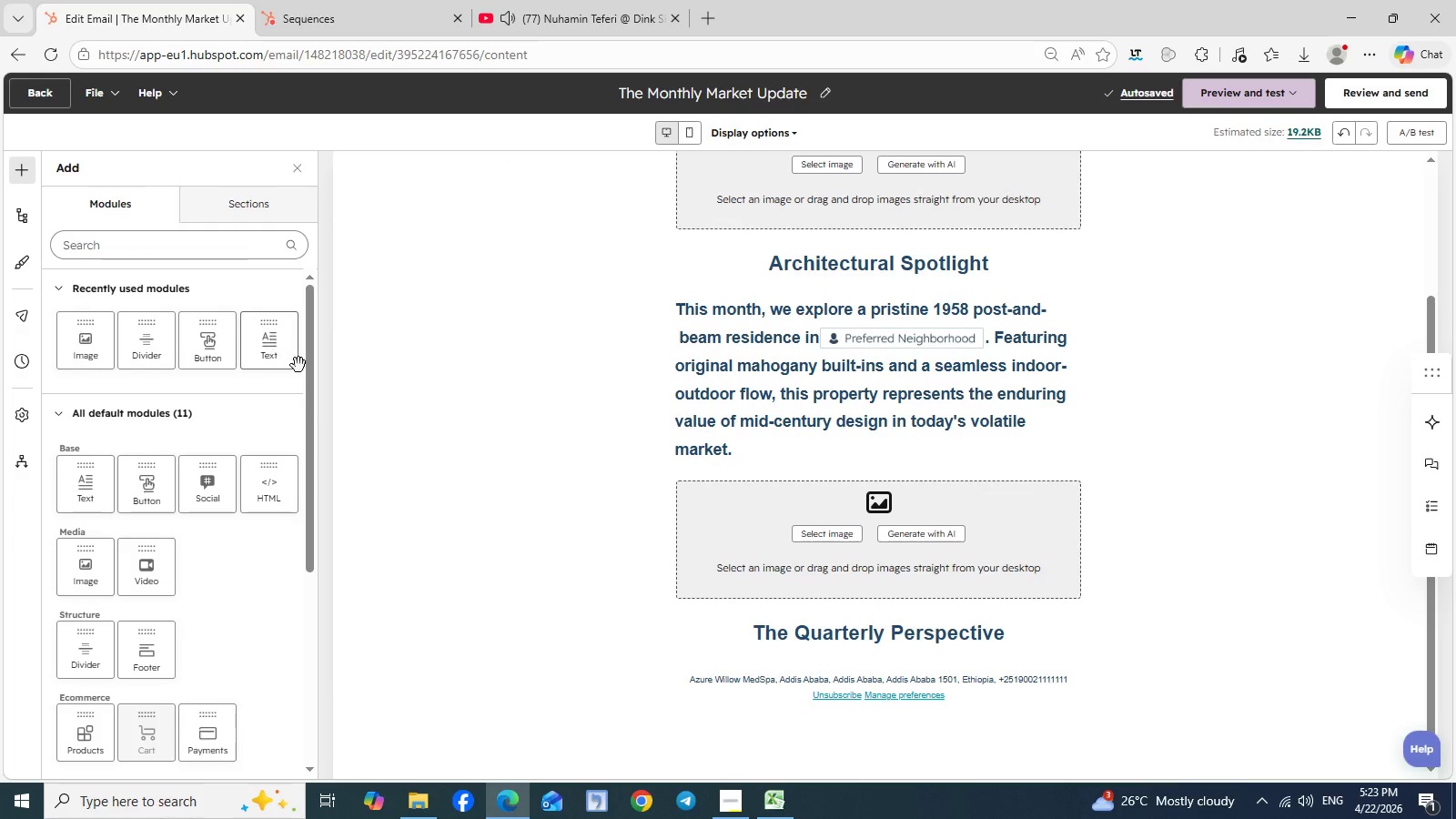 
left_click_drag(start_coordinate=[279, 348], to_coordinate=[862, 647])
 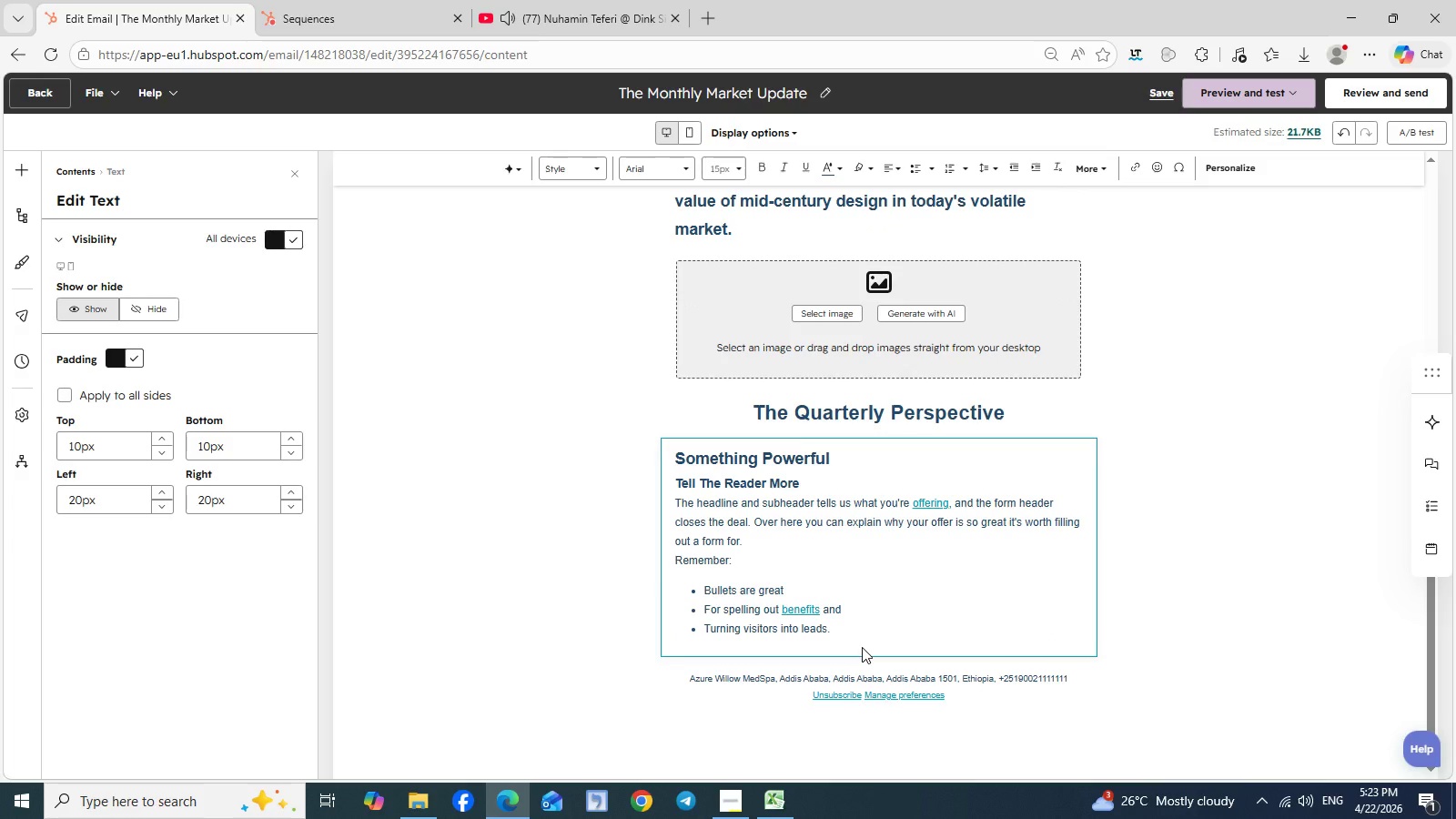 
scroll: coordinate [862, 647], scroll_direction: down, amount: 4.0
 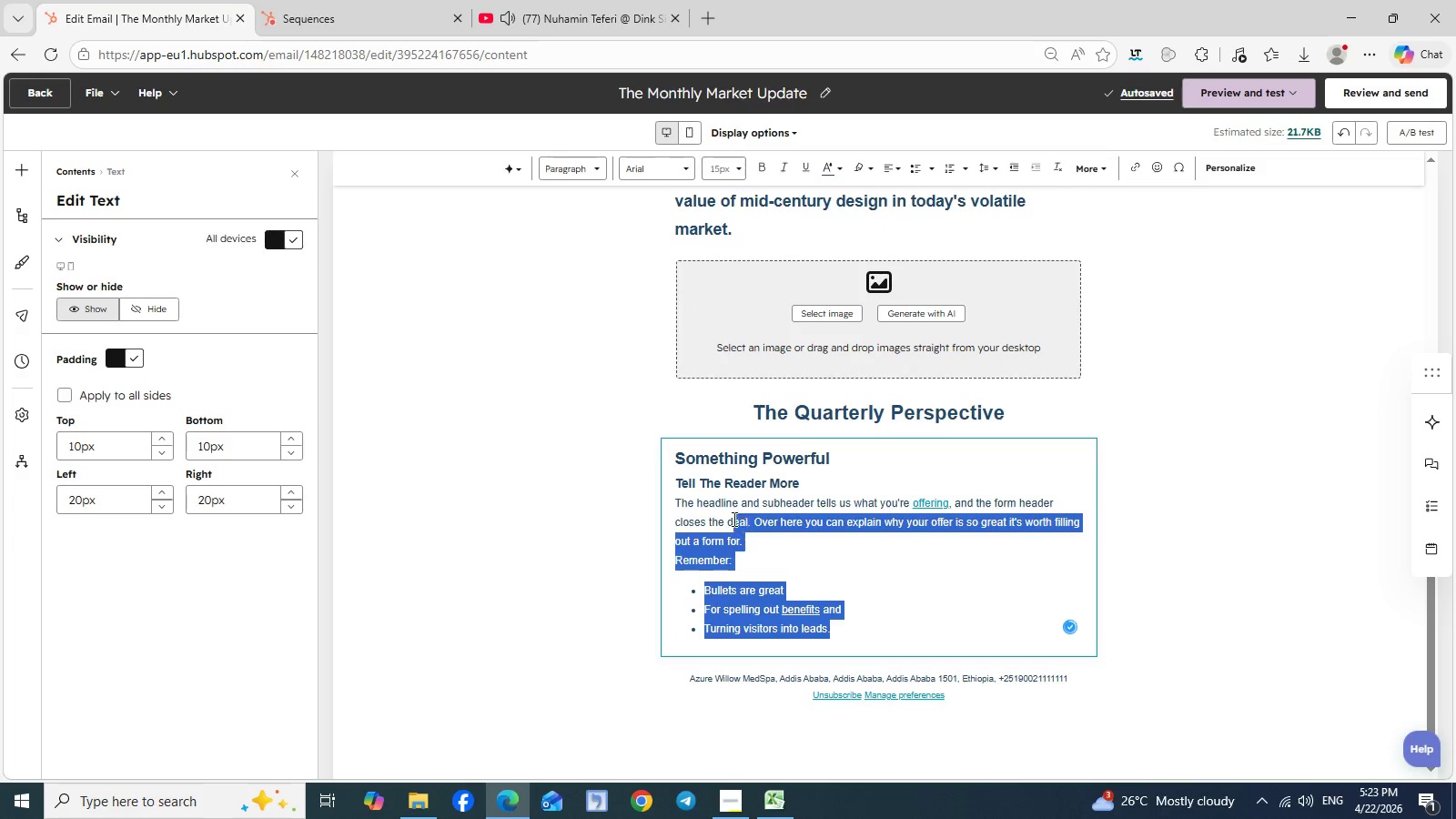 
left_click_drag(start_coordinate=[837, 635], to_coordinate=[675, 461])
 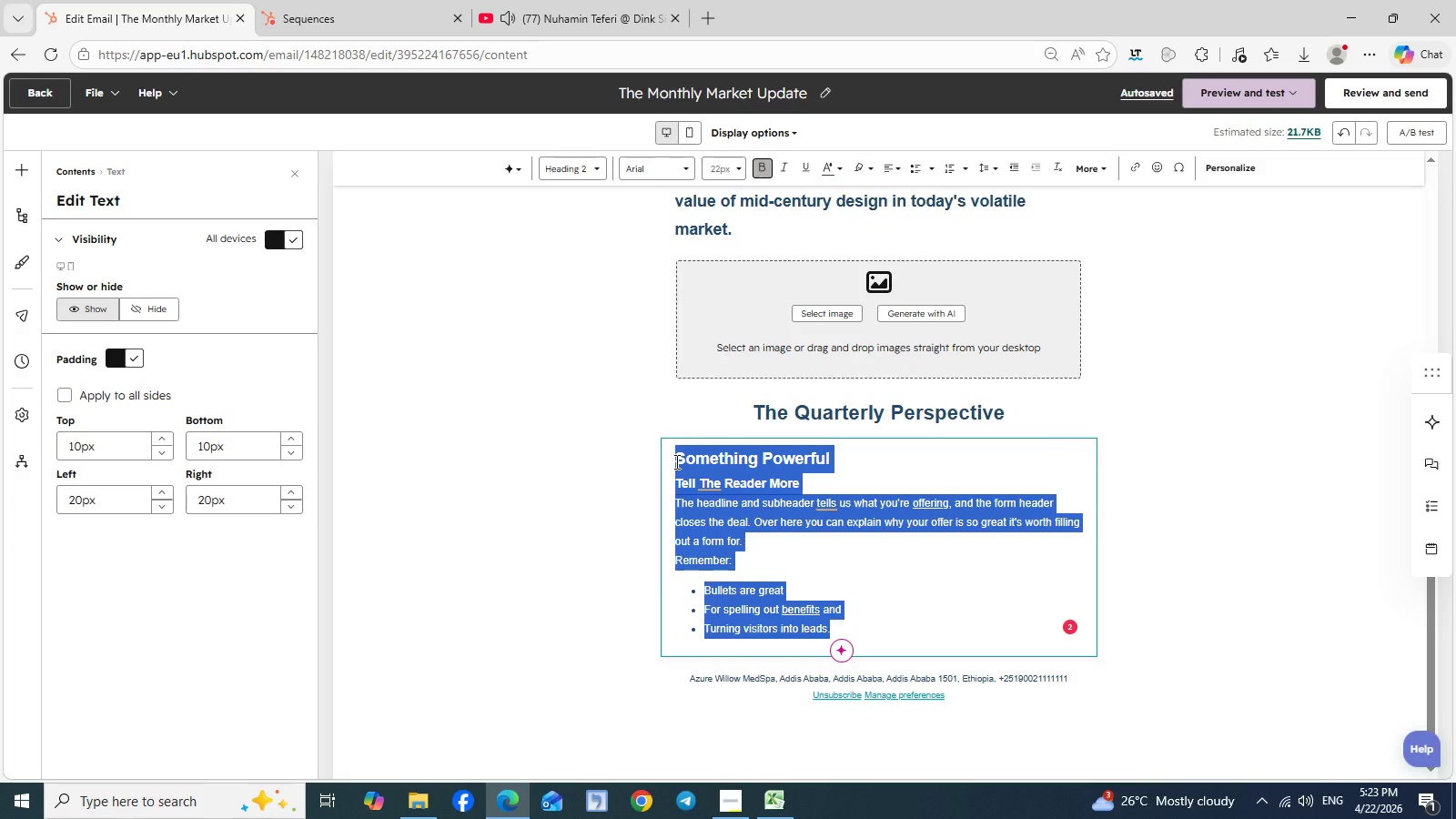 
type(While )
 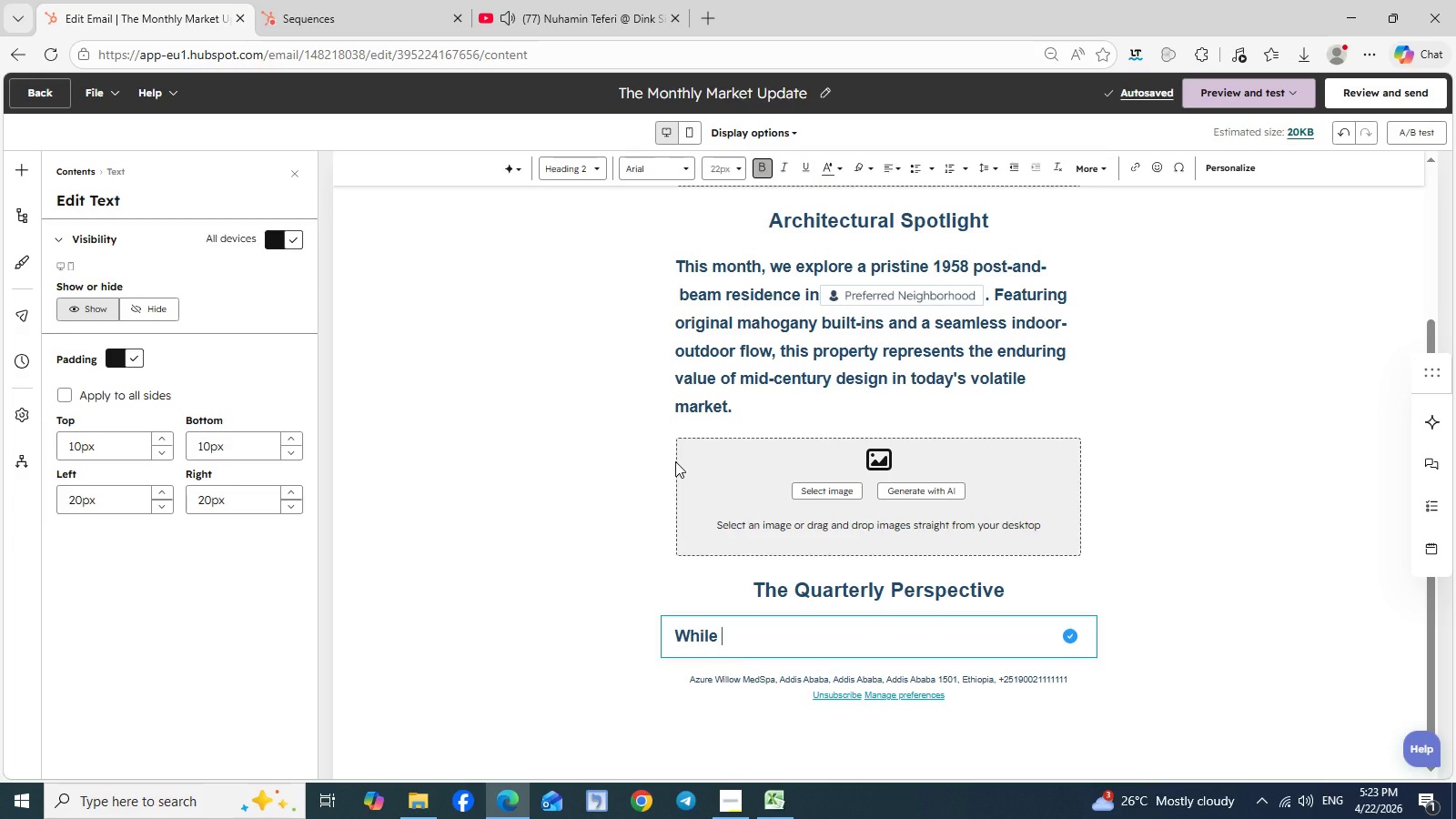 
wait(8.7)
 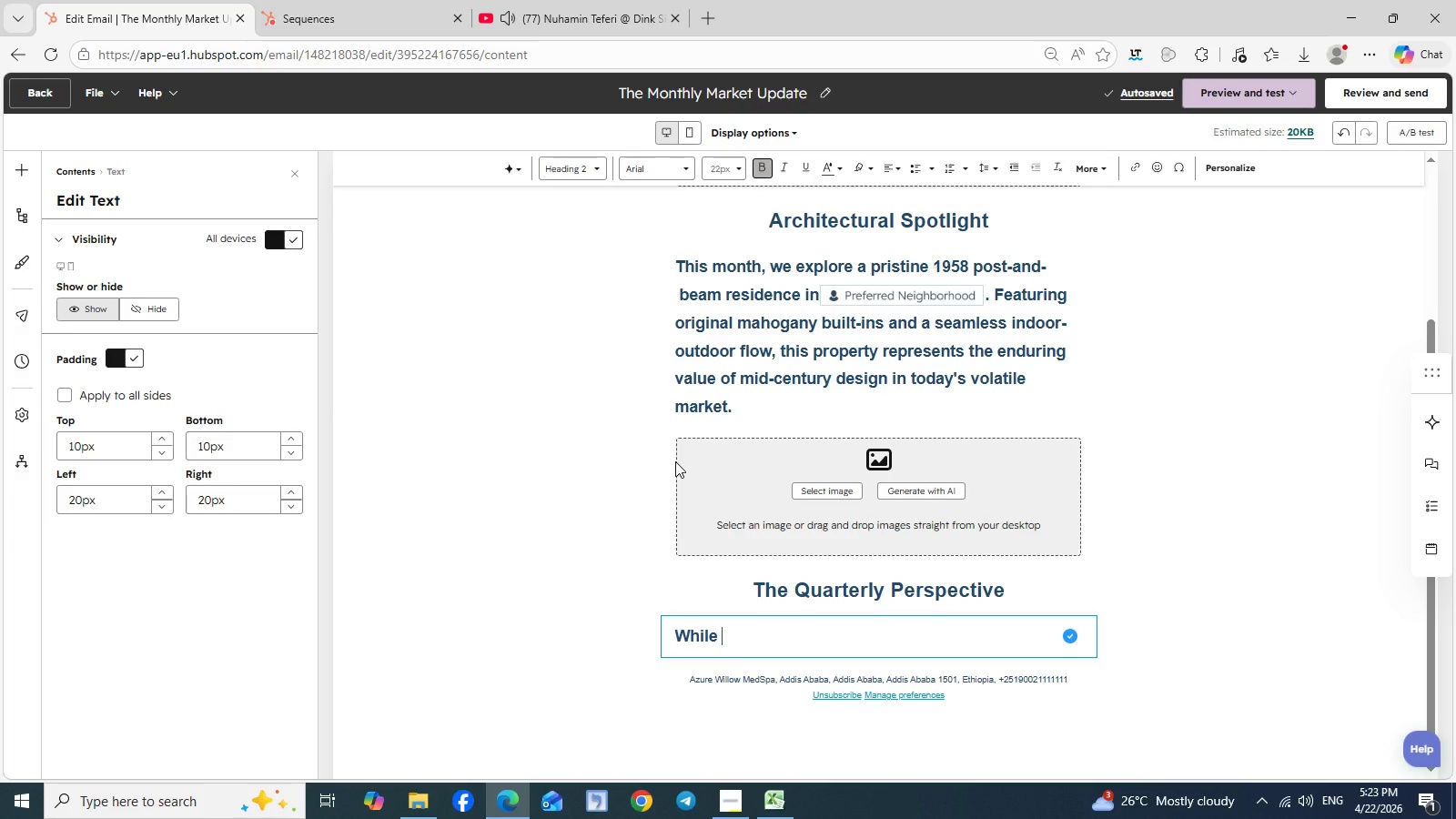 
type(the boarder luxury market )
 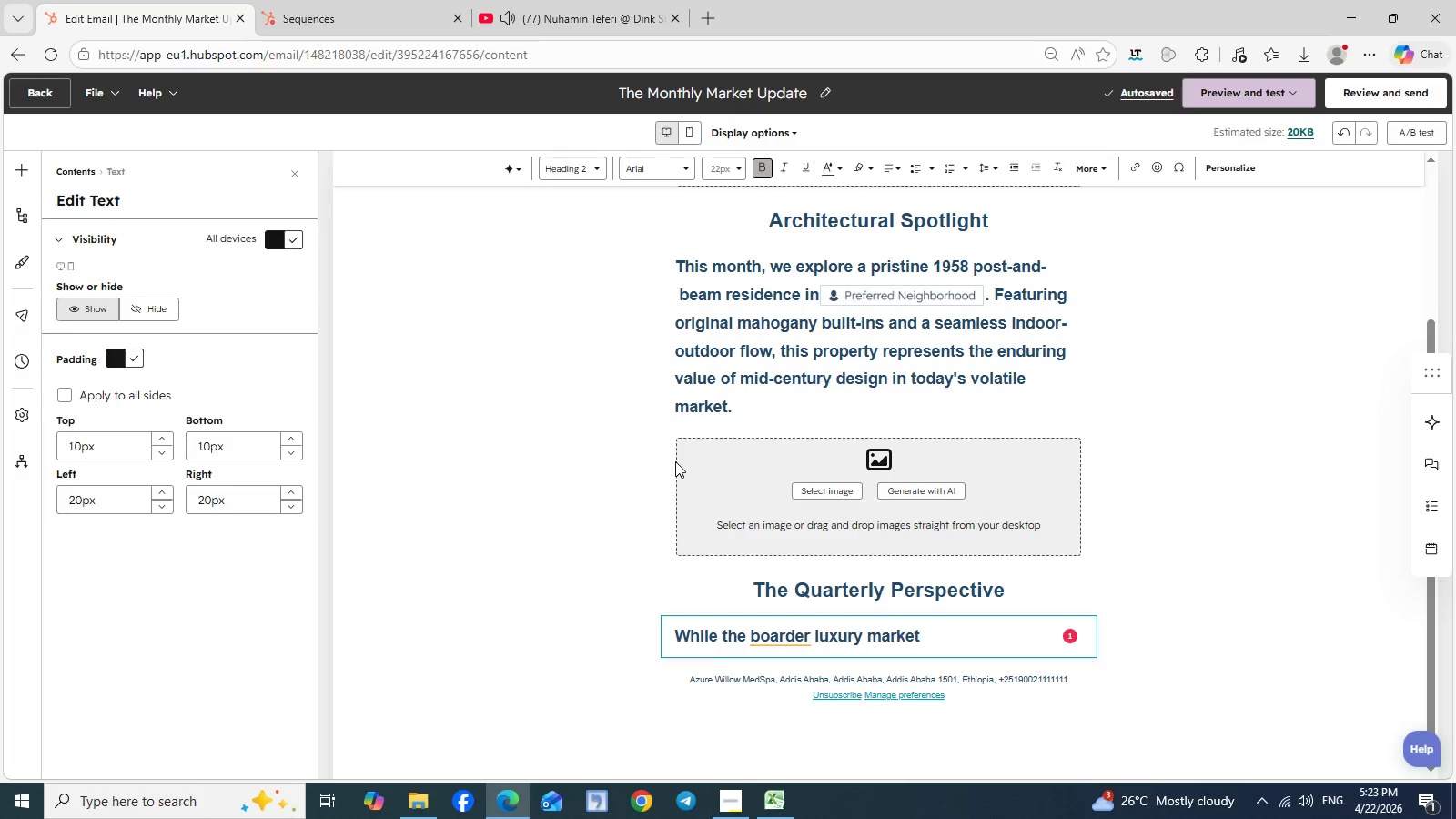 
type(has seen )
 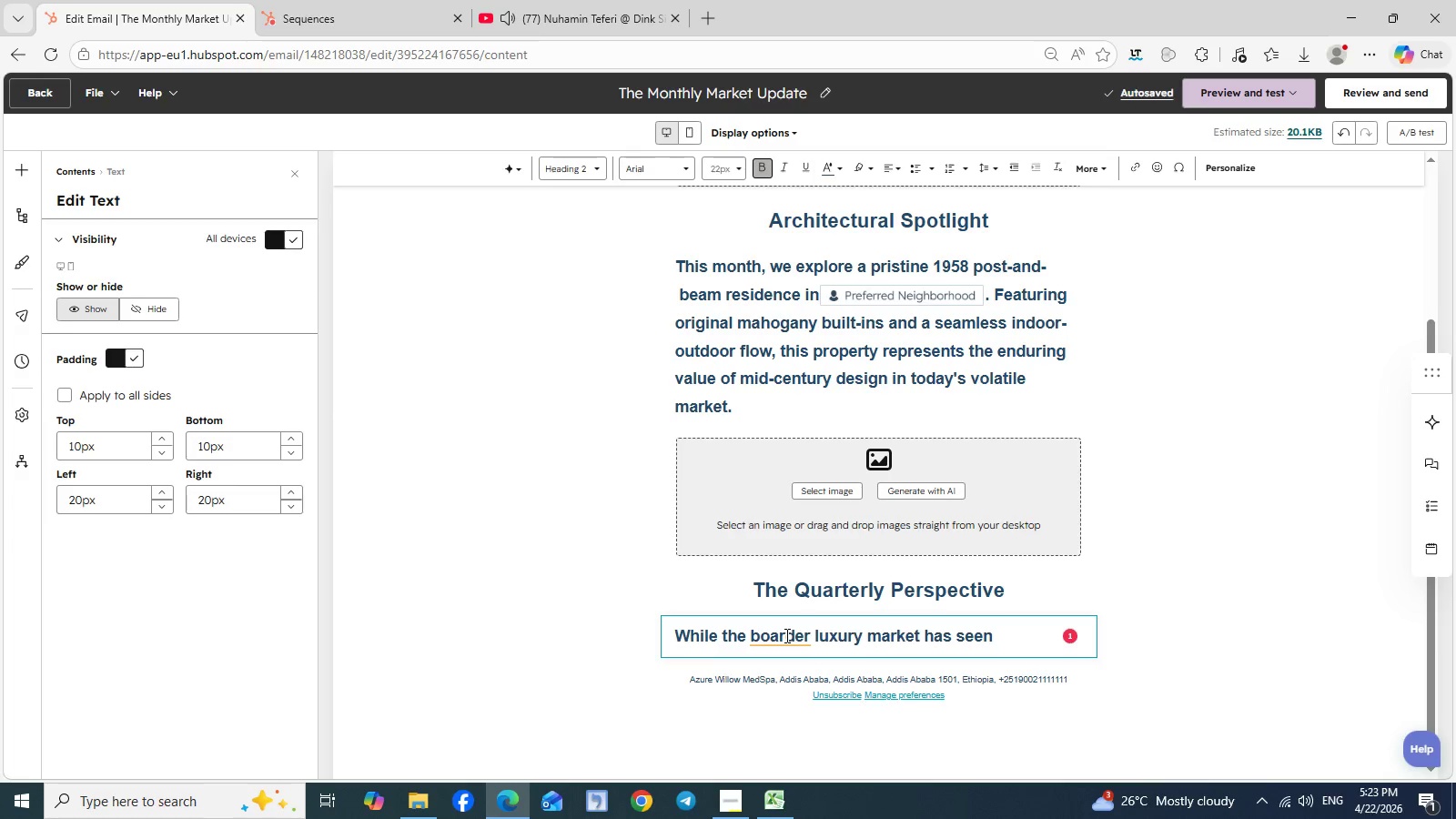 
left_click([785, 635])
 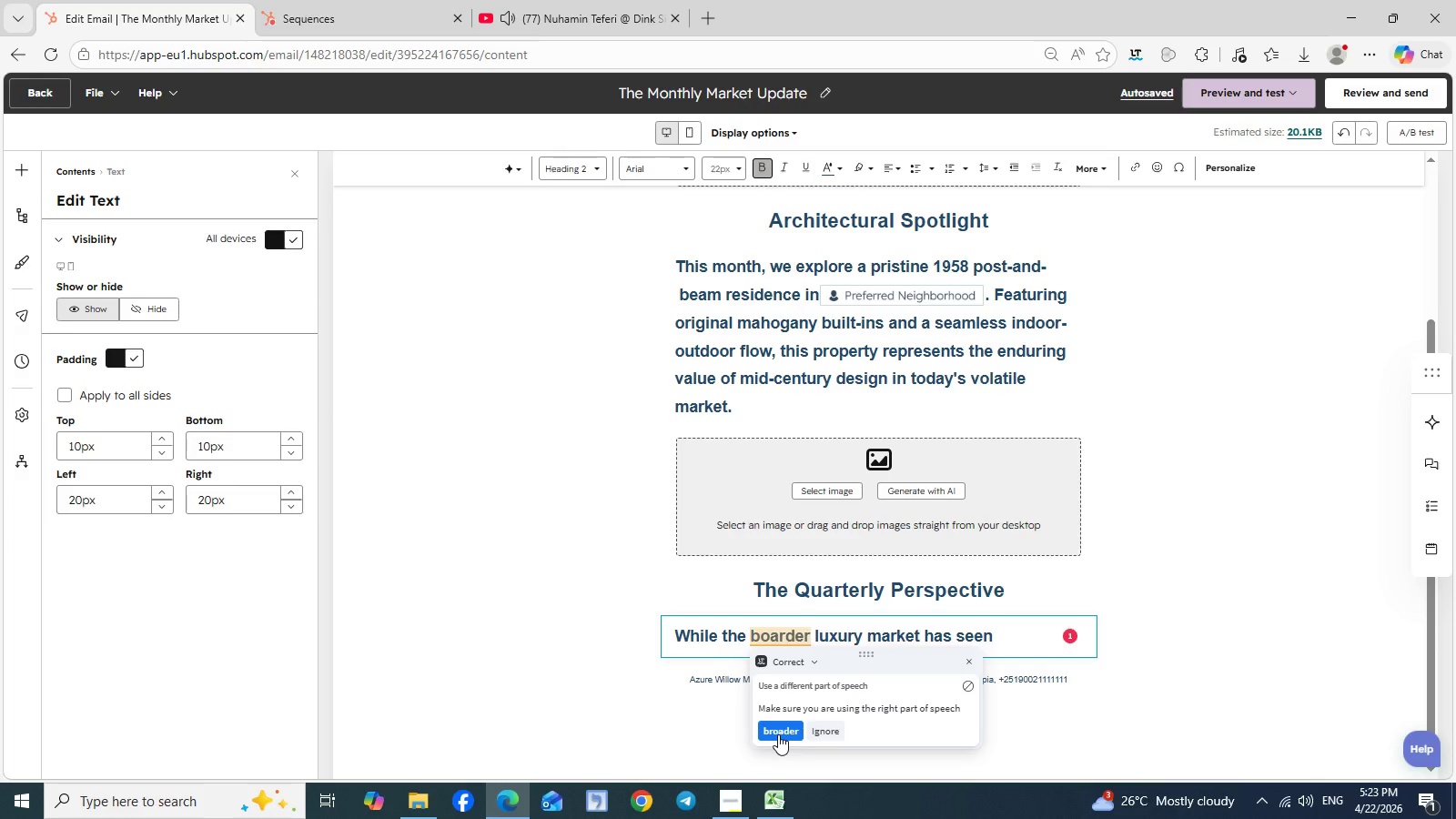 
wait(6.56)
 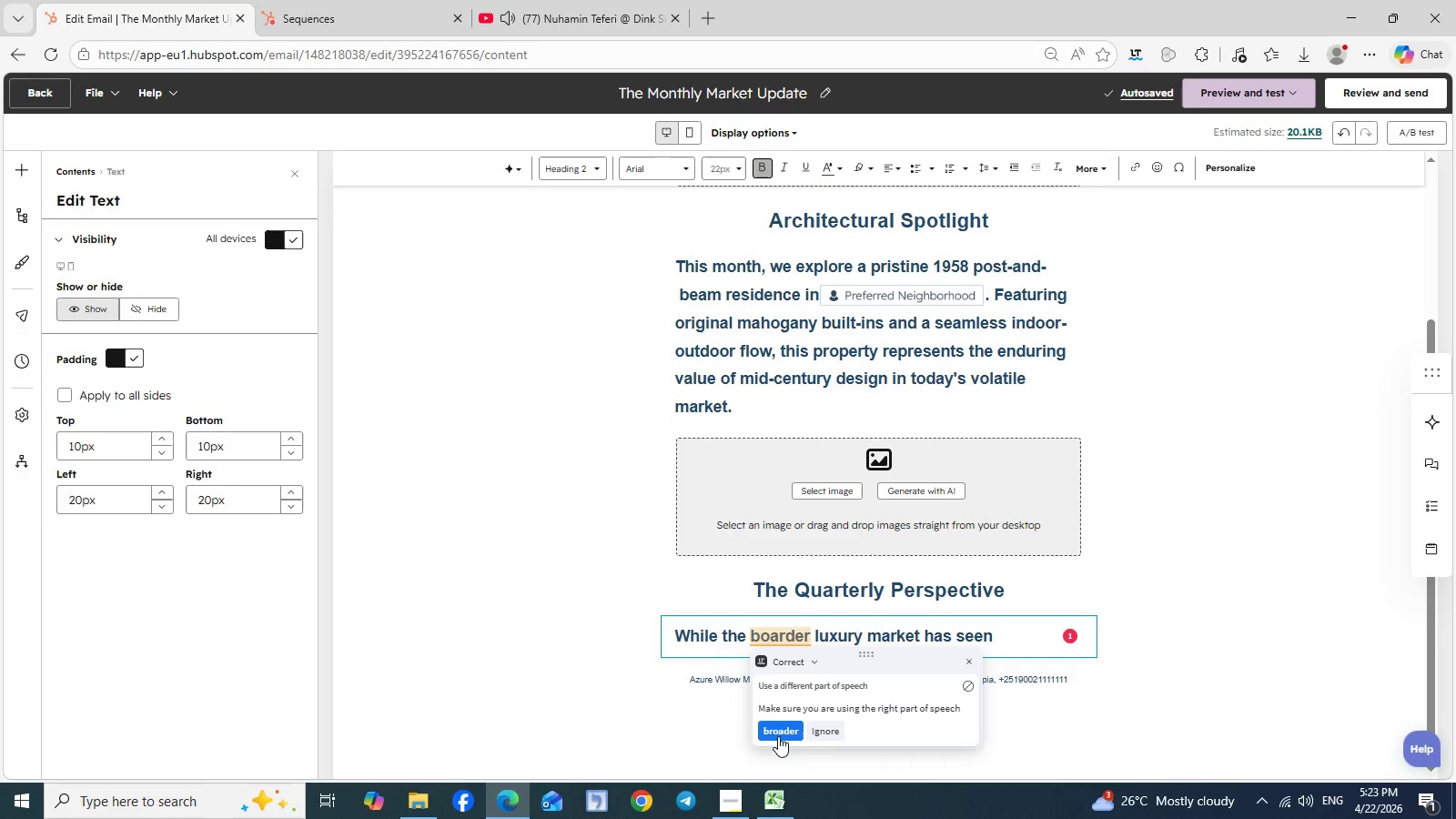 
left_click([778, 734])
 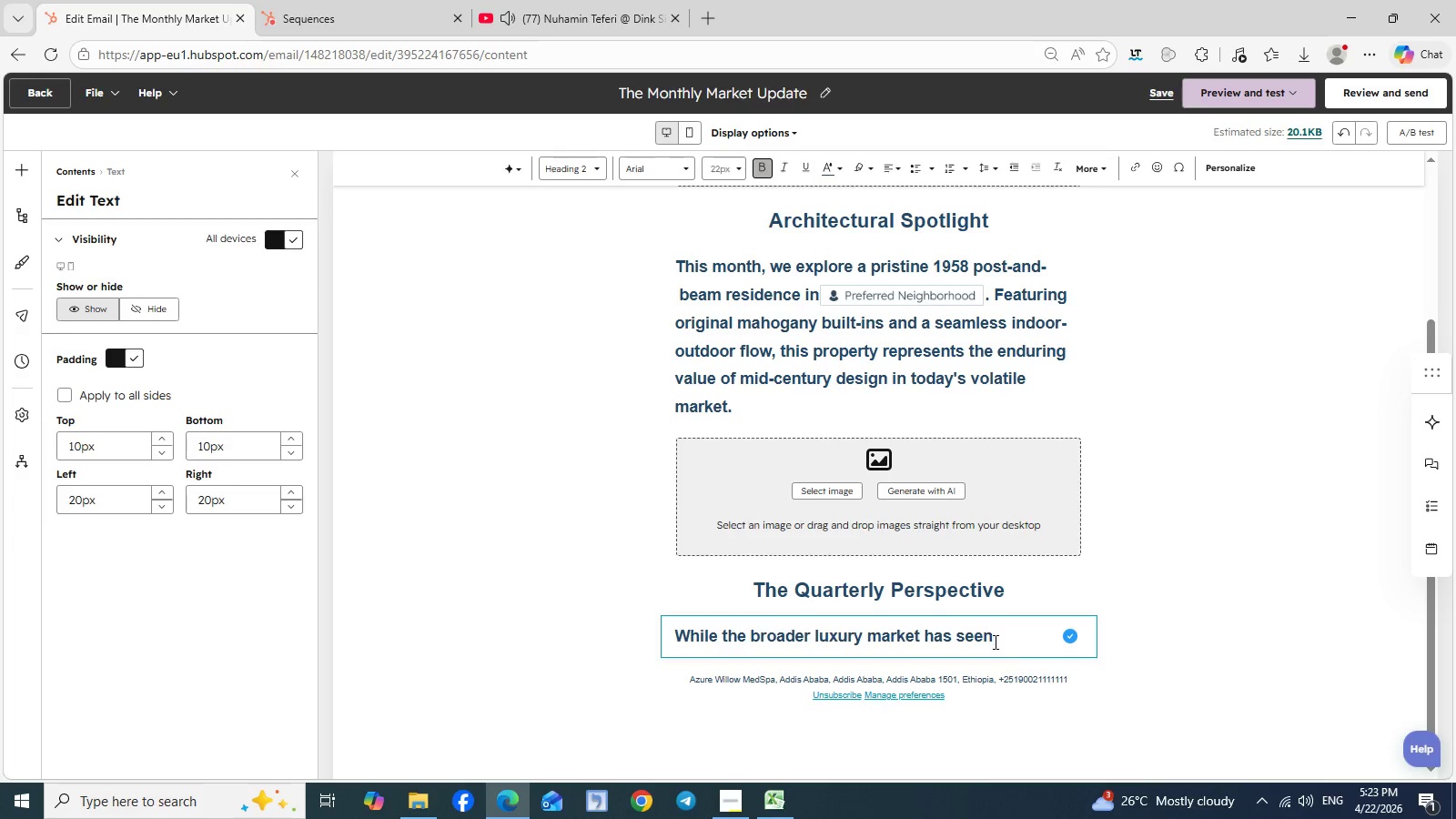 
left_click([994, 642])
 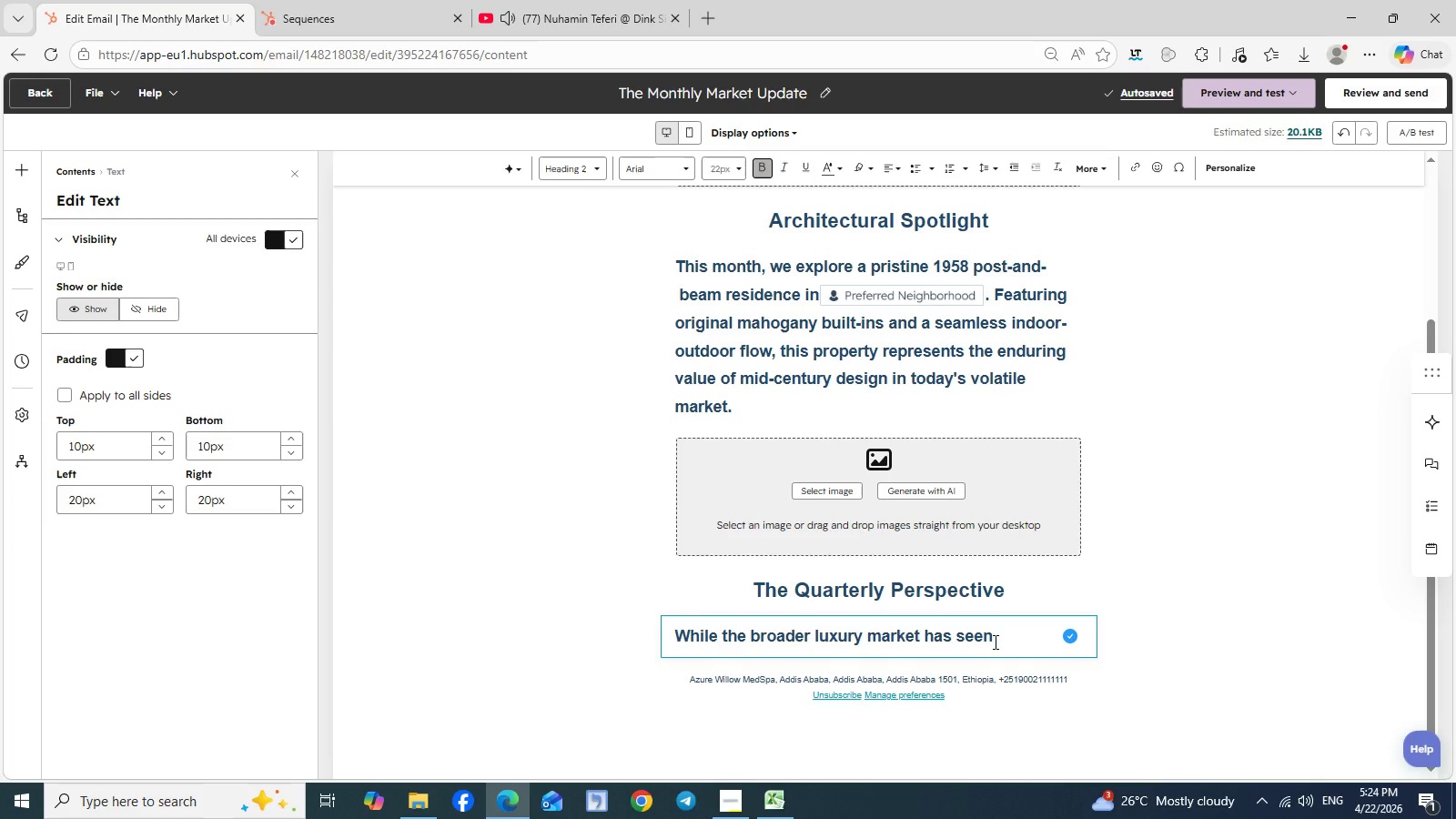 
wait(6.34)
 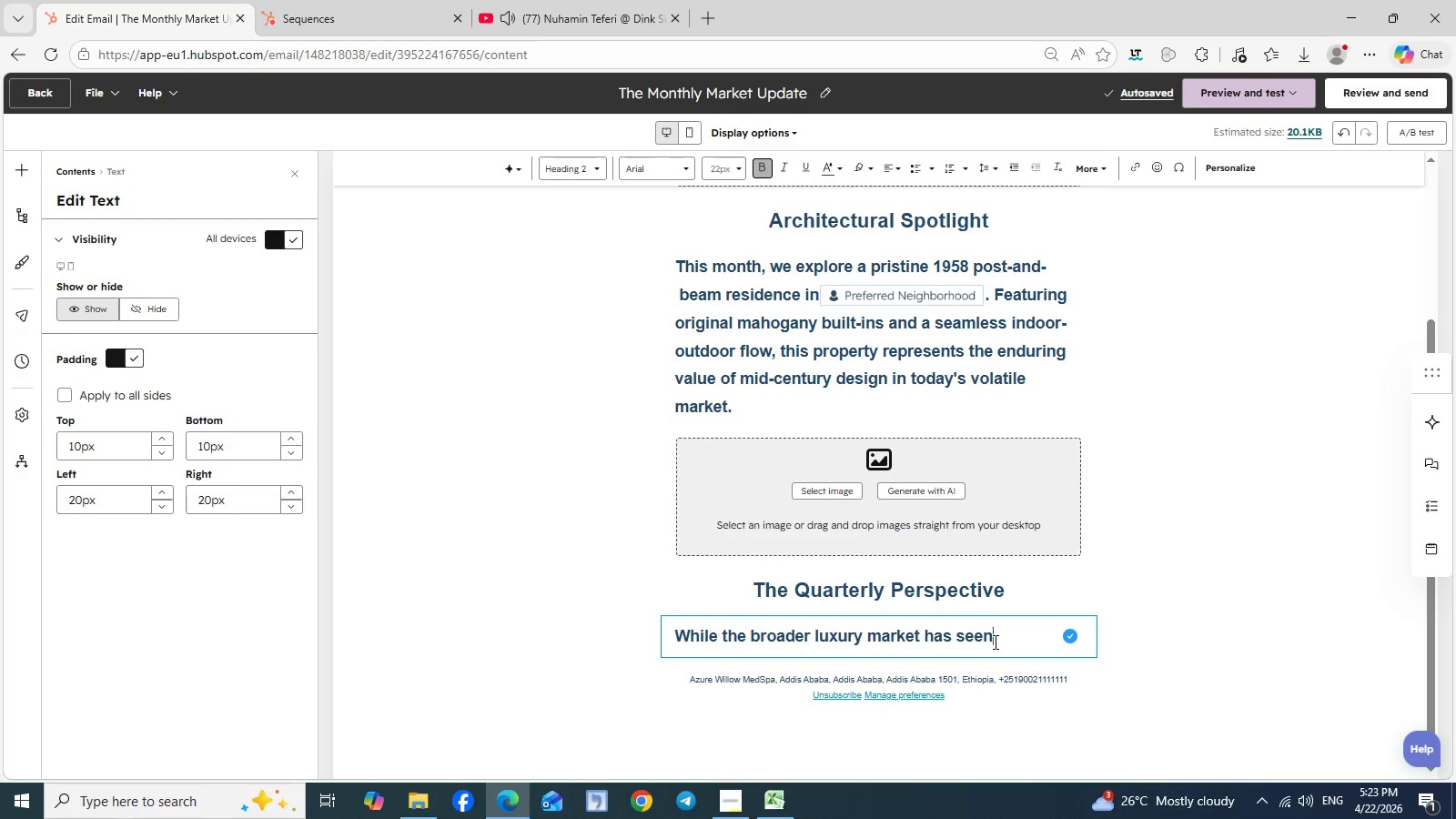 
type( a shift toward )
 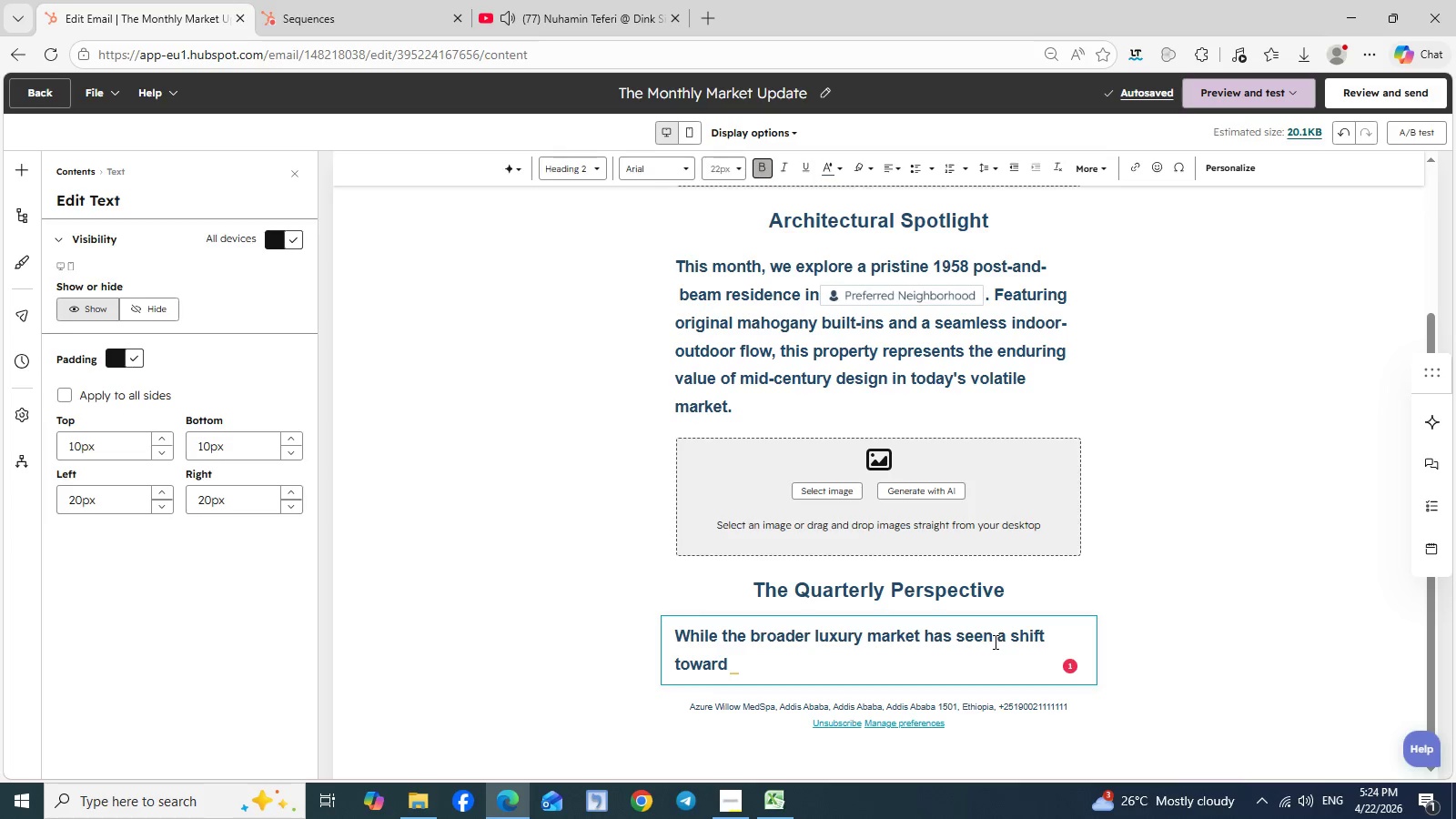 
wait(6.53)
 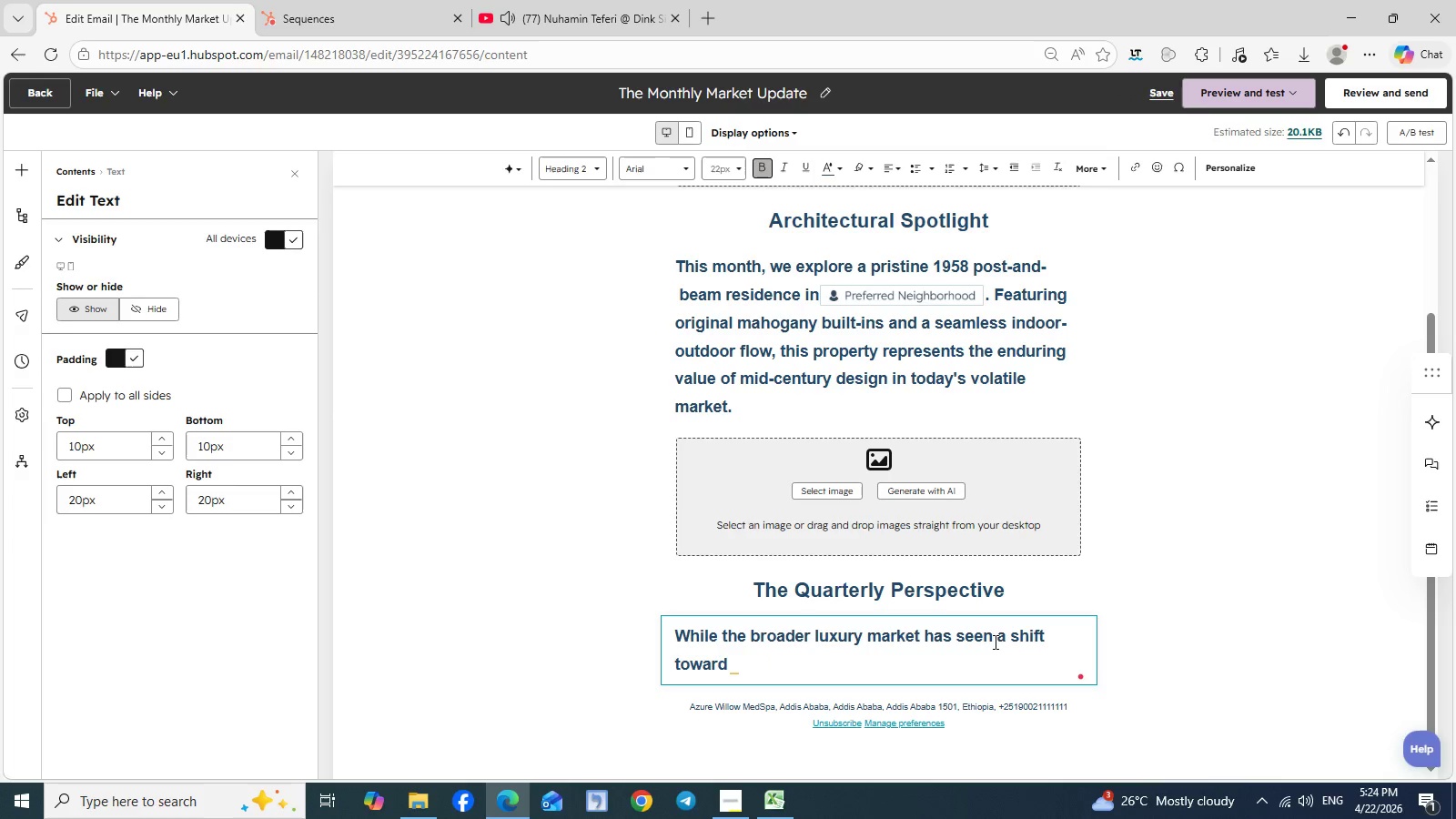 
type(stablization )
 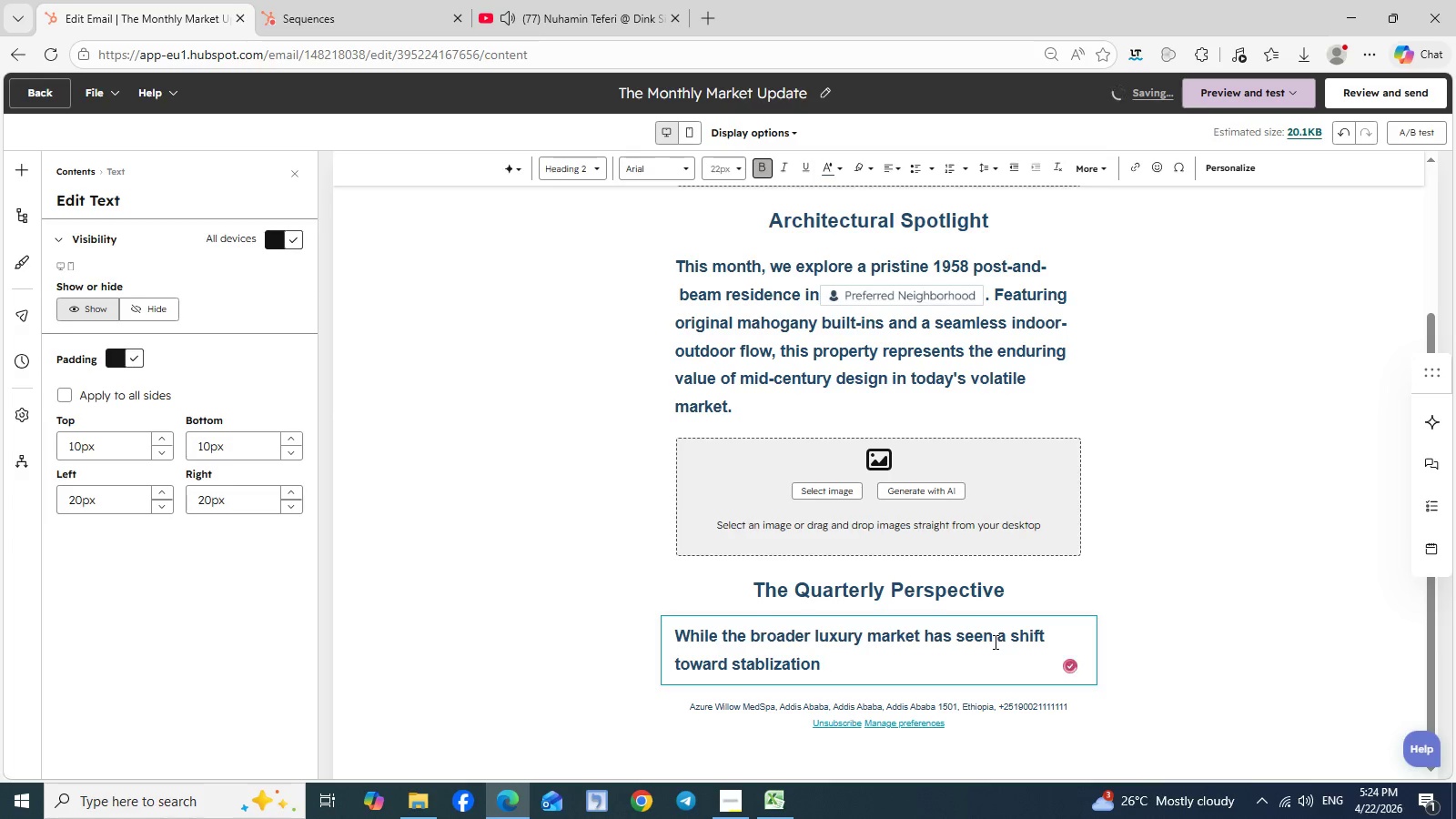 
key(Backspace)
 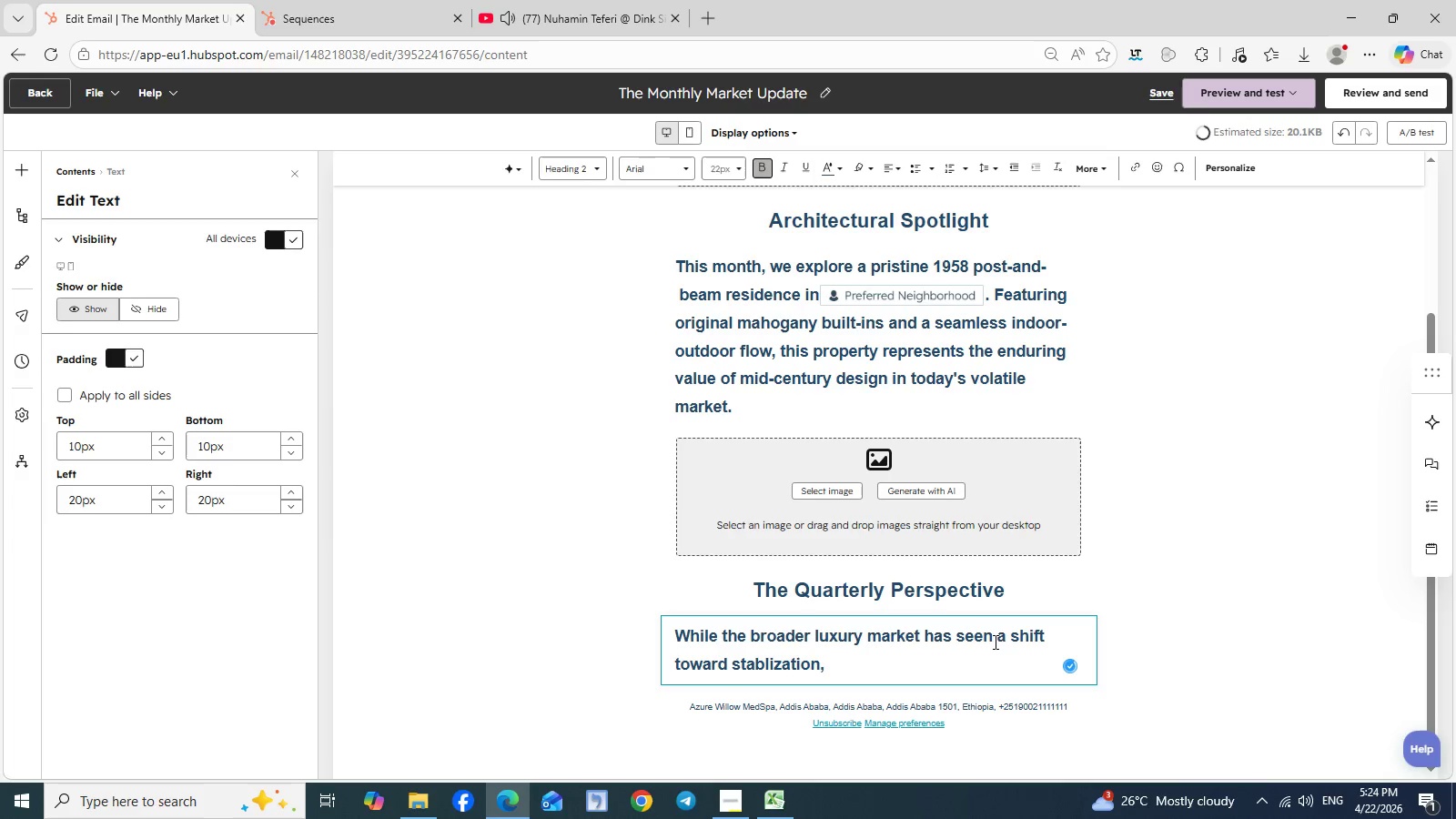 
key(Comma)
 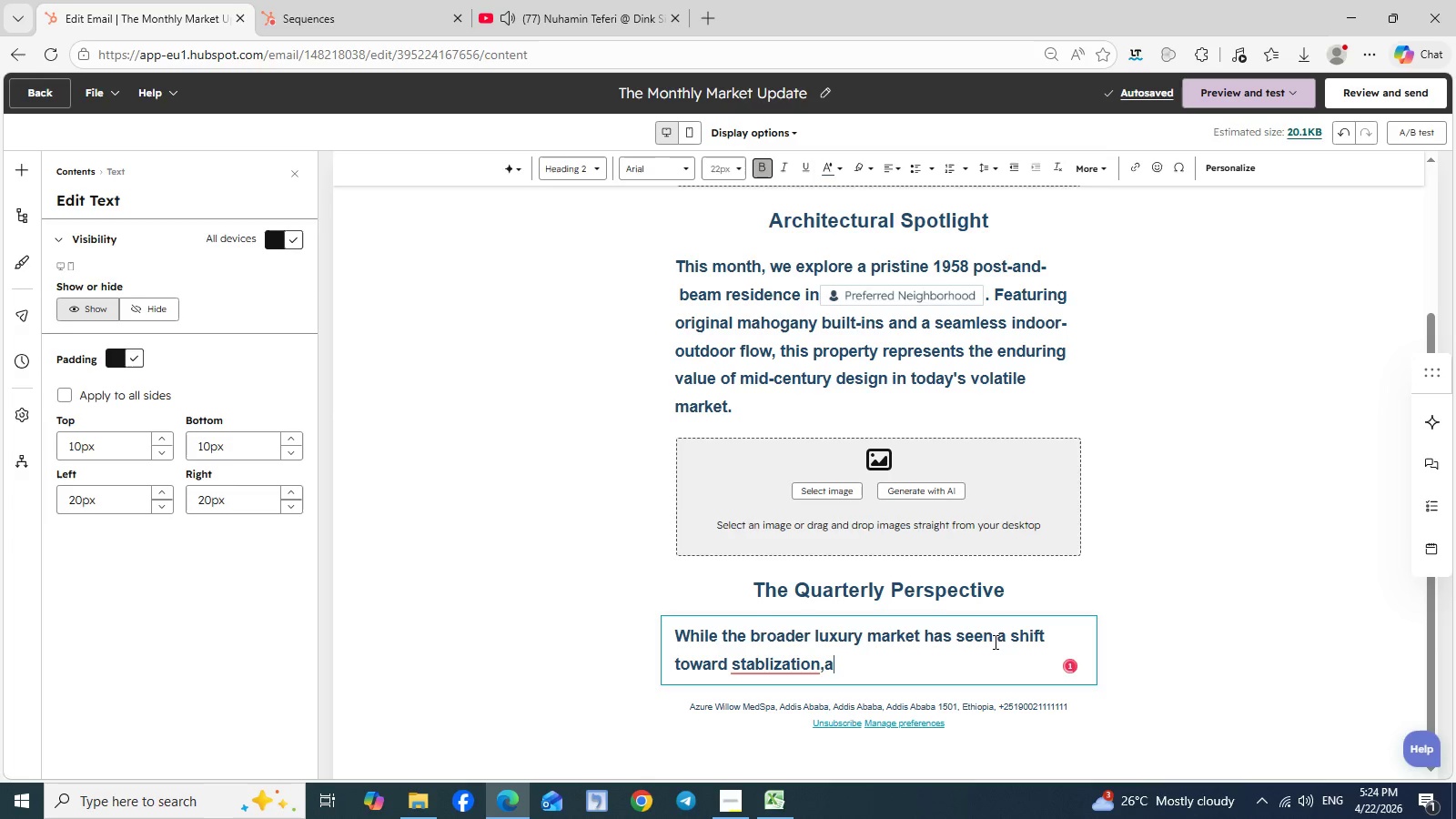 
type(architectural )
 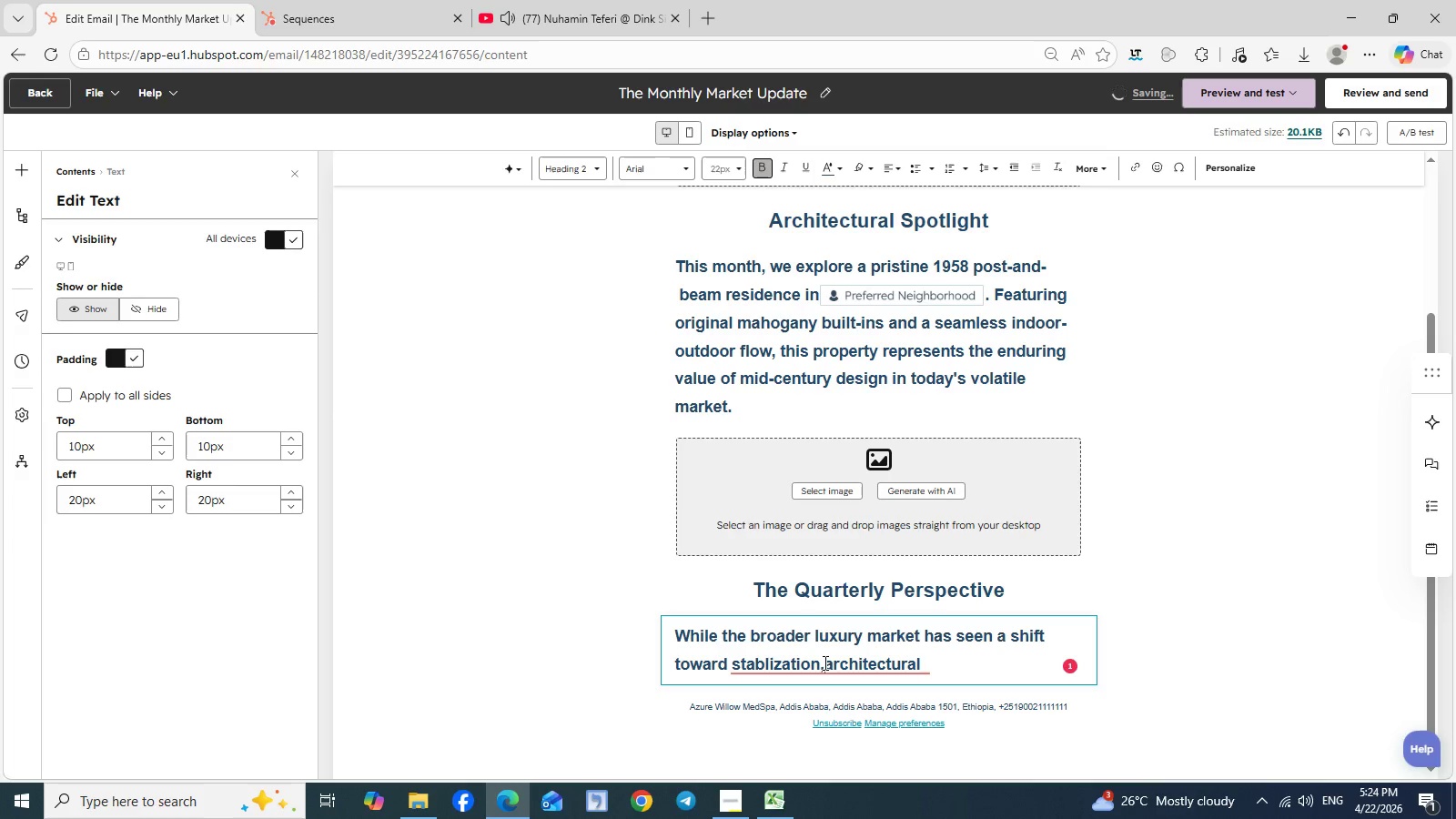 
left_click([824, 662])
 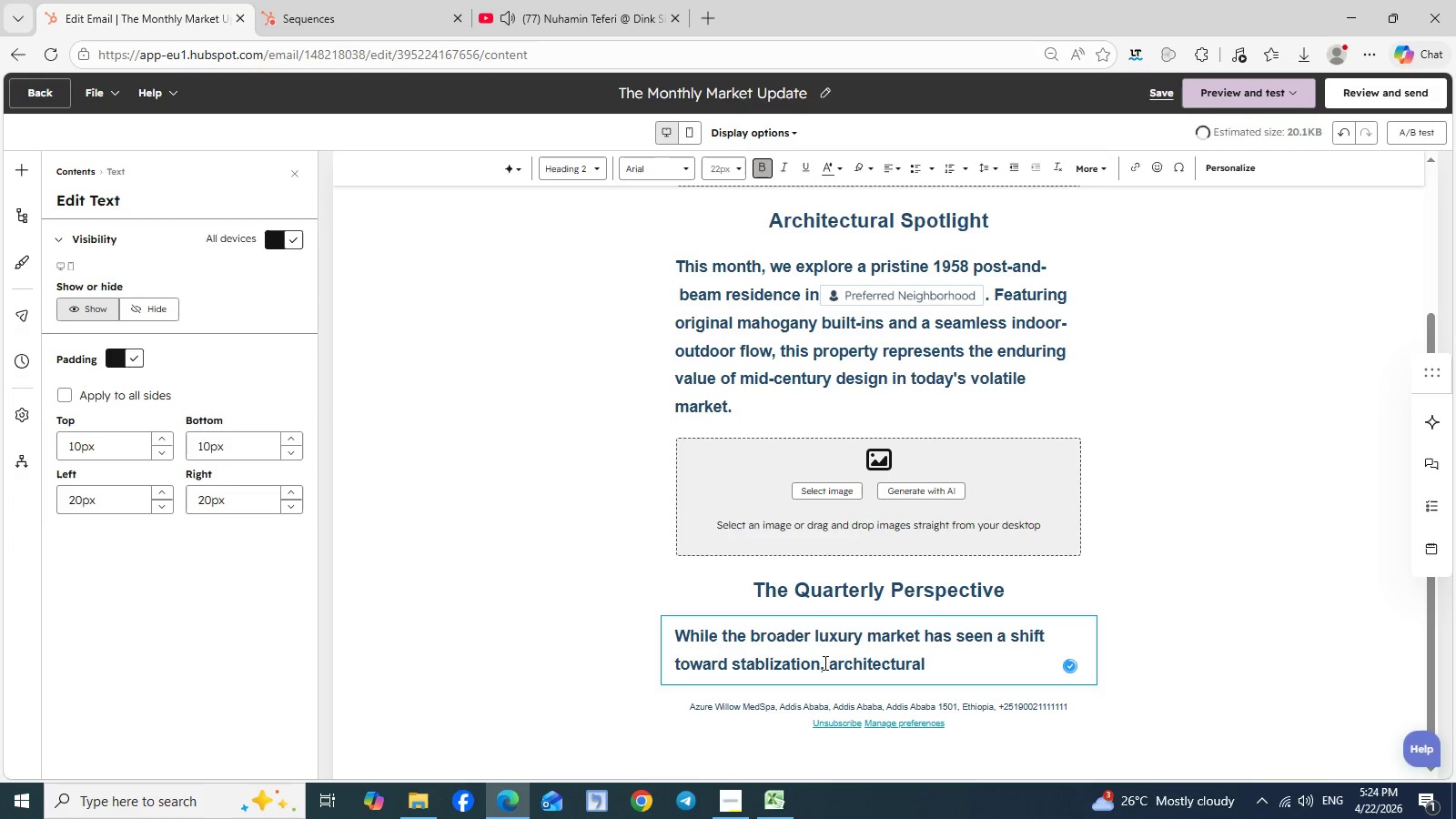 
key(Space)
 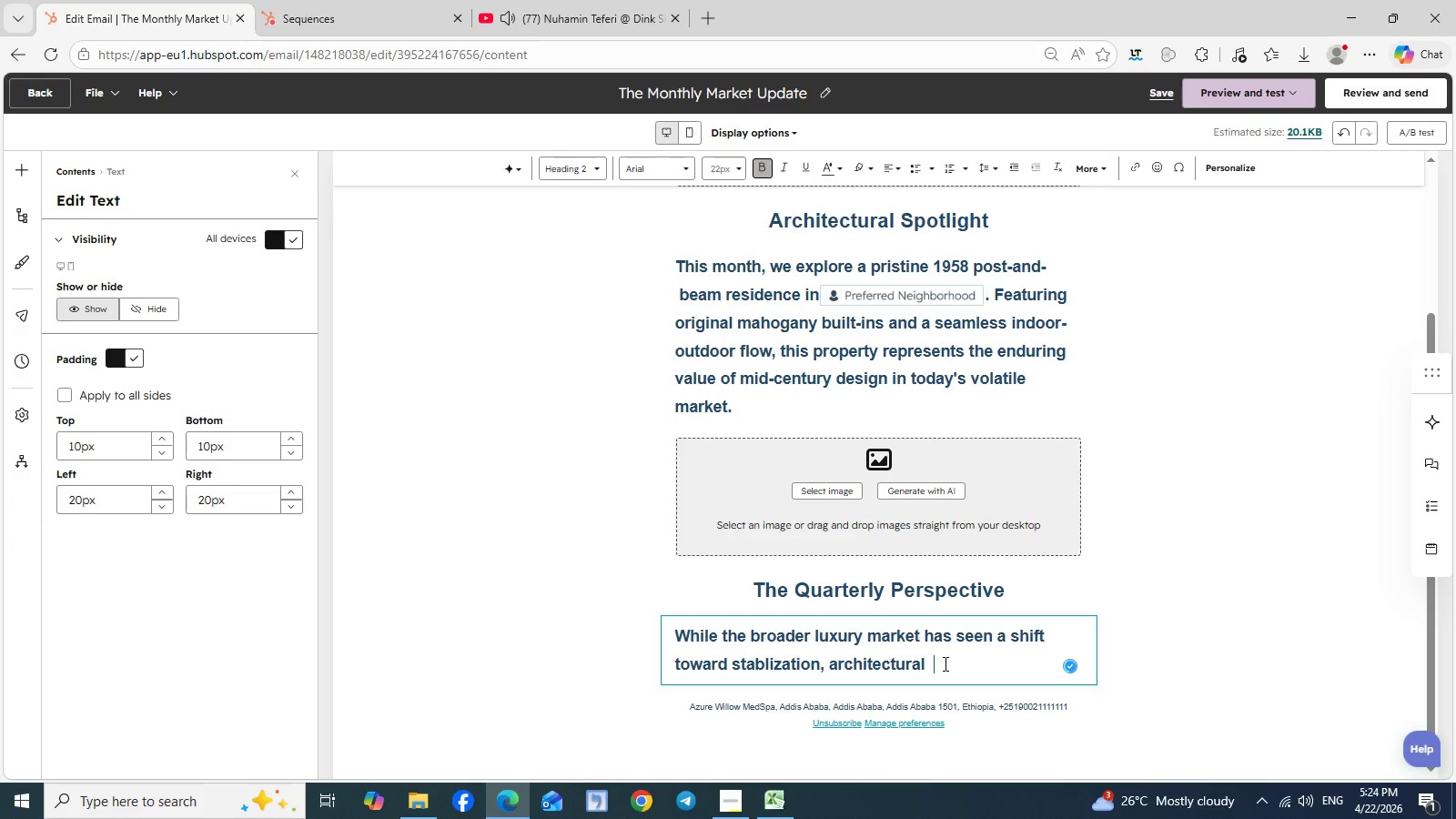 
left_click([944, 663])
 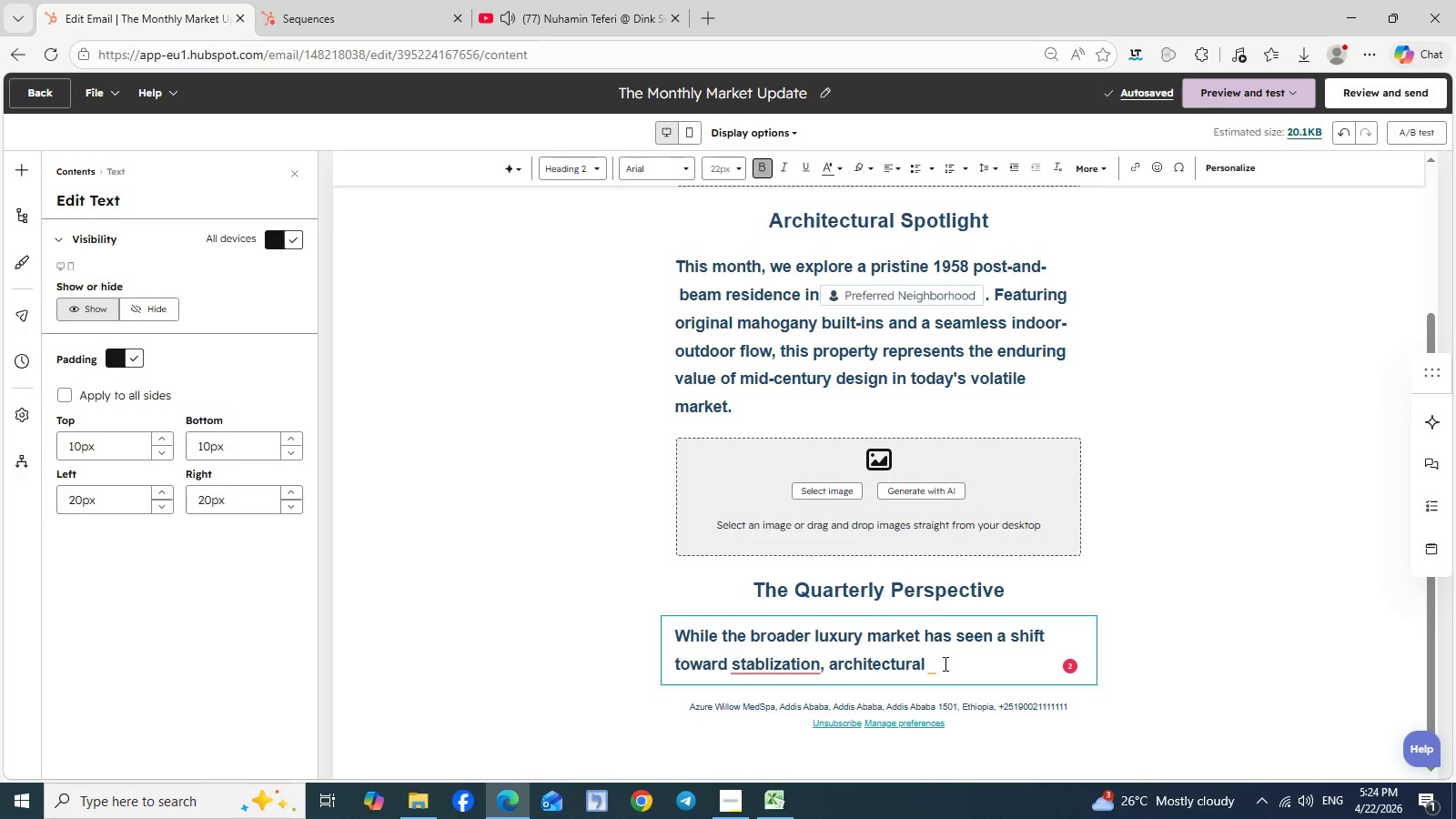 
wait(5.52)
 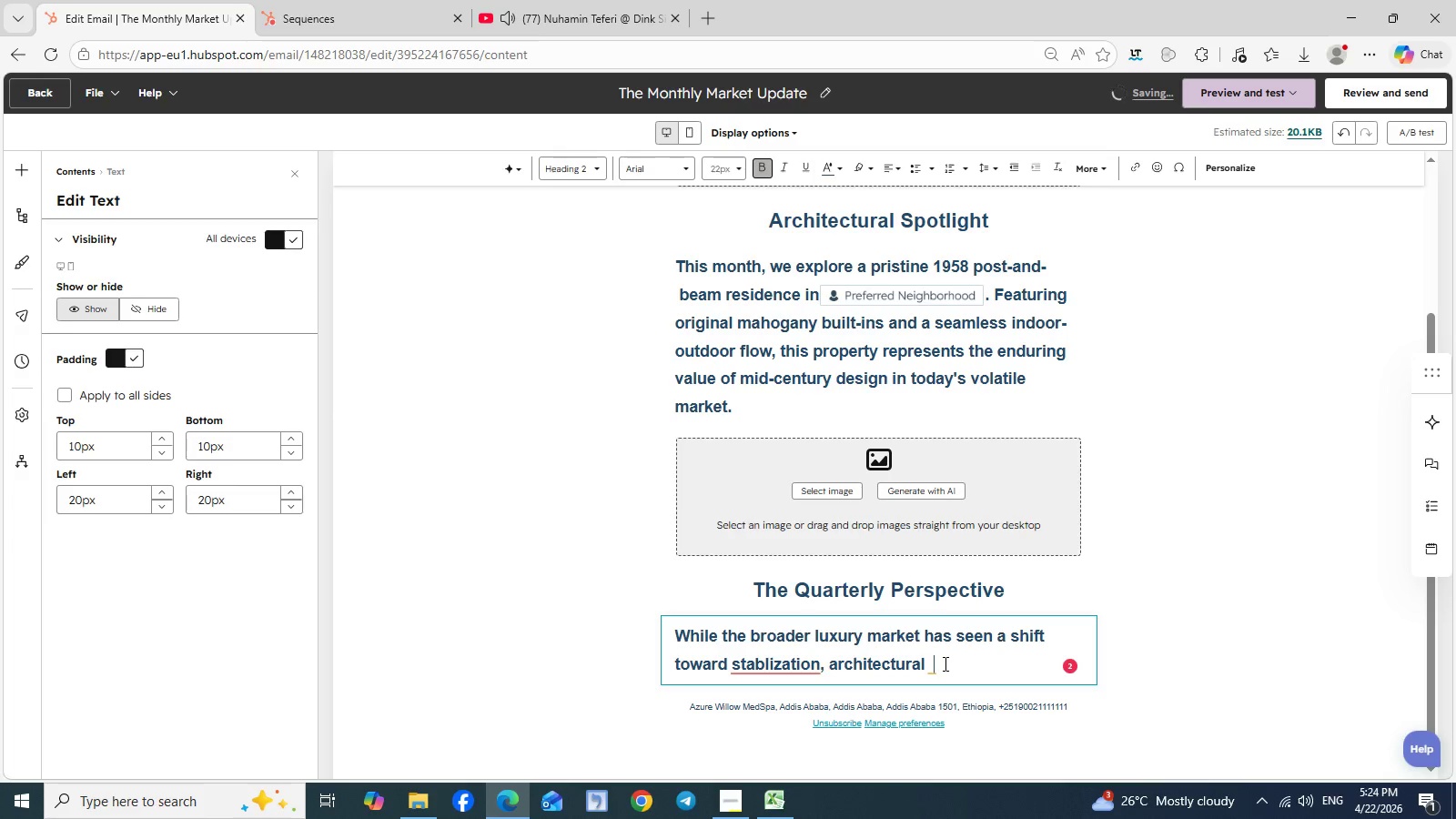 
type(pedigree con)
 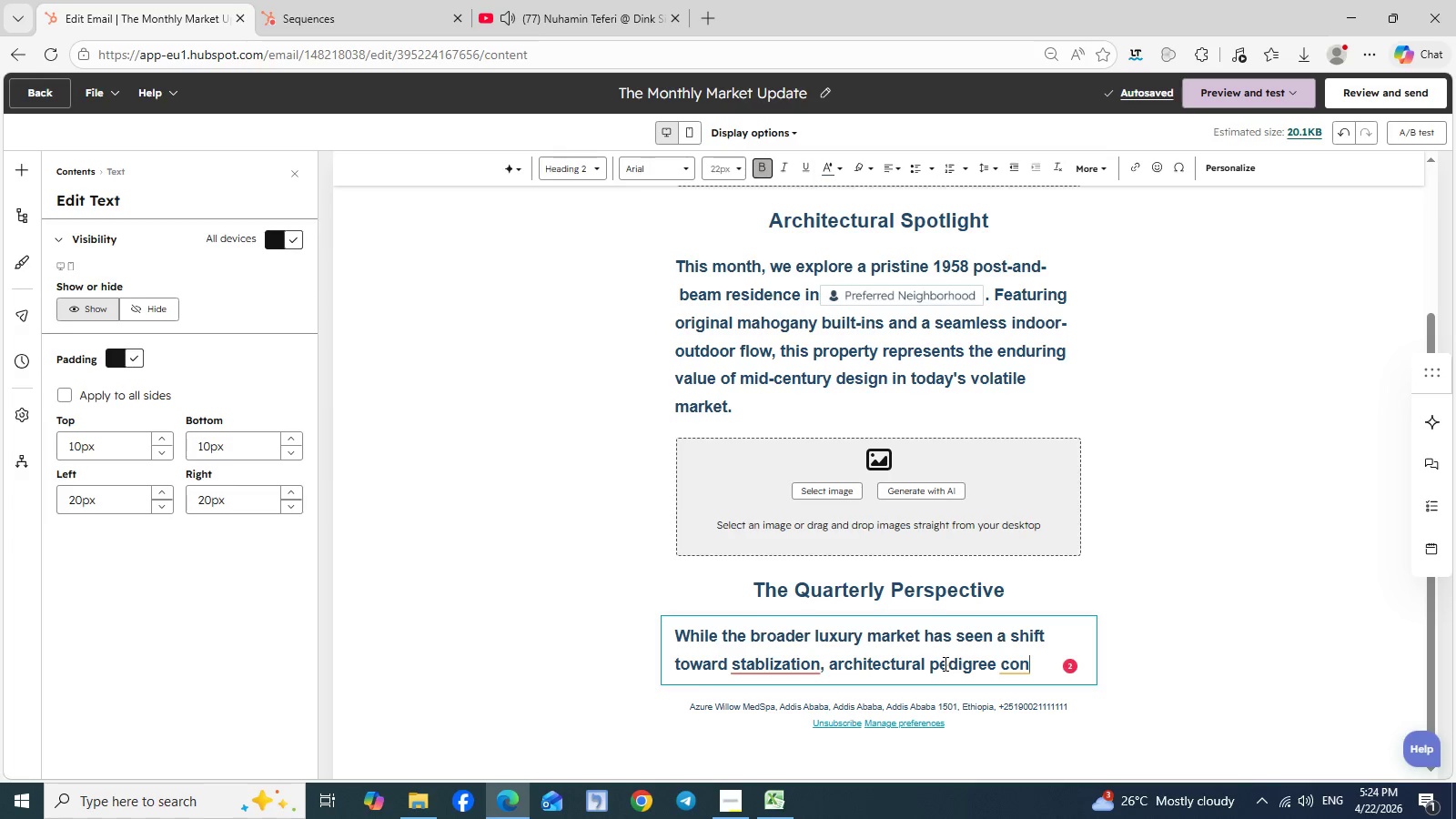 
type(tinues to command a premium)
 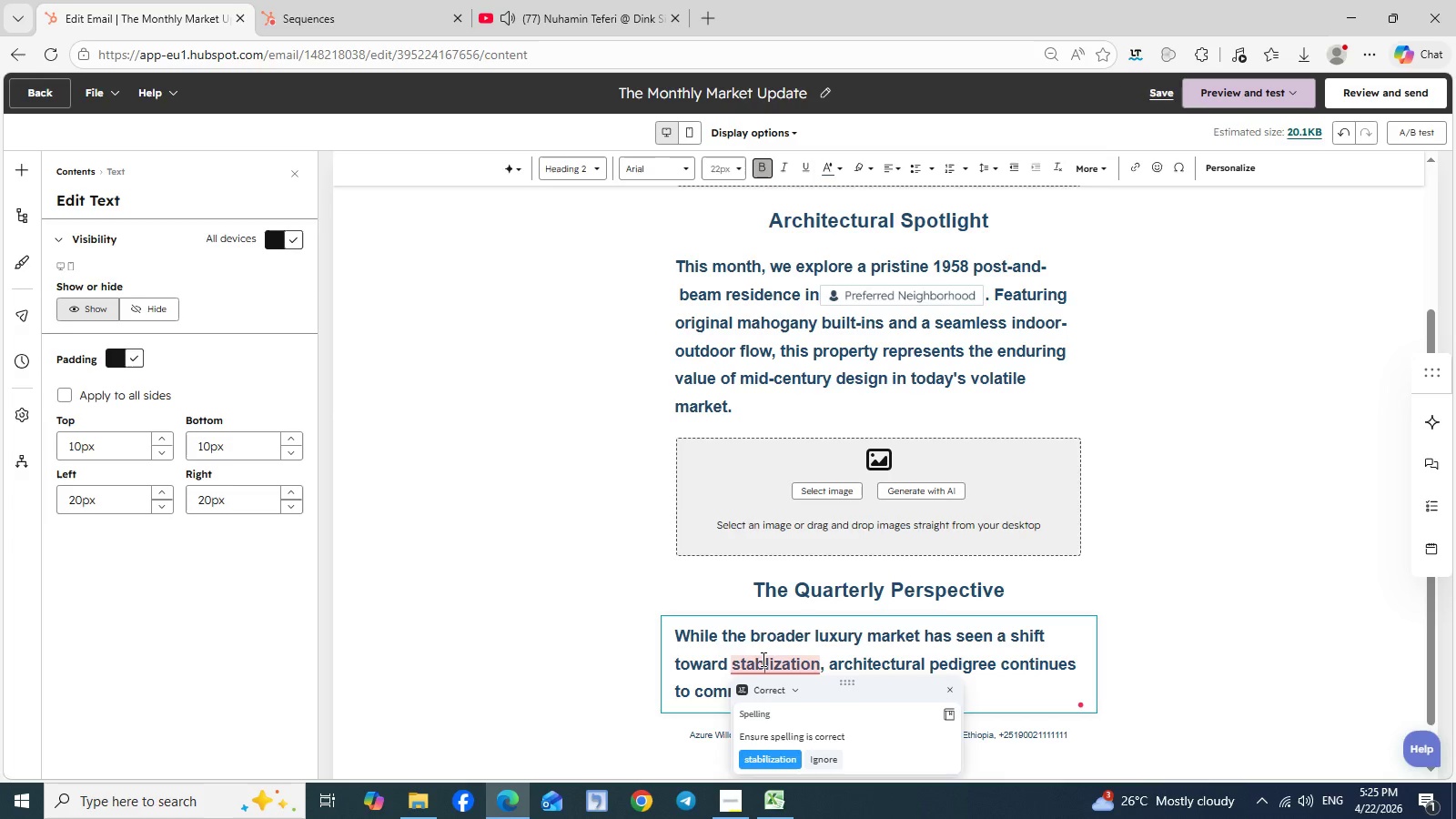 
left_click([762, 659])
 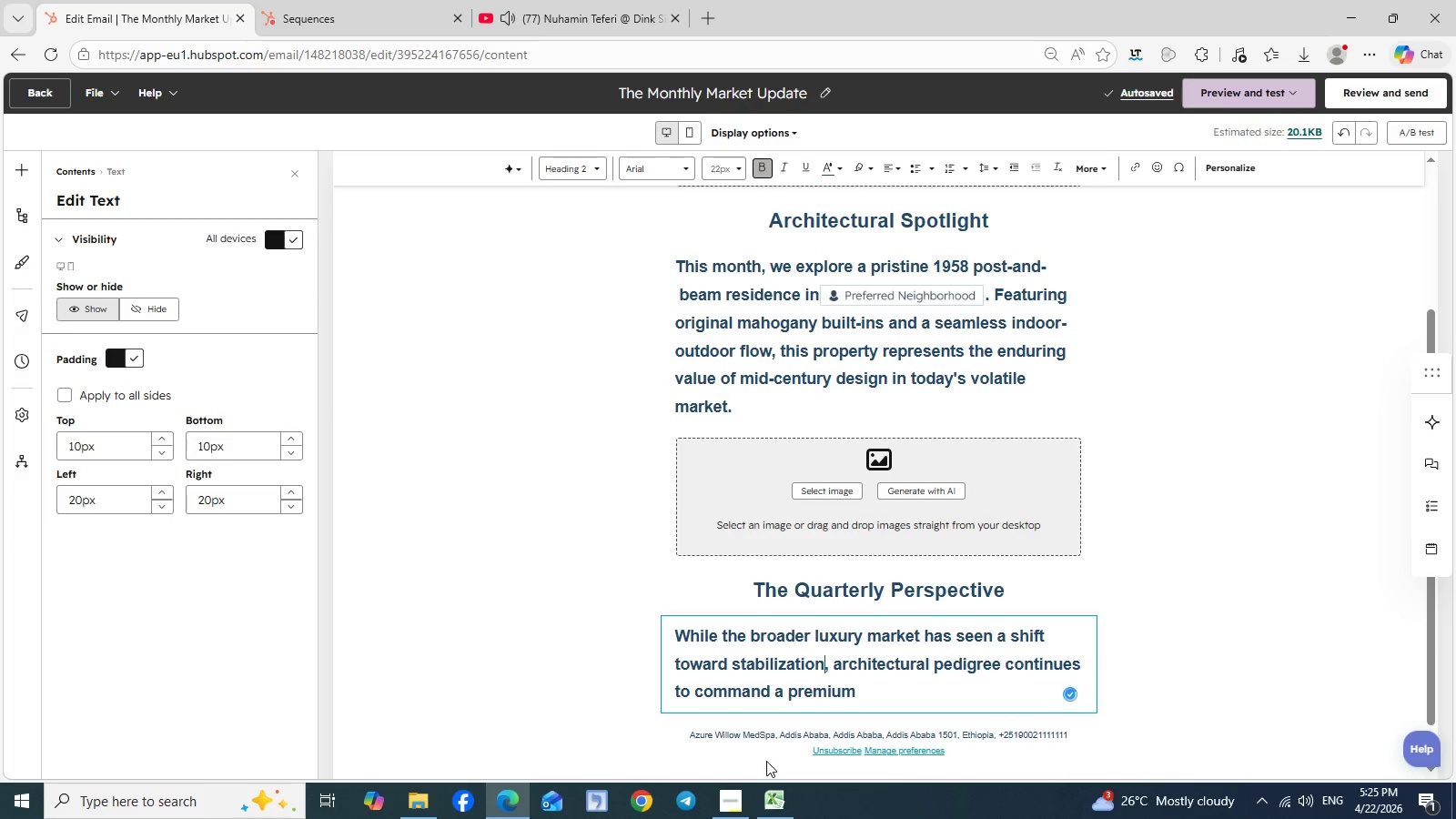 
left_click([766, 761])
 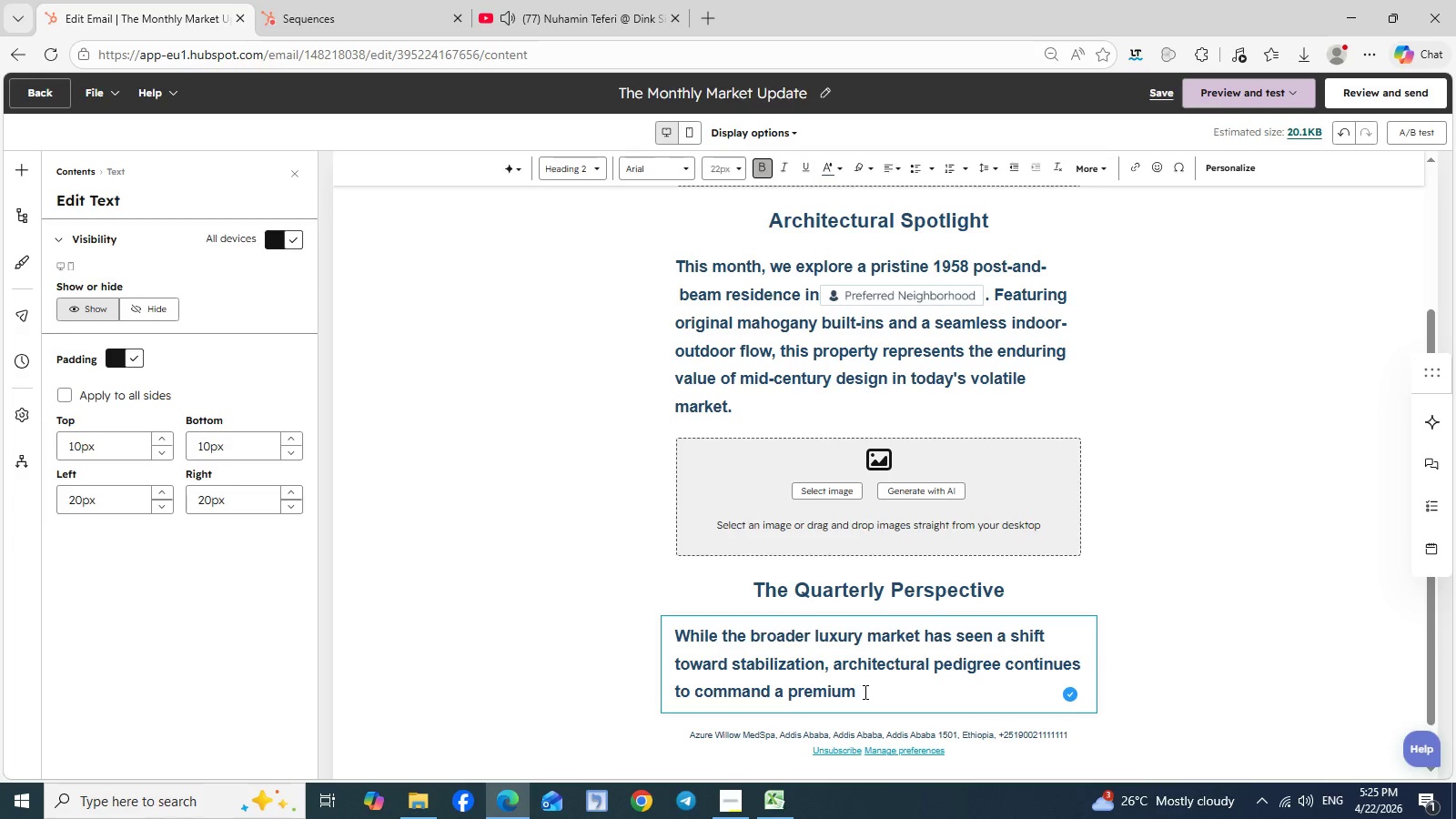 
left_click([864, 692])
 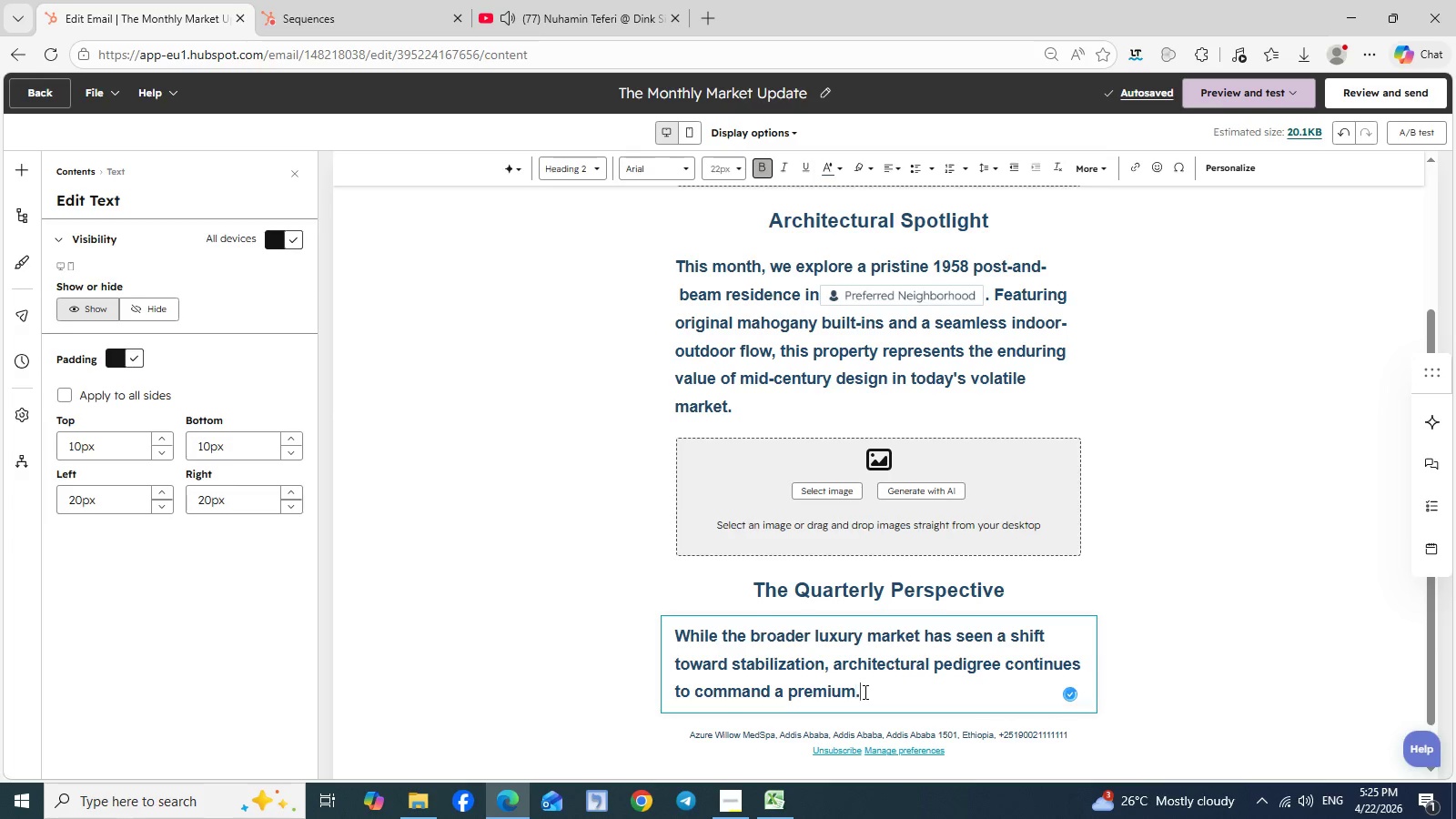 
key(Period)
 